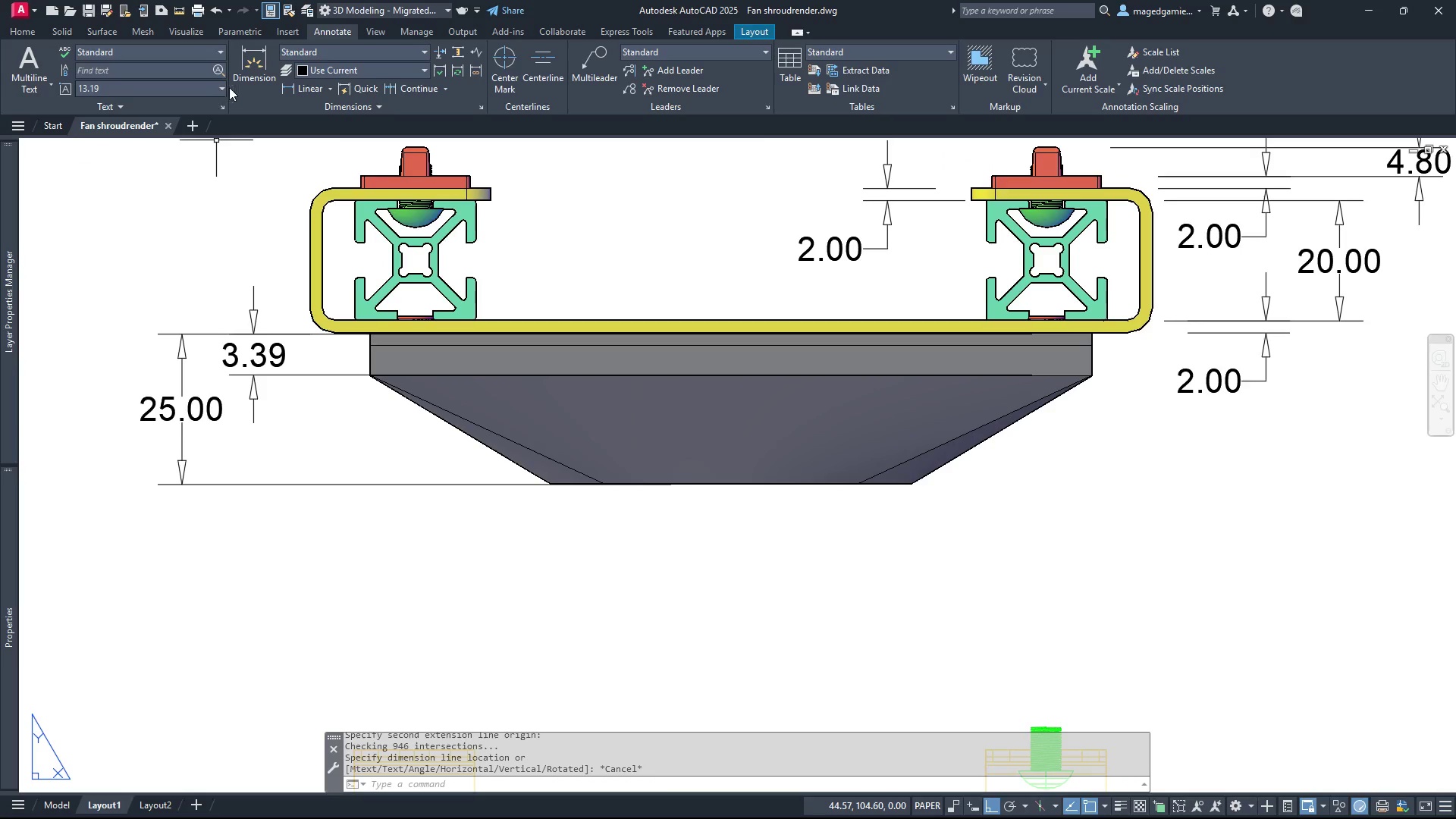 
left_click([303, 90])
 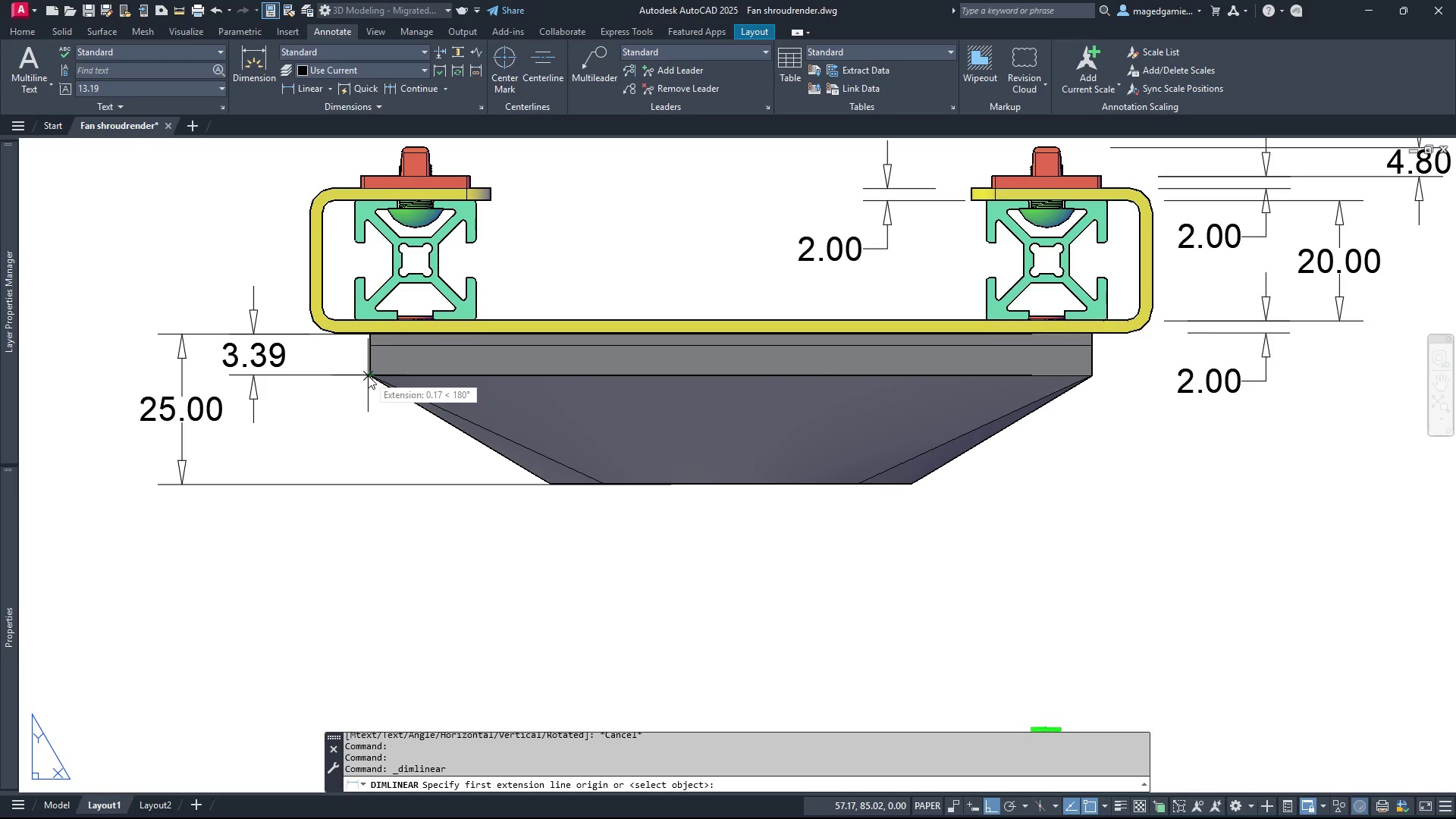 
left_click([368, 375])
 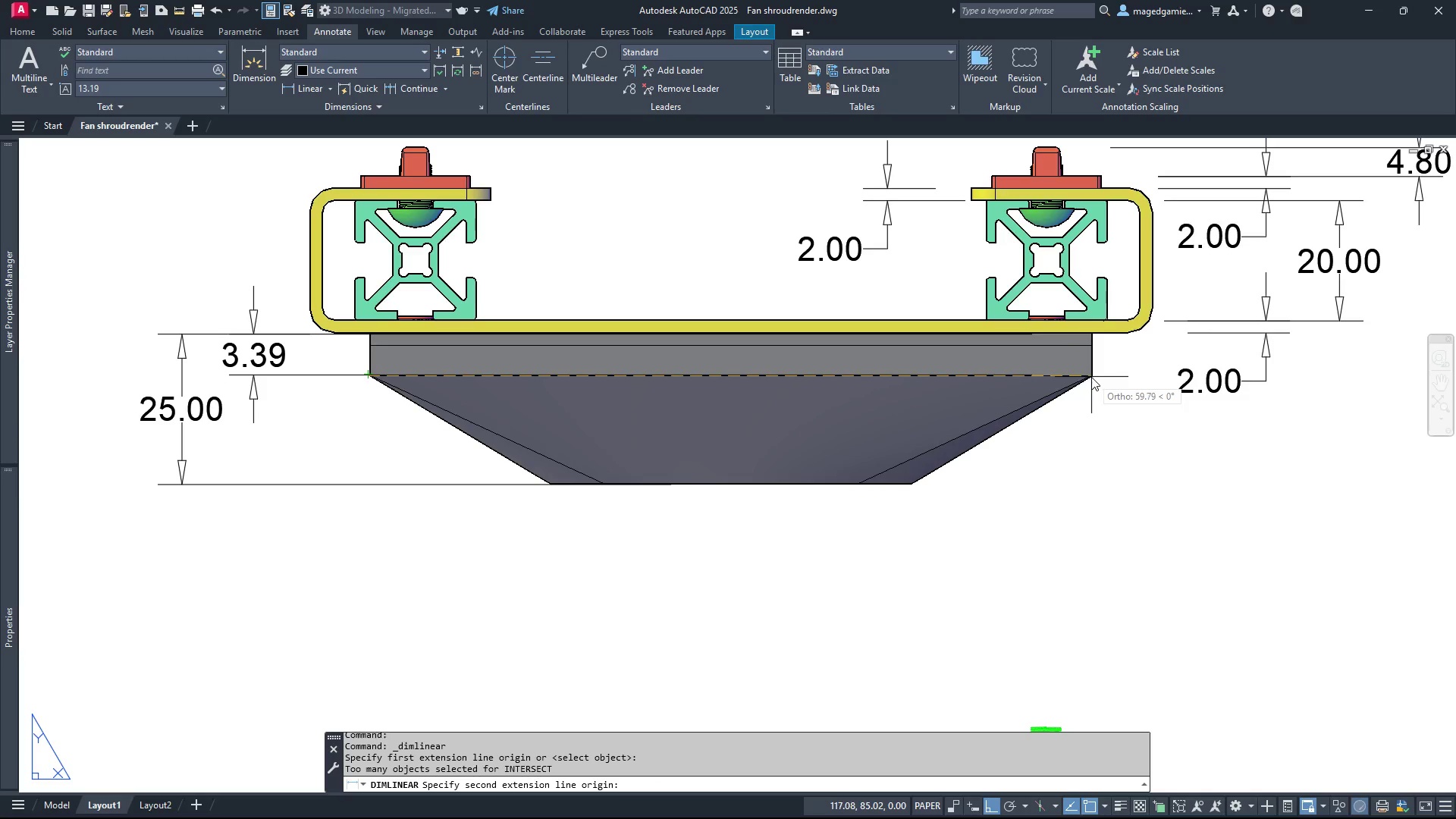 
left_click([1091, 377])
 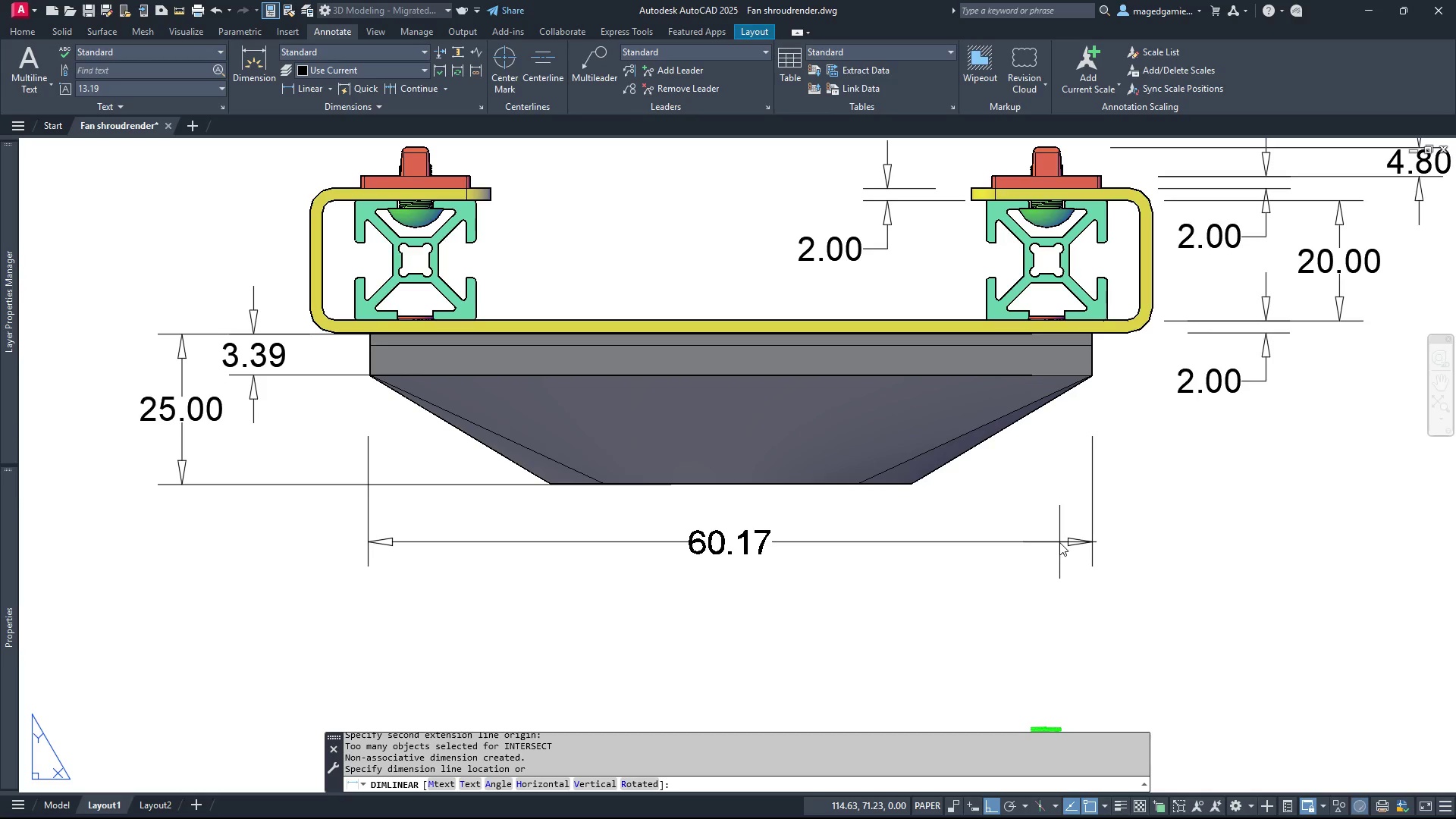 
key(Escape)
 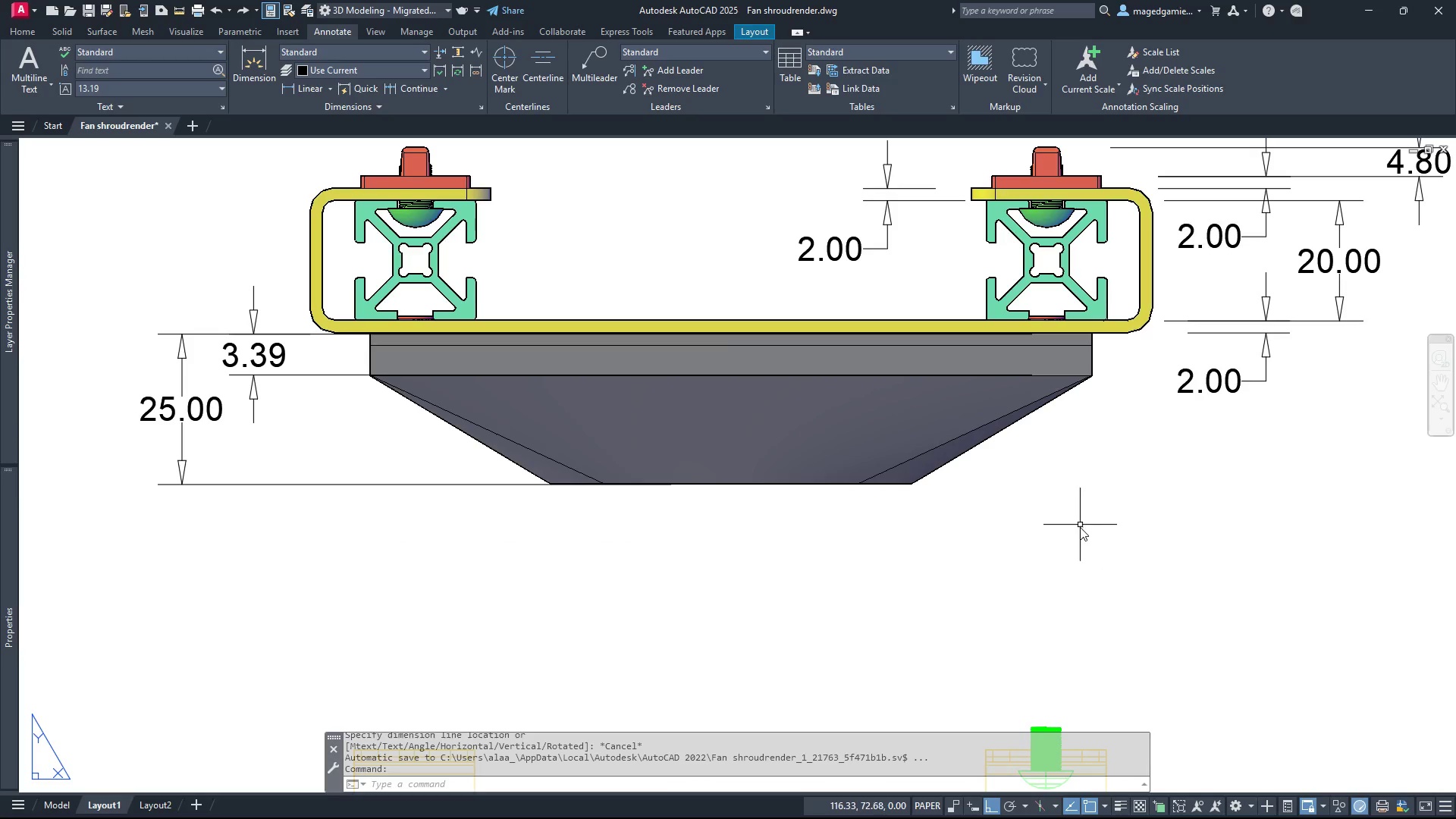 
scroll: coordinate [1080, 532], scroll_direction: down, amount: 1.0
 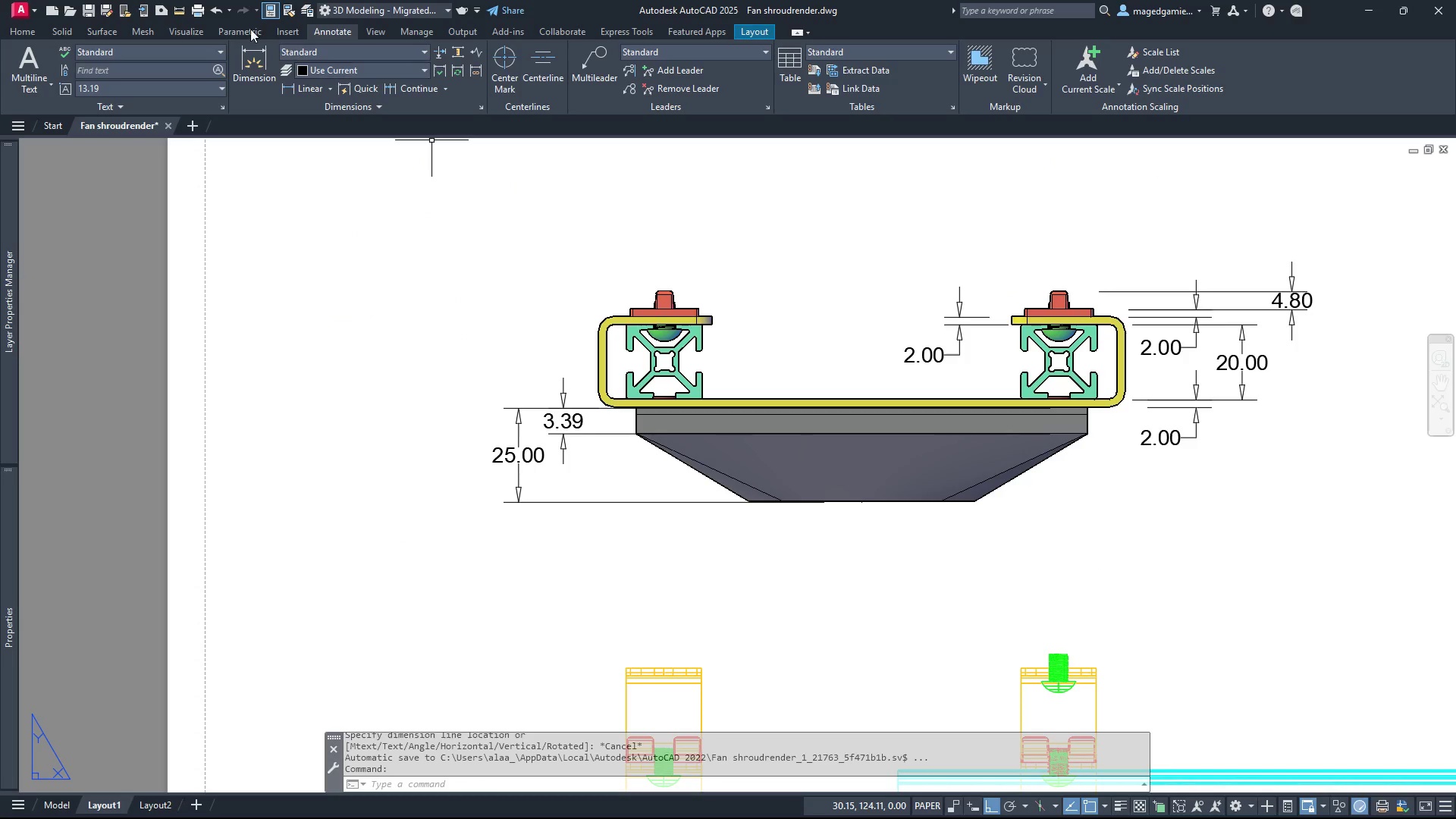 
left_click([178, 11])
 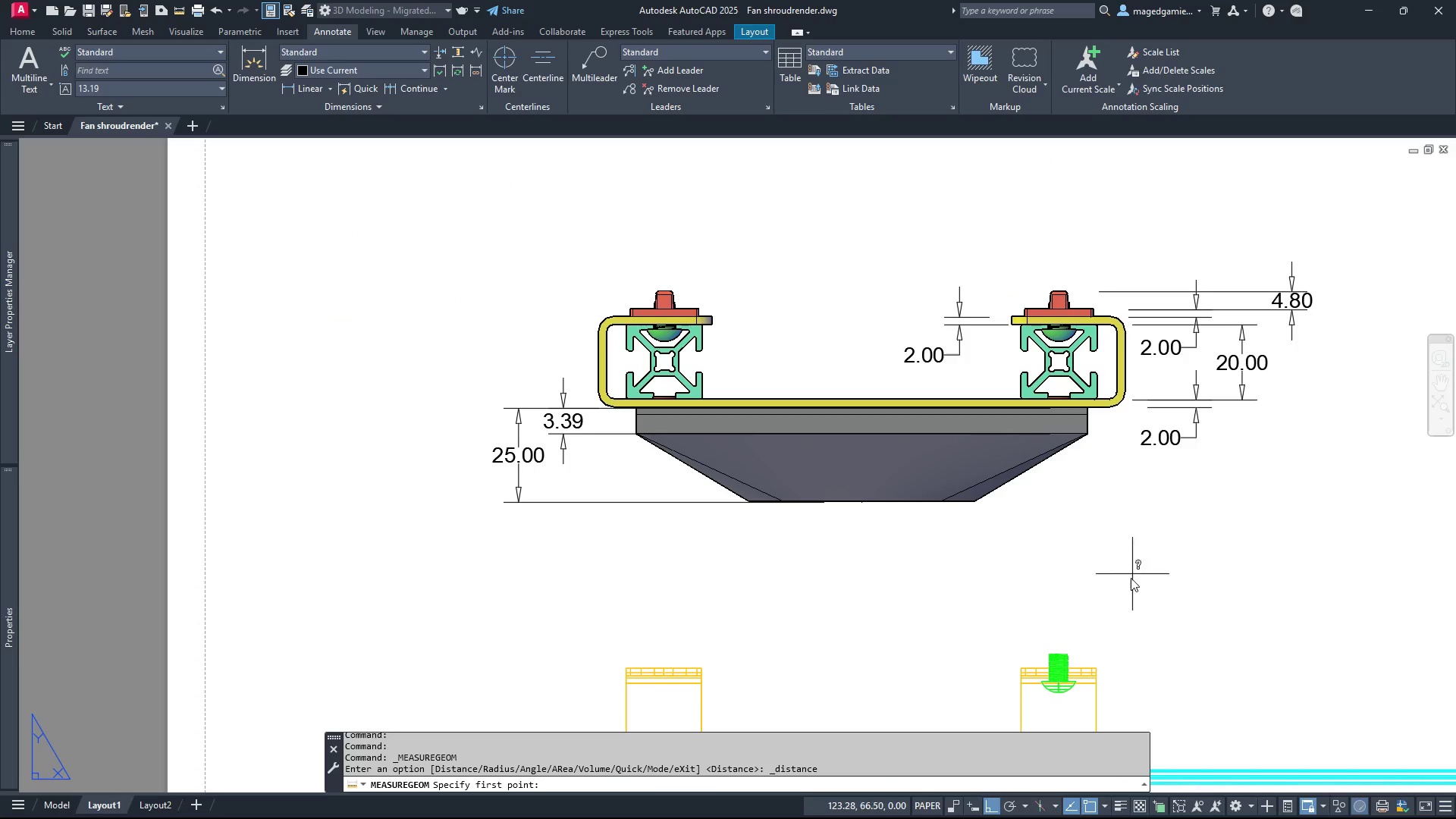 
left_click([1129, 579])
 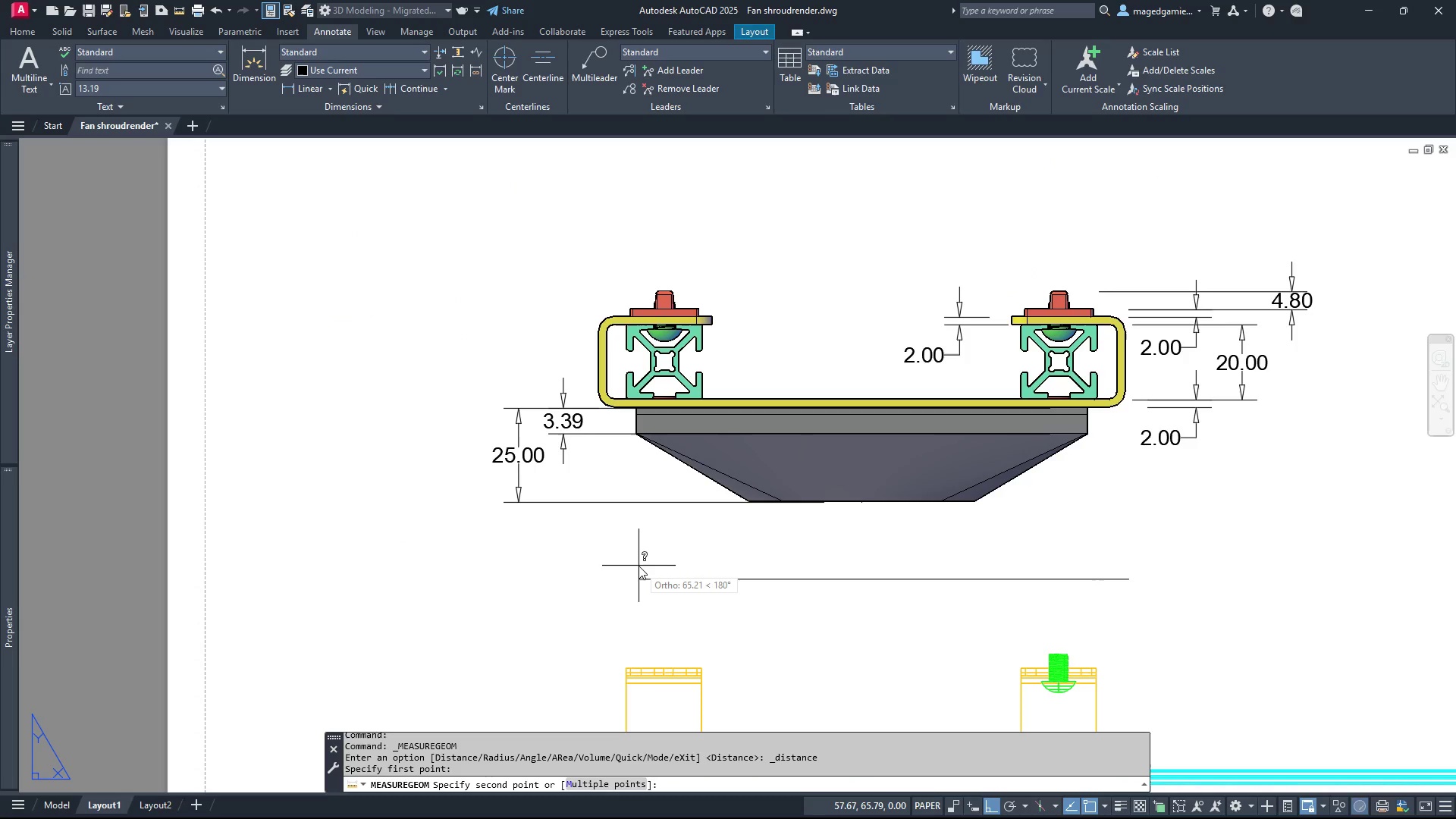 
key(Escape)
 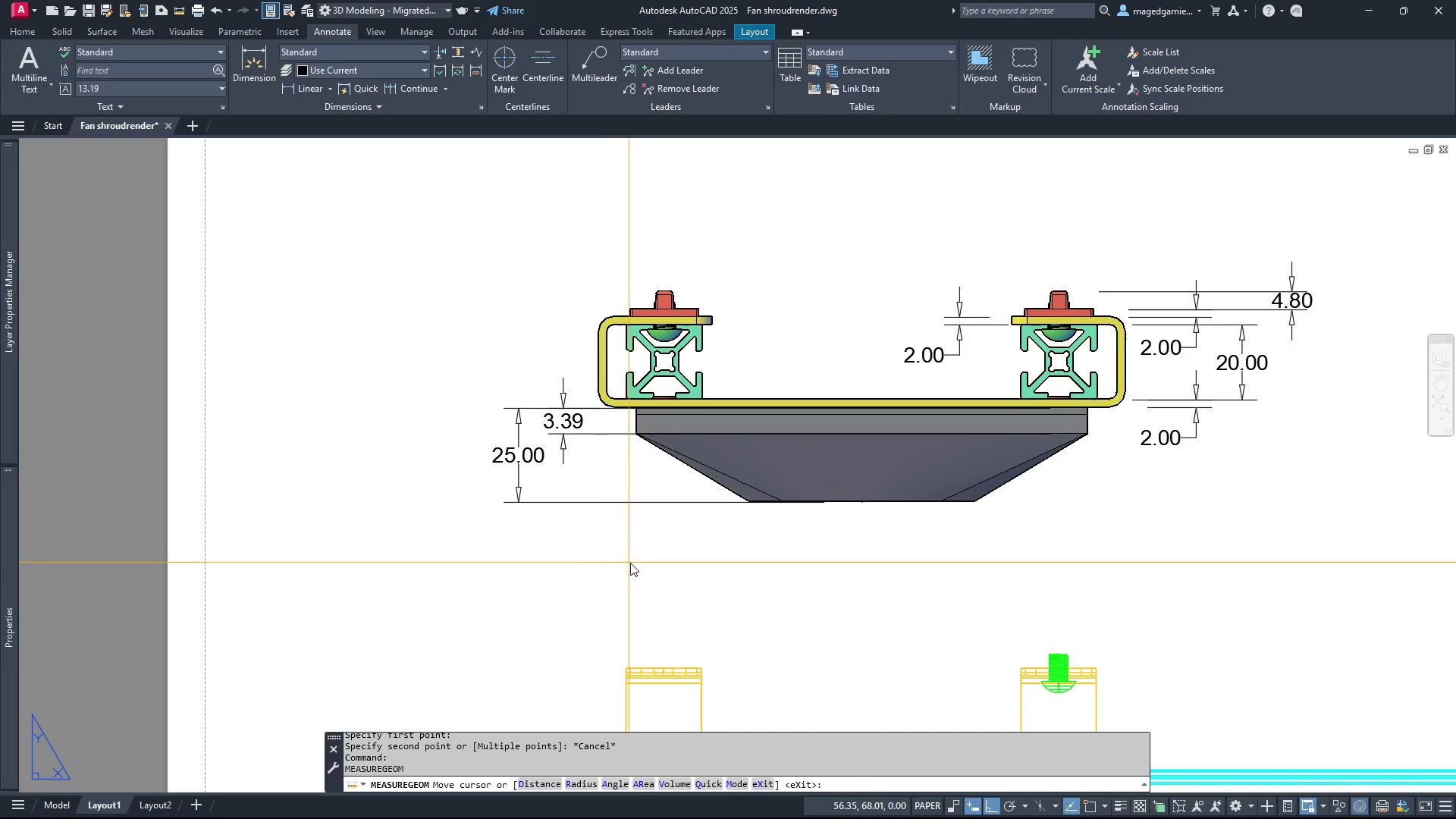 
left_click([635, 564])
 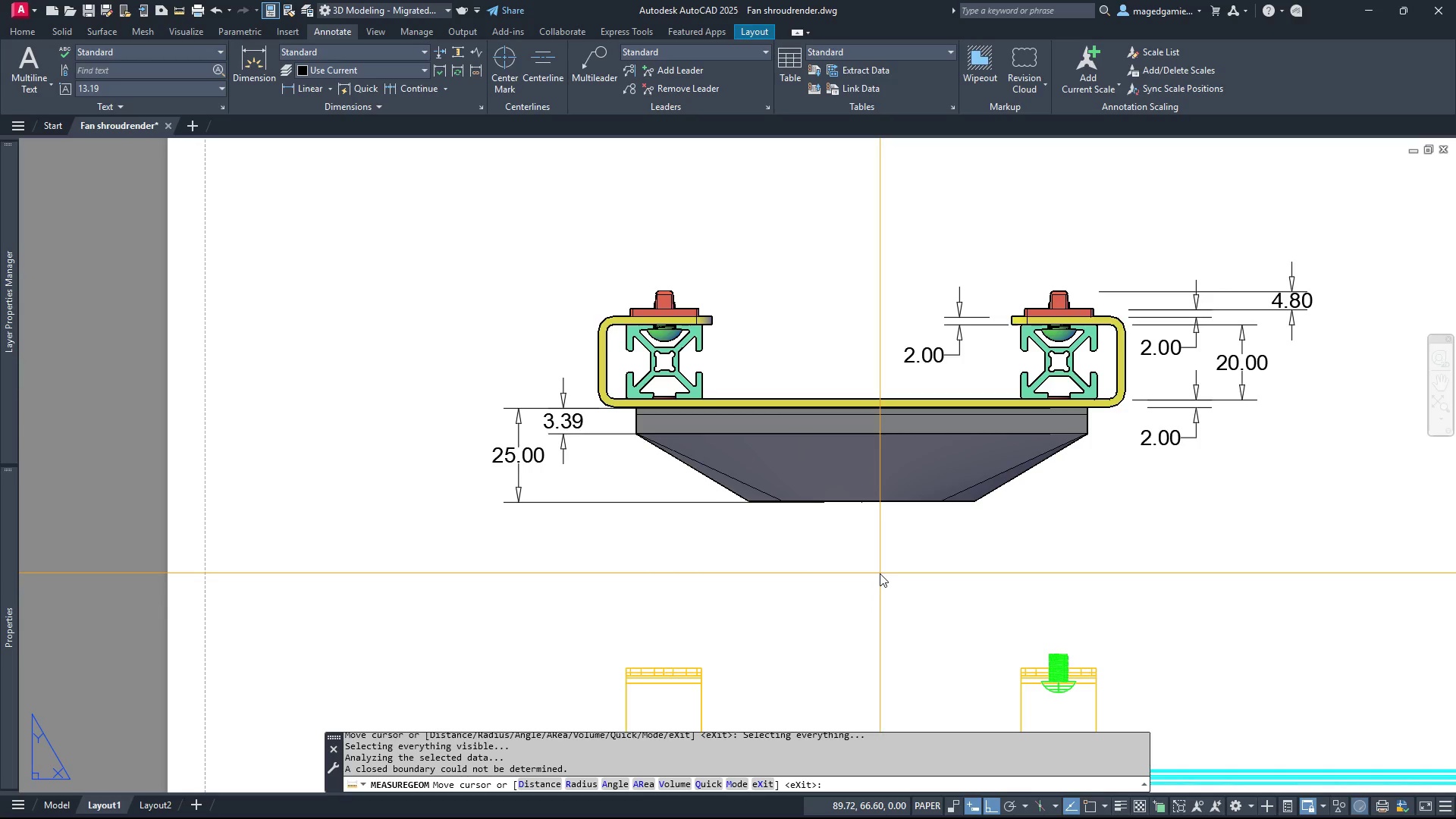 
key(Escape)
 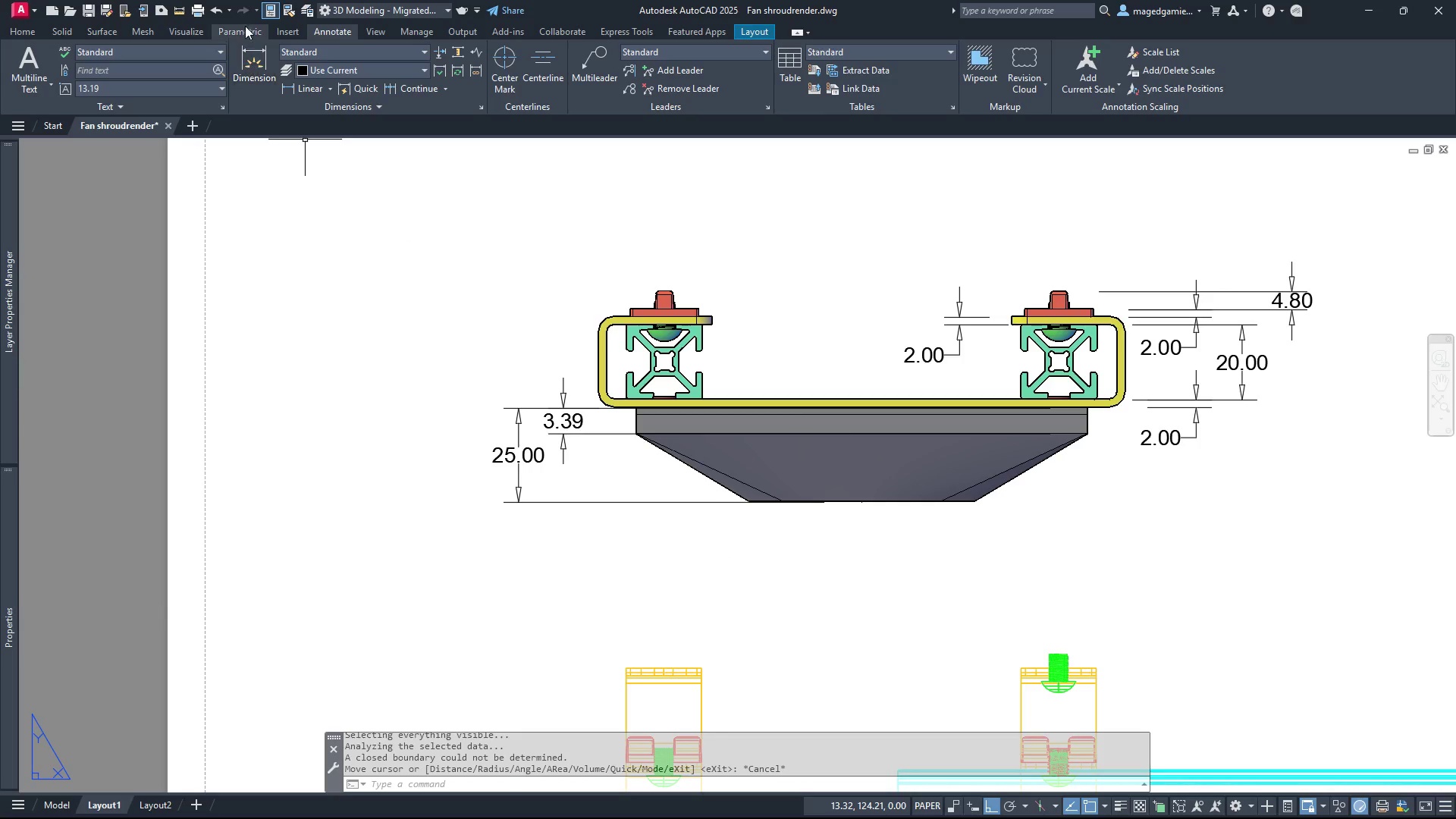 
left_click([177, 10])
 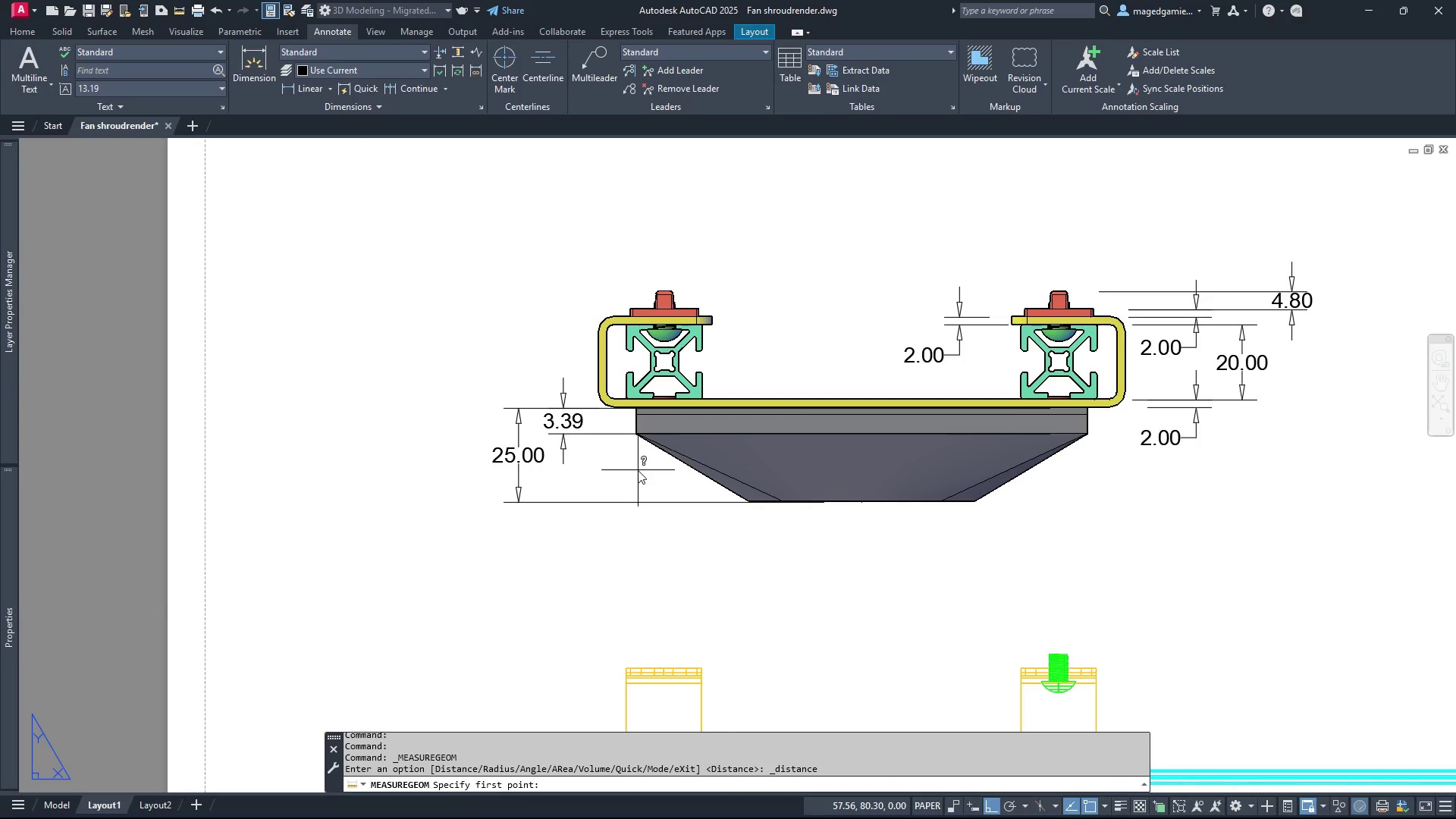 
left_click([636, 470])
 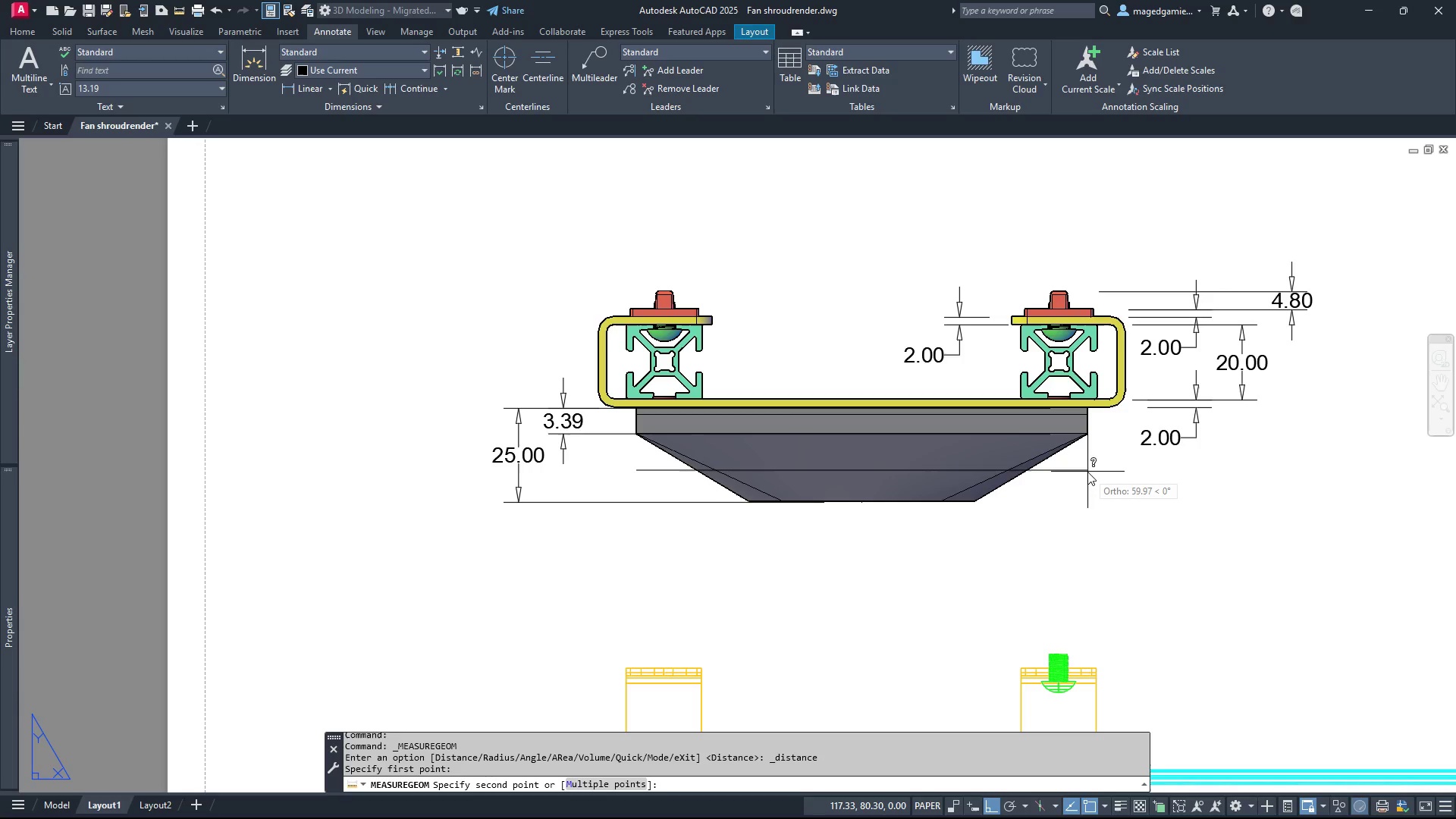 
wait(7.48)
 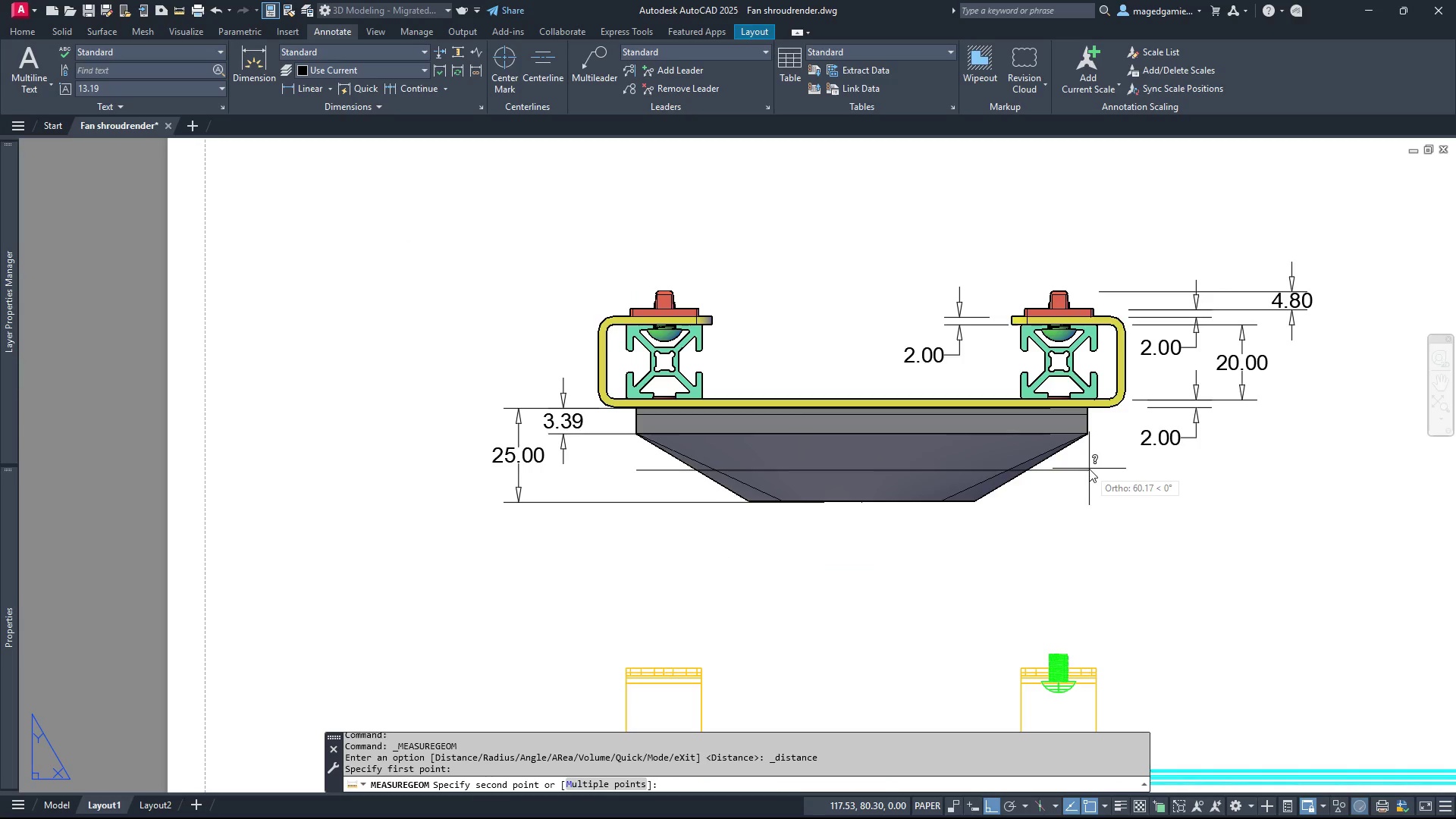 
hold_key(key=Escape, duration=0.38)
 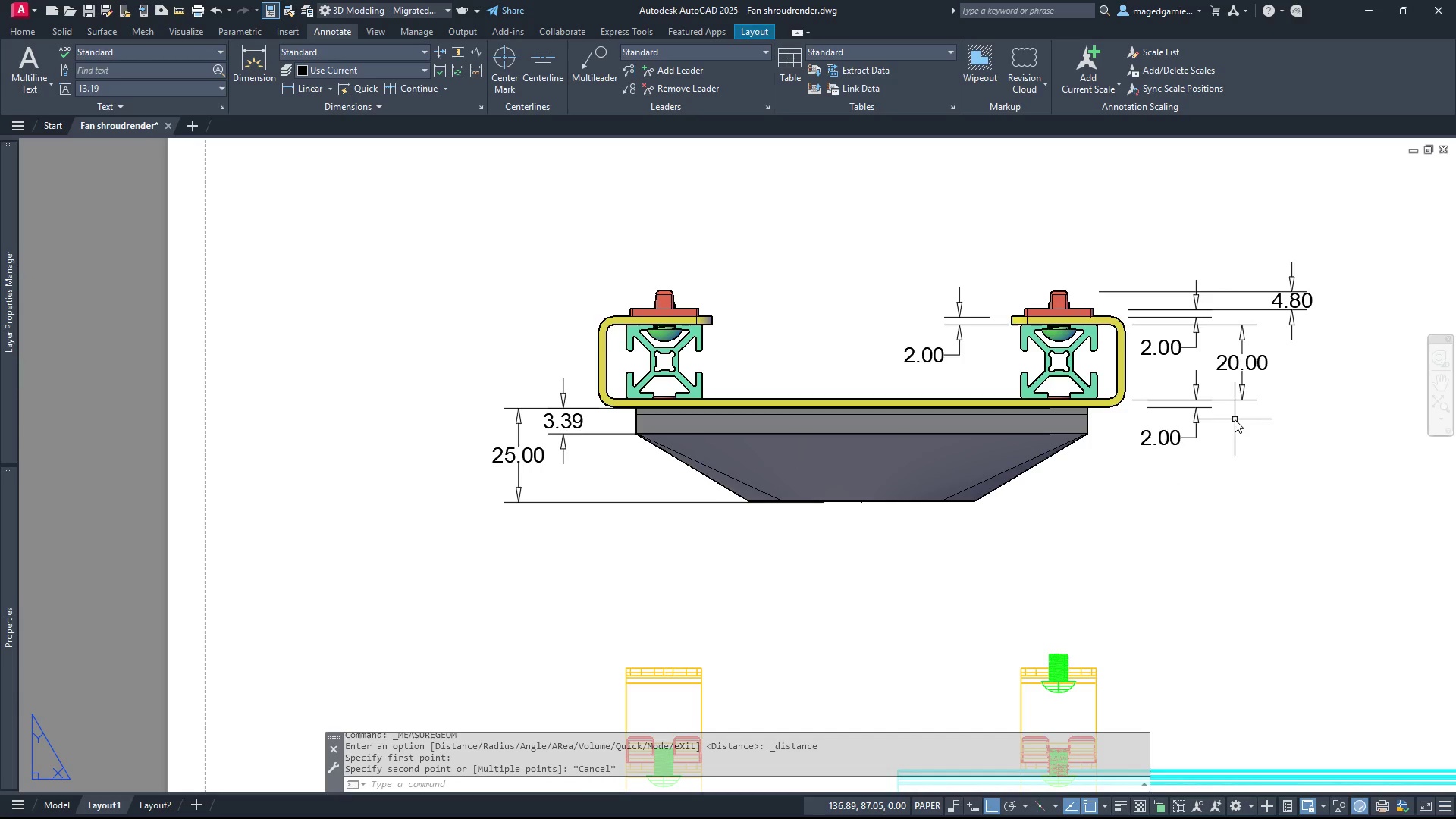 
scroll: coordinate [1235, 419], scroll_direction: up, amount: 2.0
 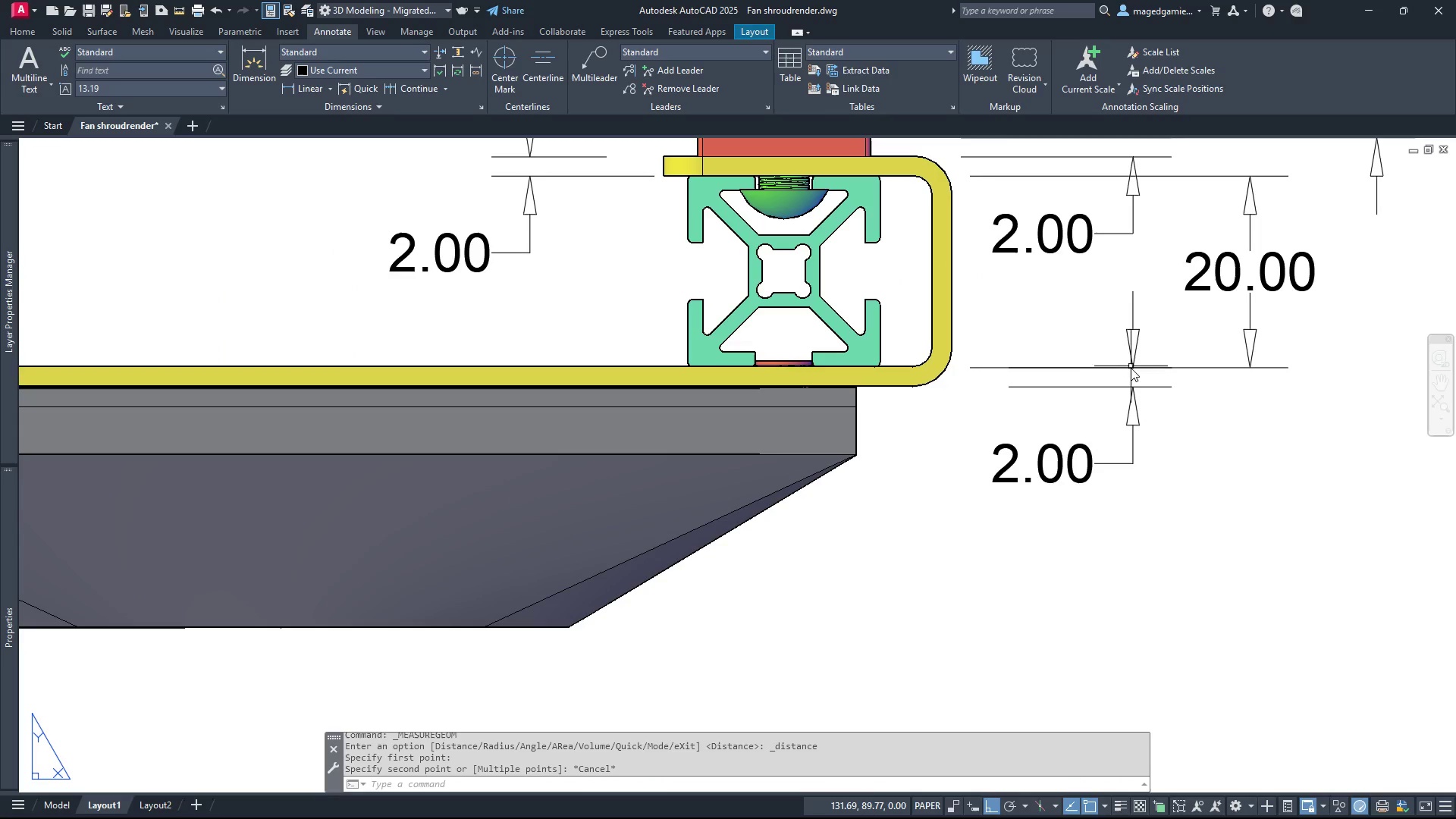 
right_click([1146, 373])
 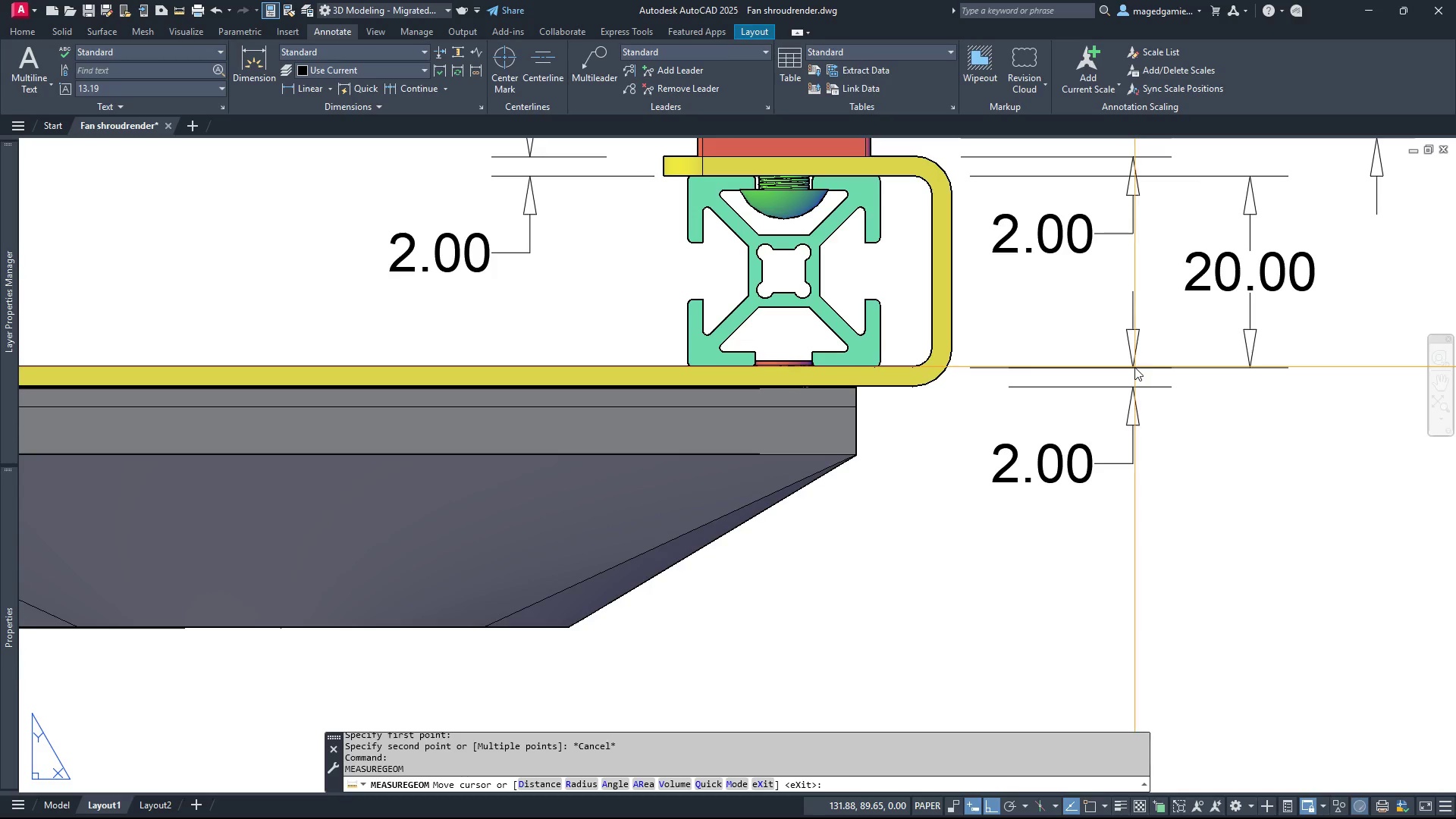 
left_click([1132, 367])
 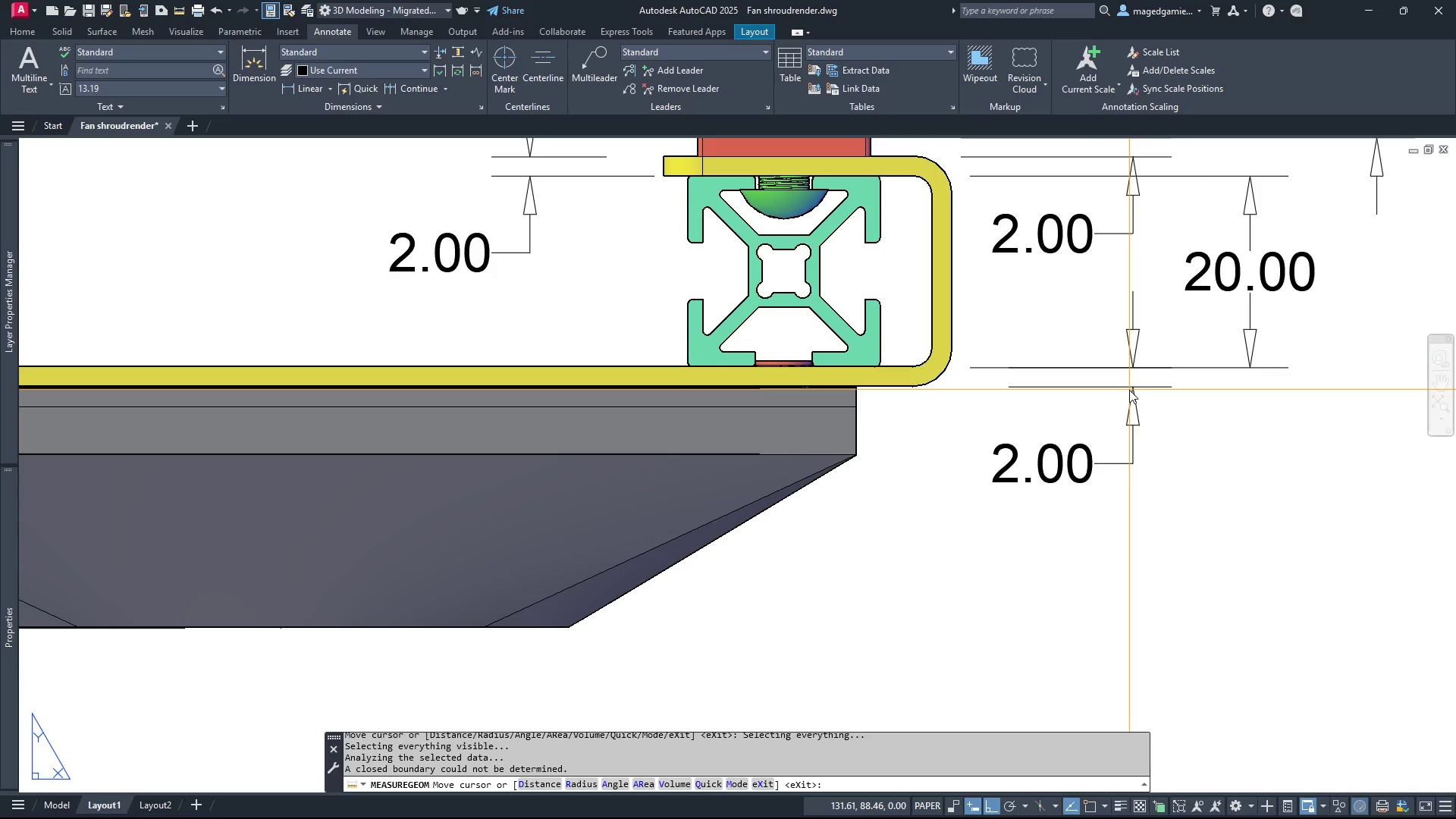 
right_click([1128, 390])
 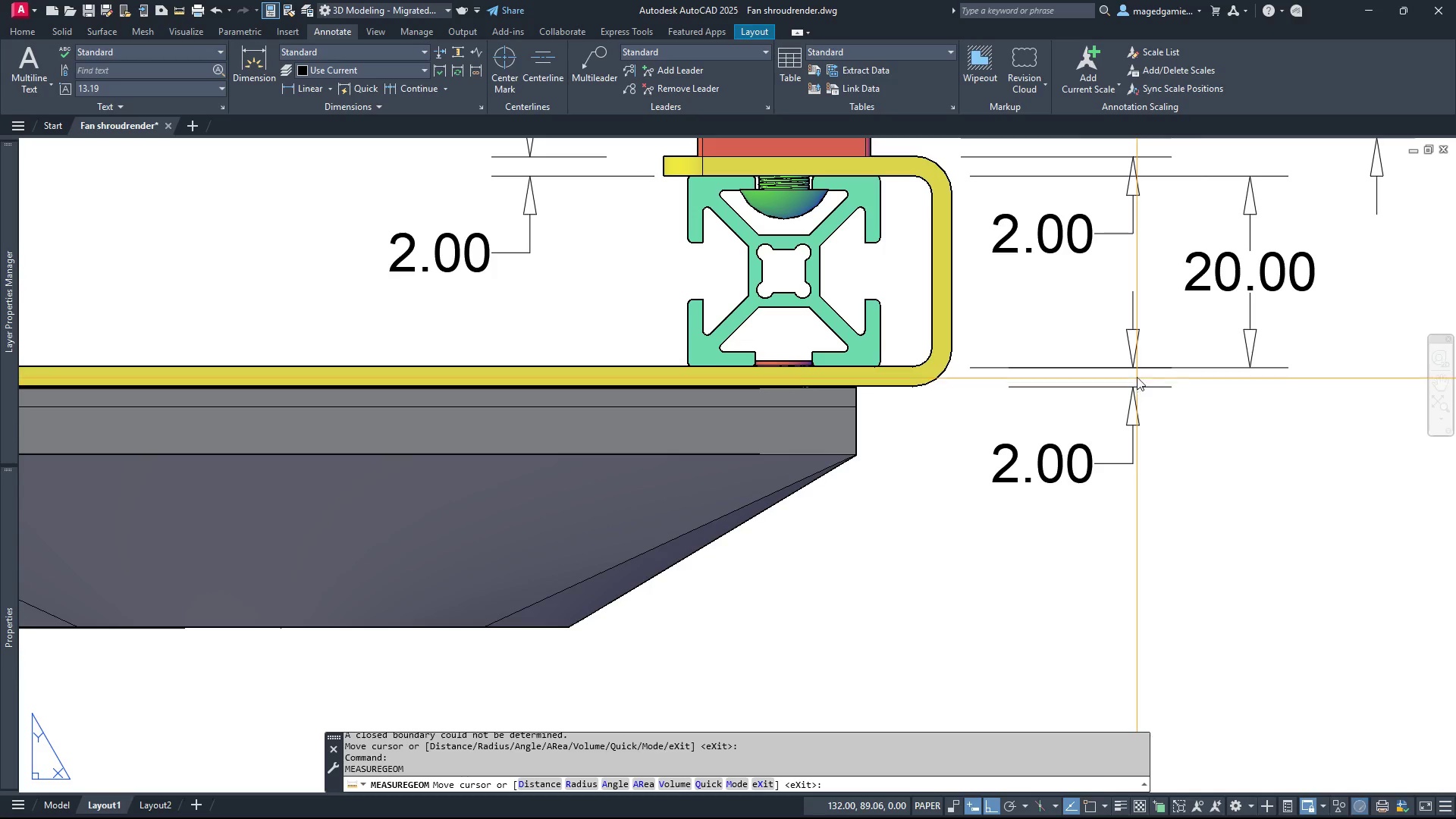 
right_click([1134, 370])
 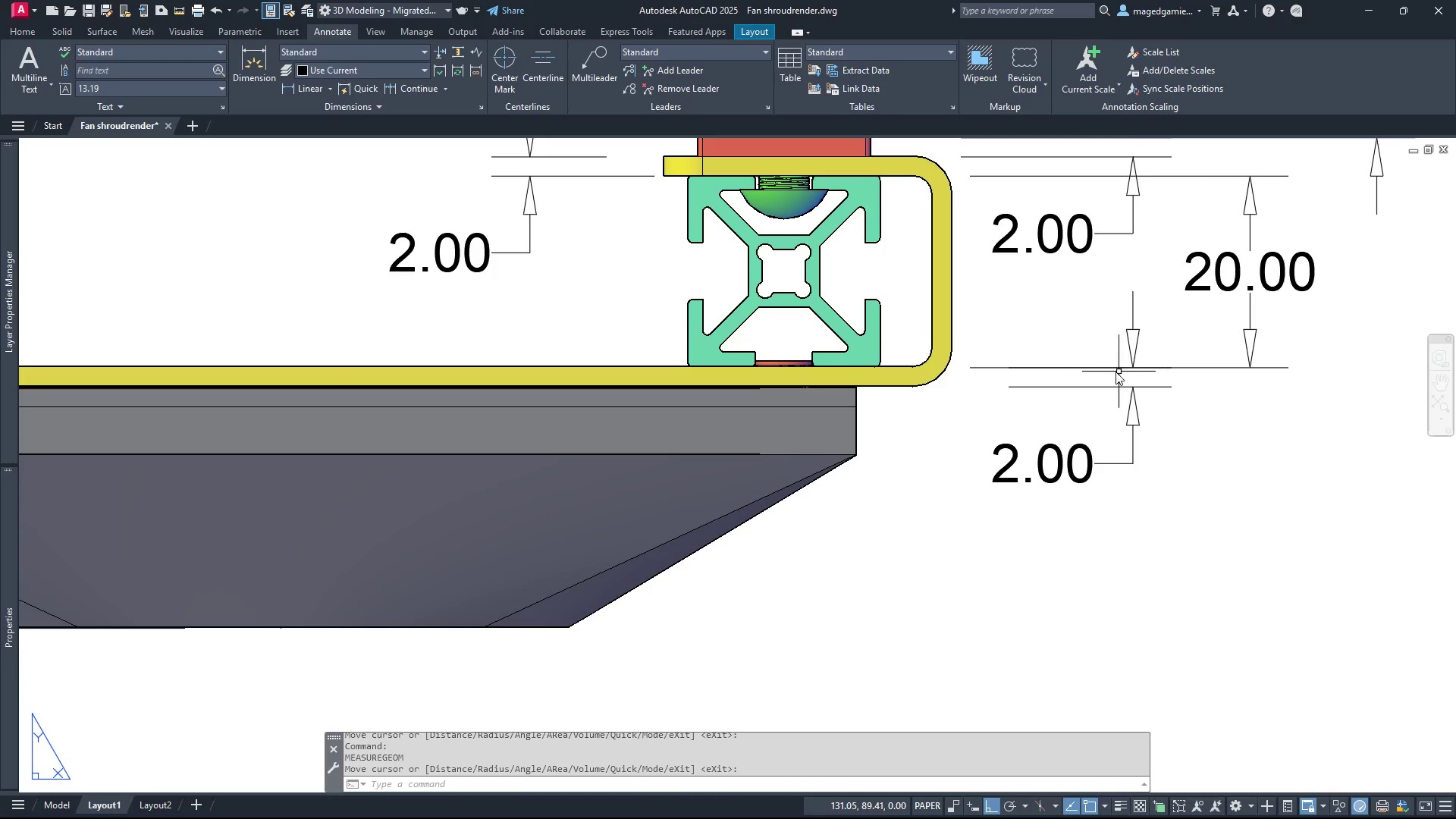 
key(Escape)
 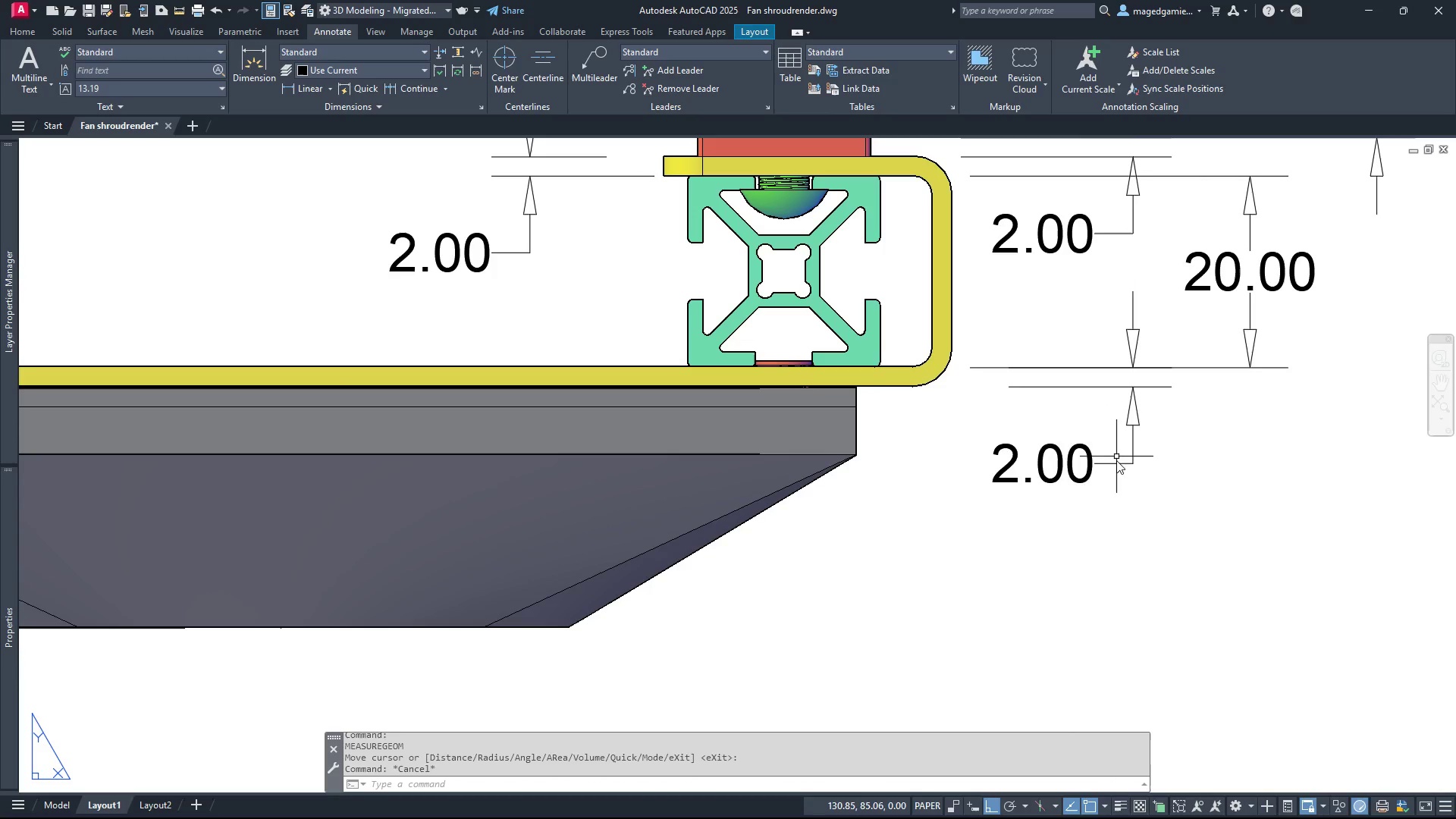 
scroll: coordinate [1116, 469], scroll_direction: down, amount: 3.0
 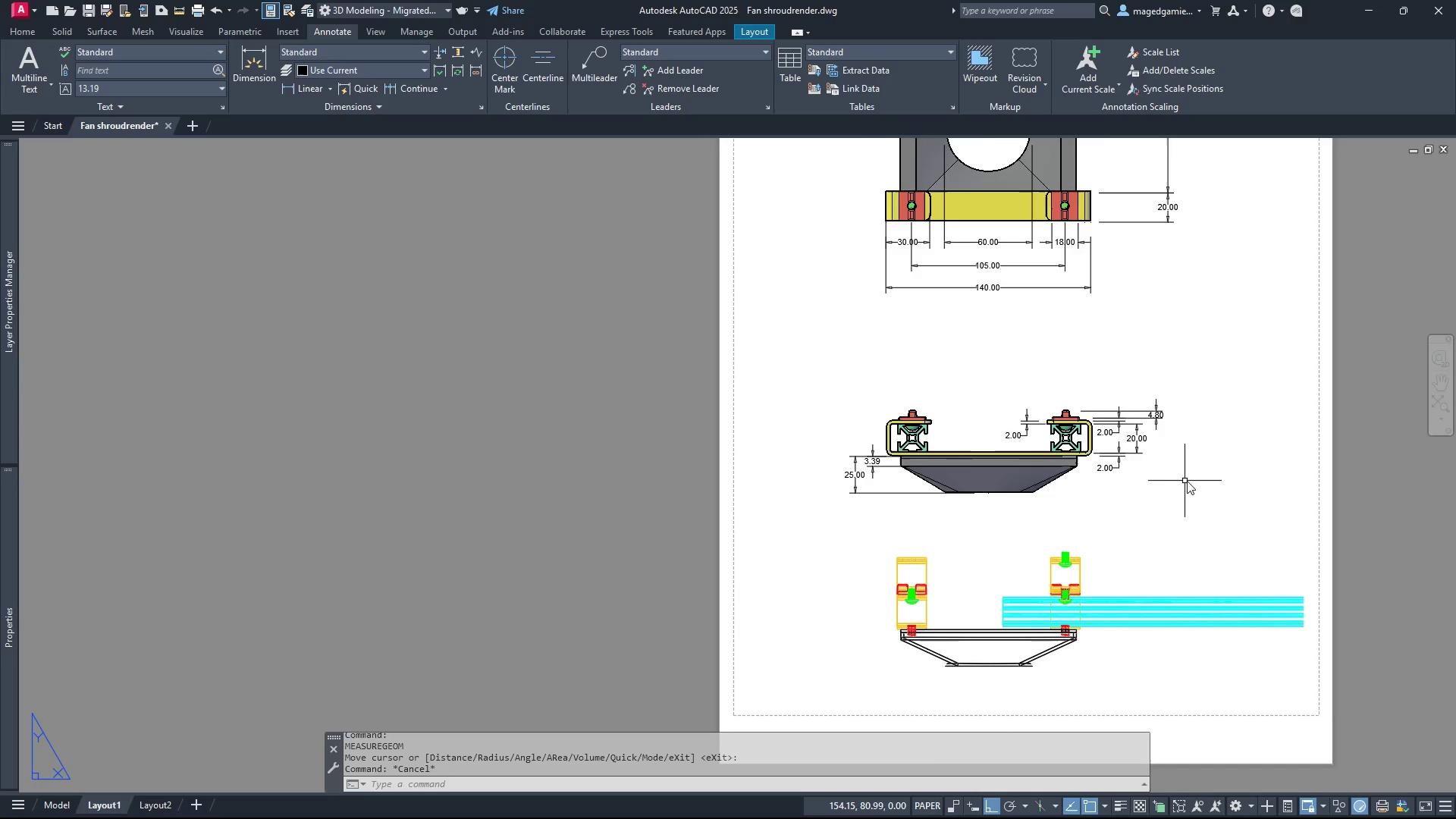 
scroll: coordinate [1187, 481], scroll_direction: up, amount: 1.0
 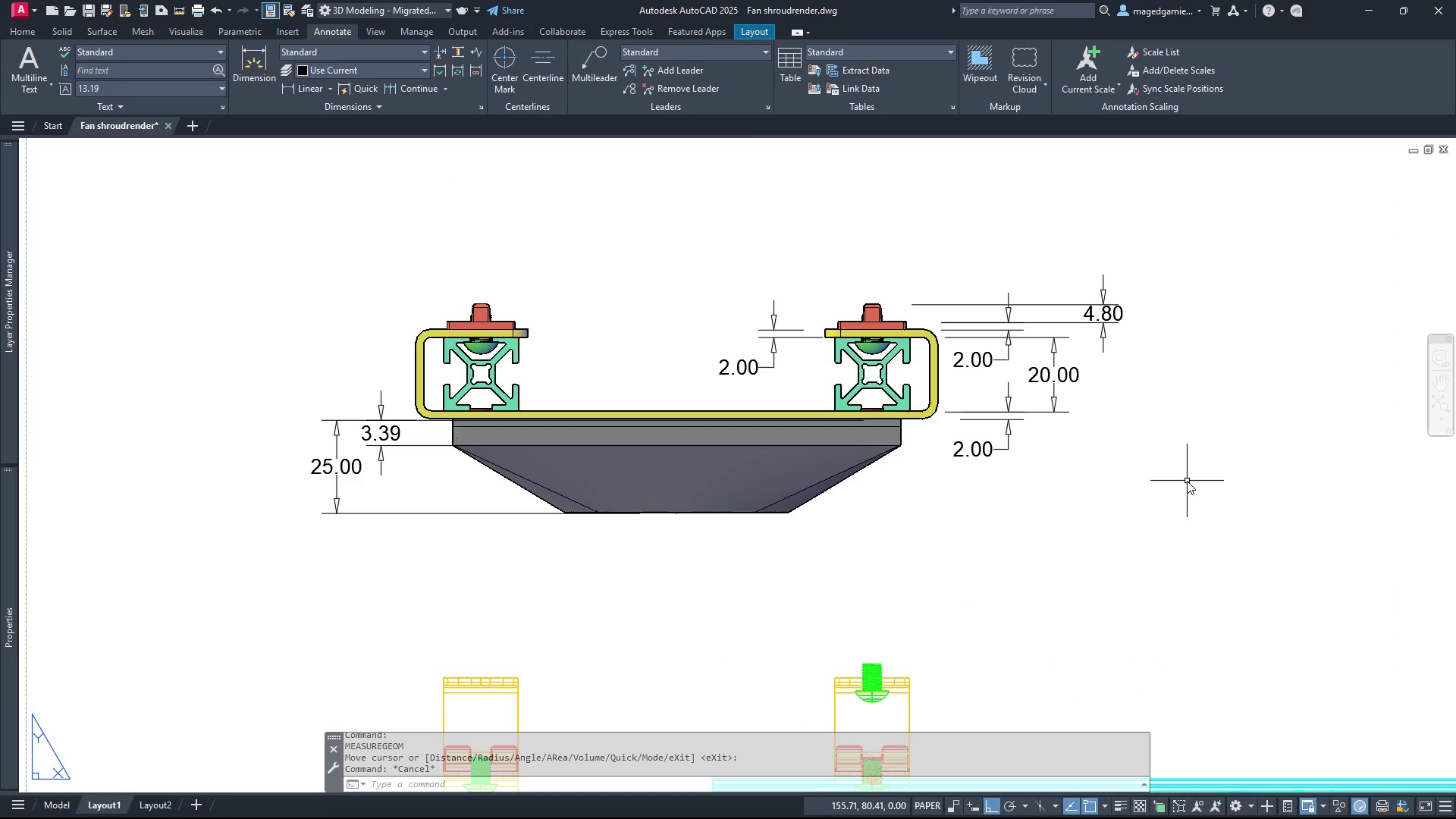 
wait(9.02)
 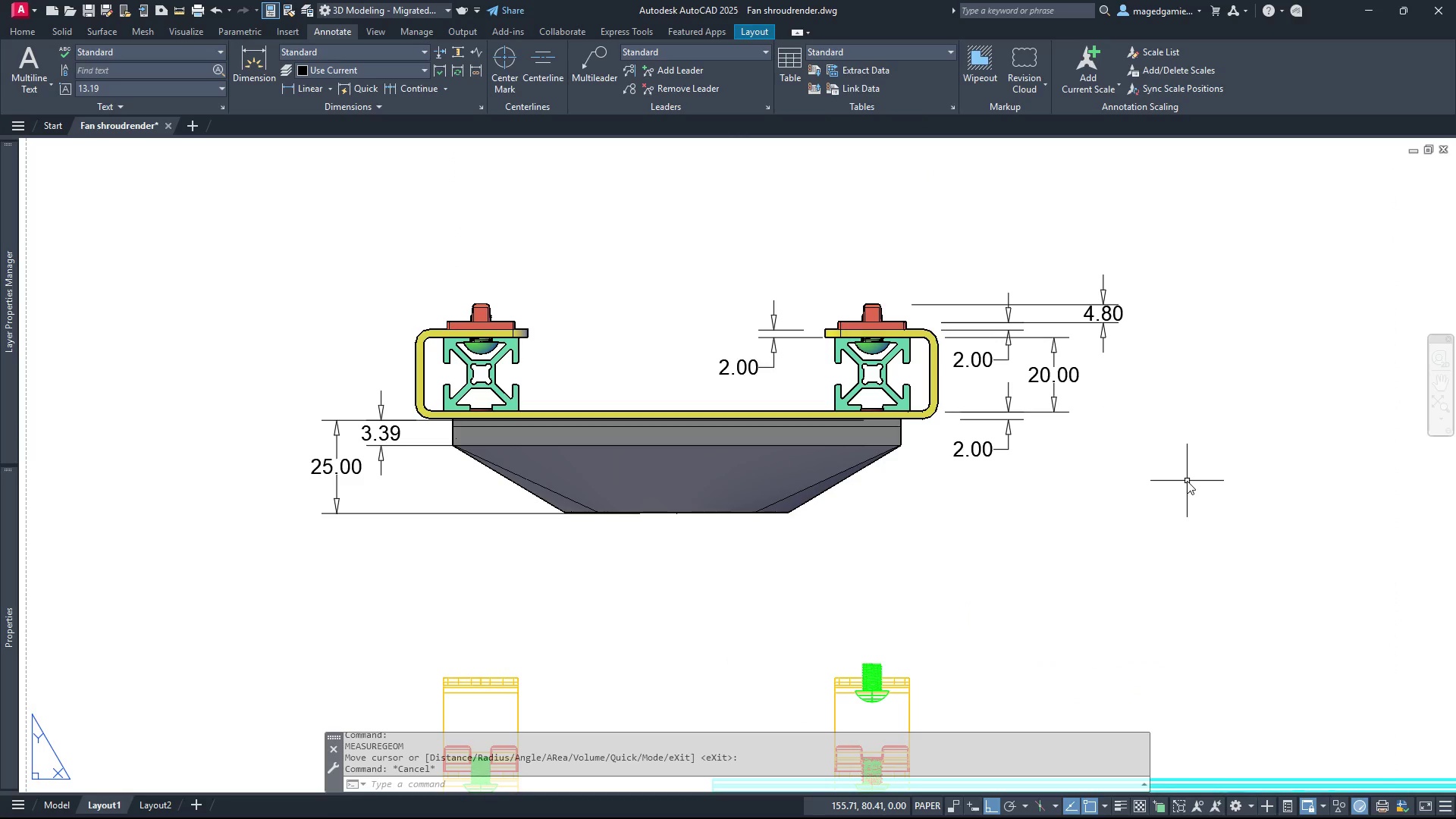 
scroll: coordinate [388, 435], scroll_direction: up, amount: 3.0
 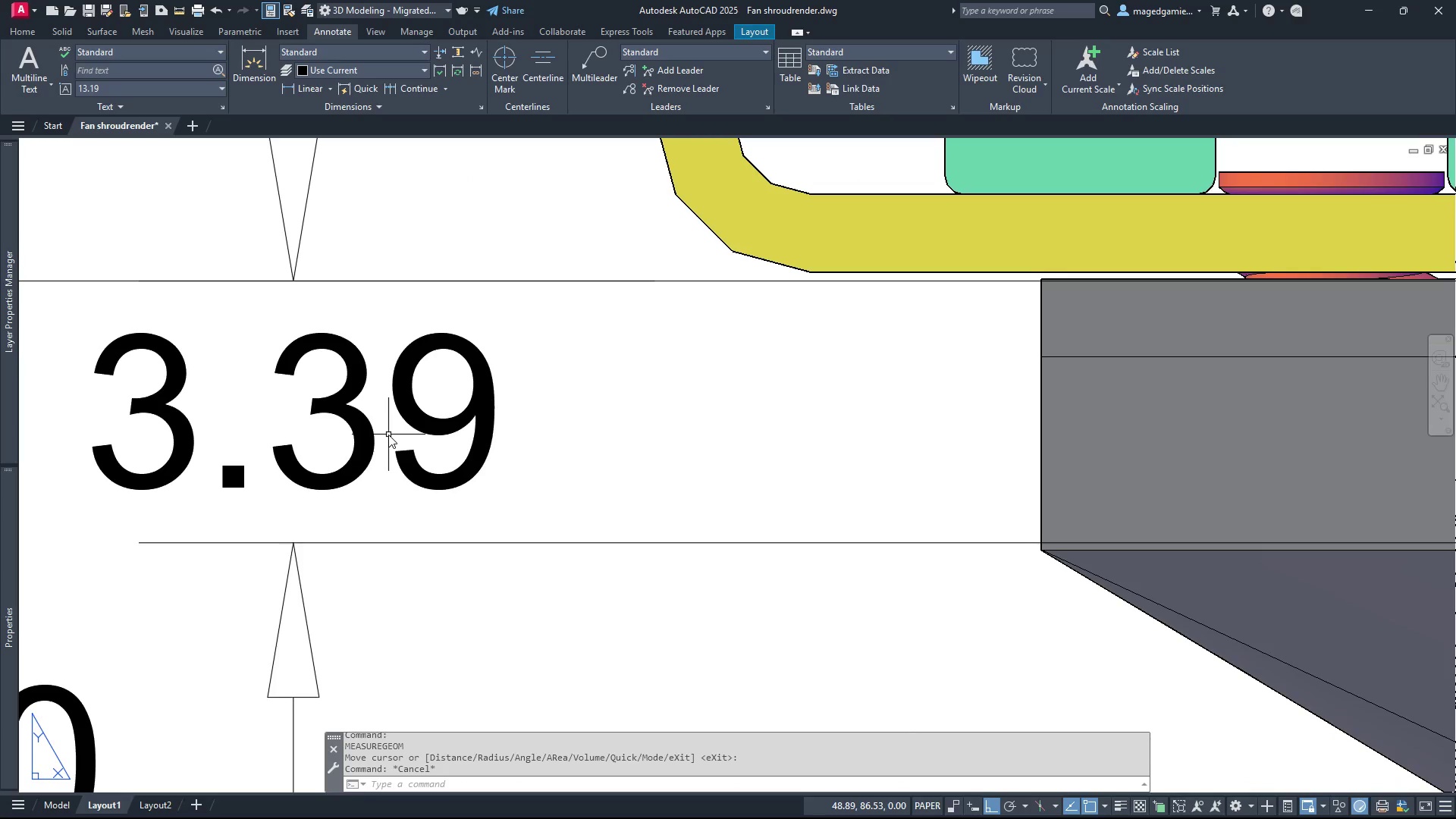 
scroll: coordinate [500, 455], scroll_direction: down, amount: 1.0
 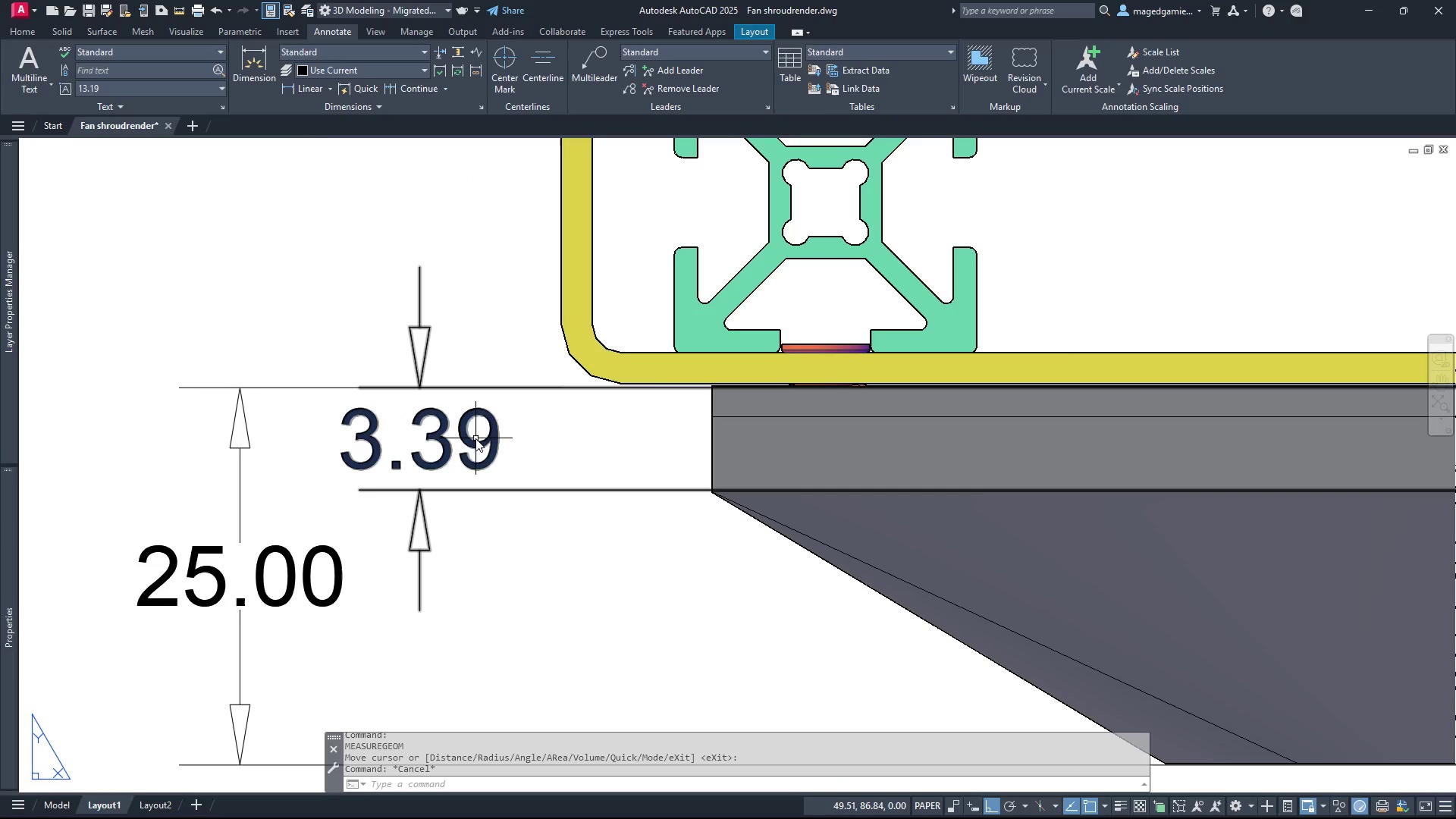 
left_click([475, 438])
 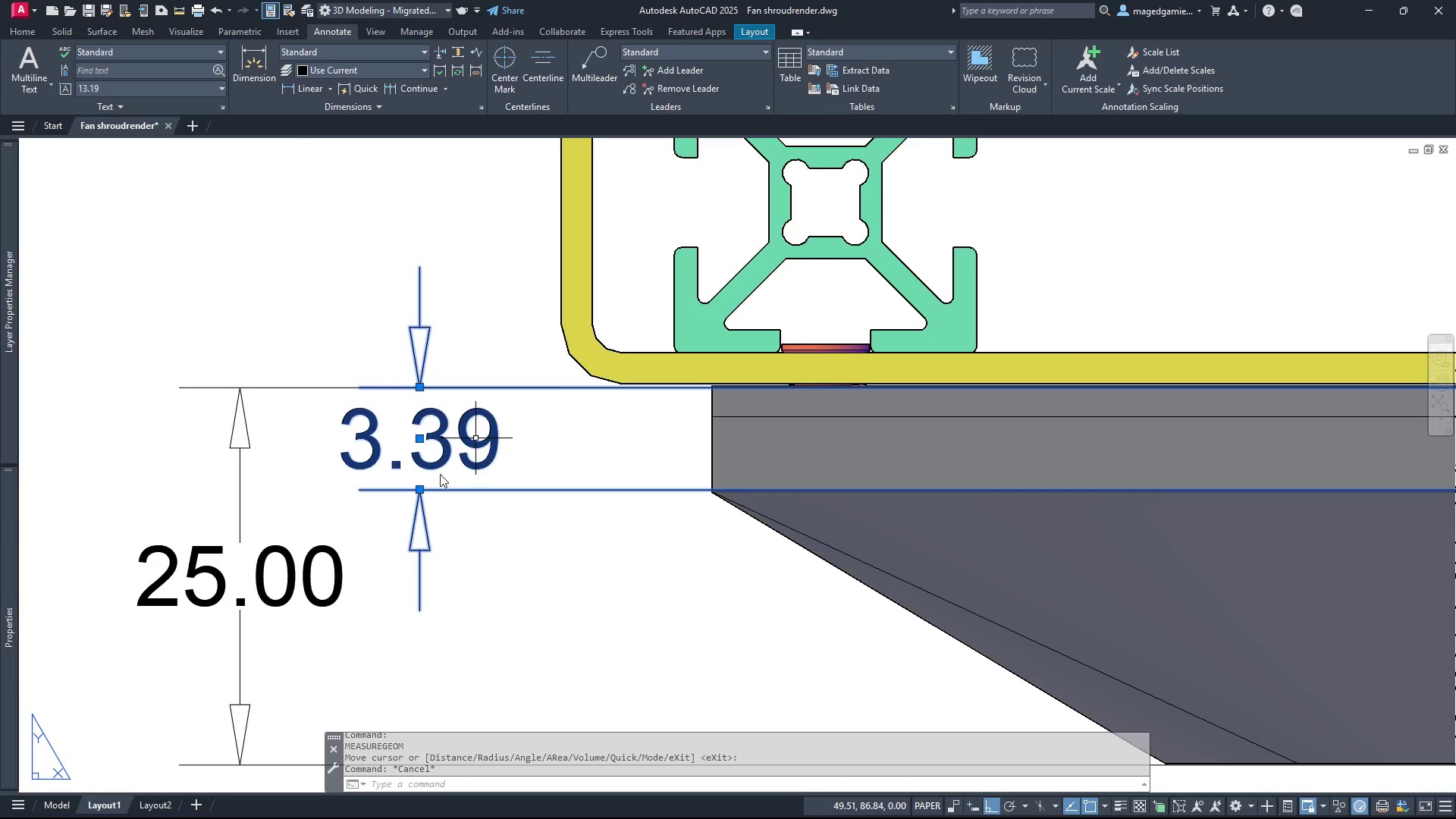 
scroll: coordinate [536, 485], scroll_direction: down, amount: 2.0
 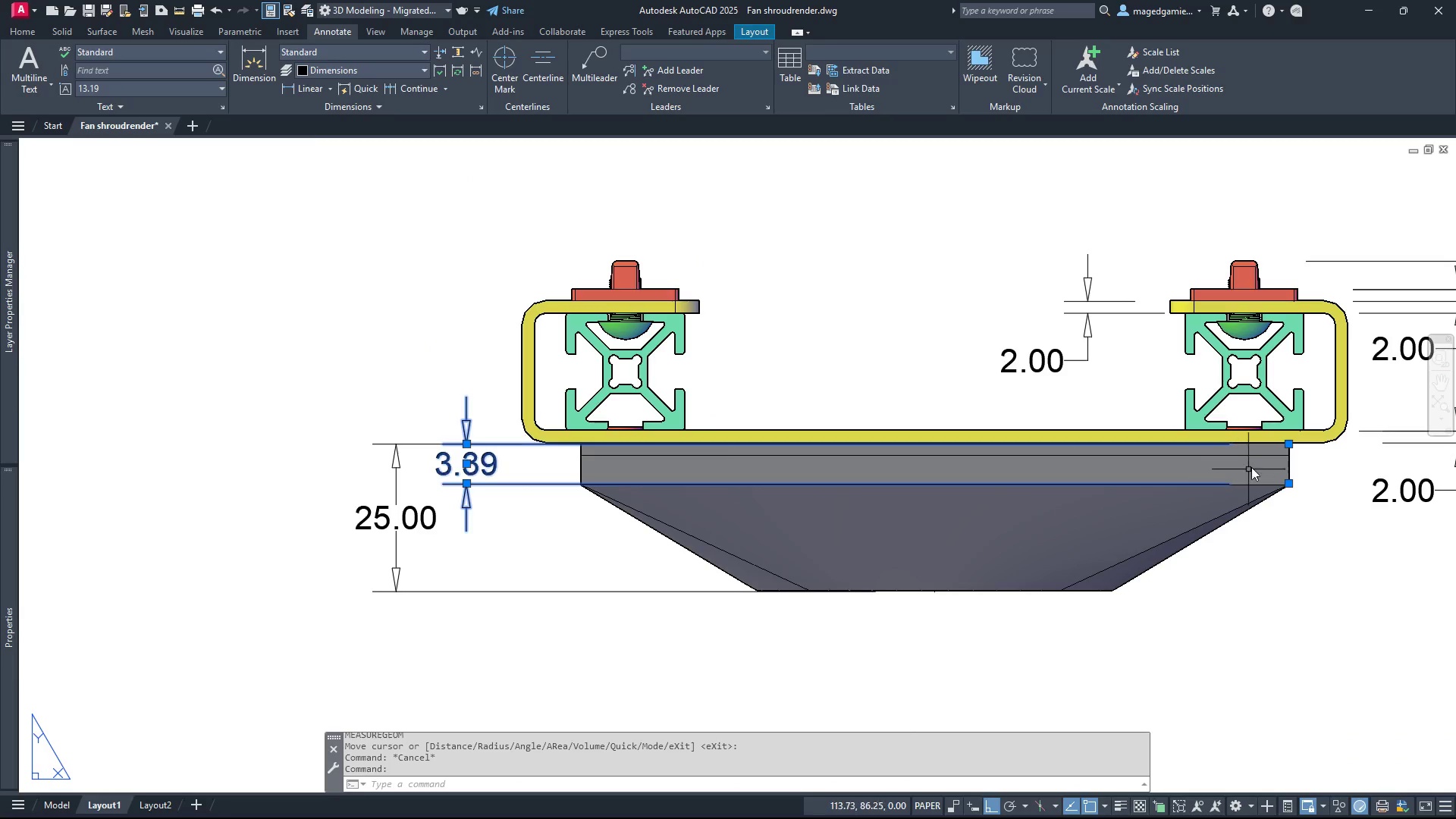 
scroll: coordinate [1040, 453], scroll_direction: up, amount: 19.0
 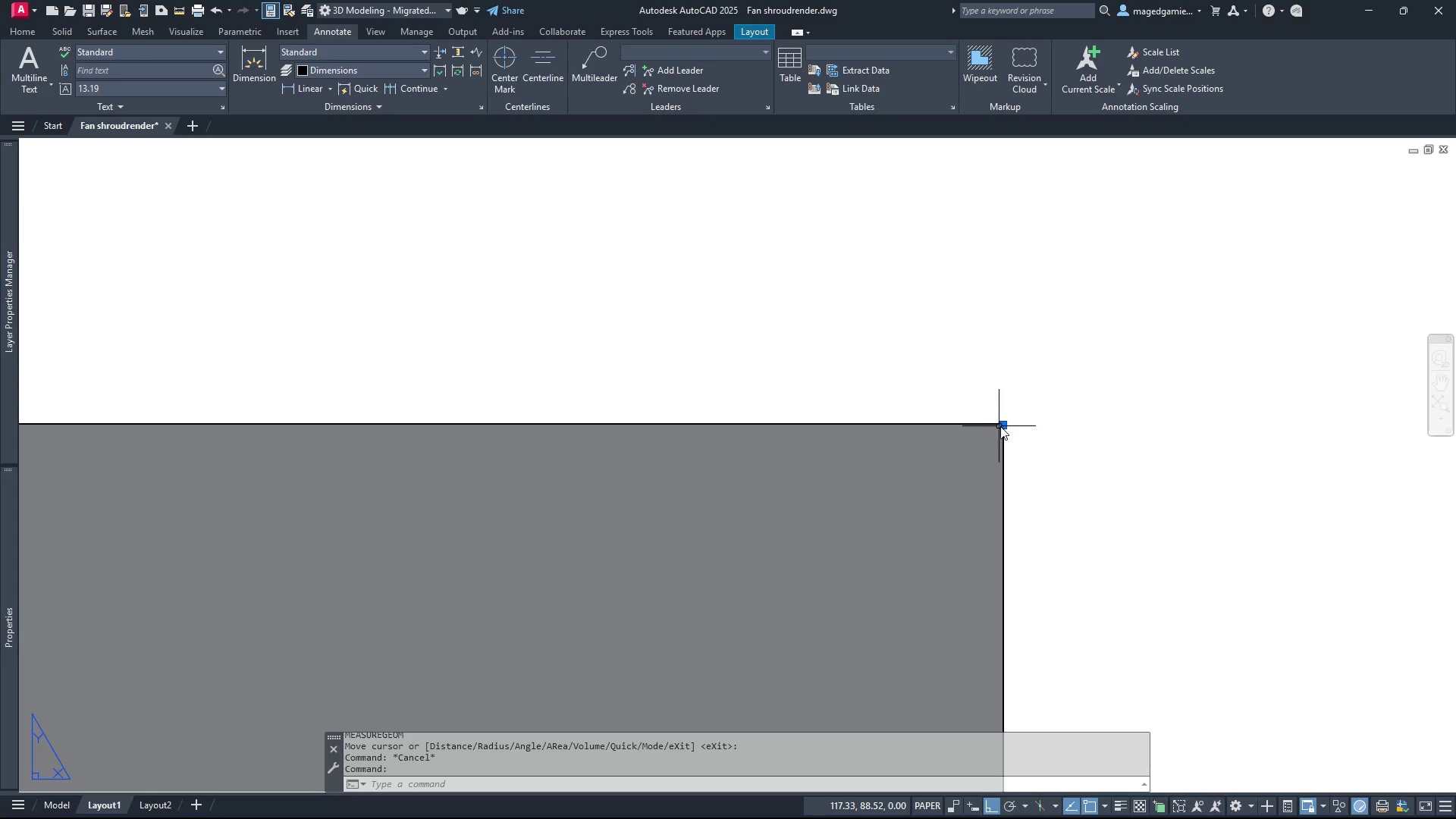 
left_click([1006, 426])
 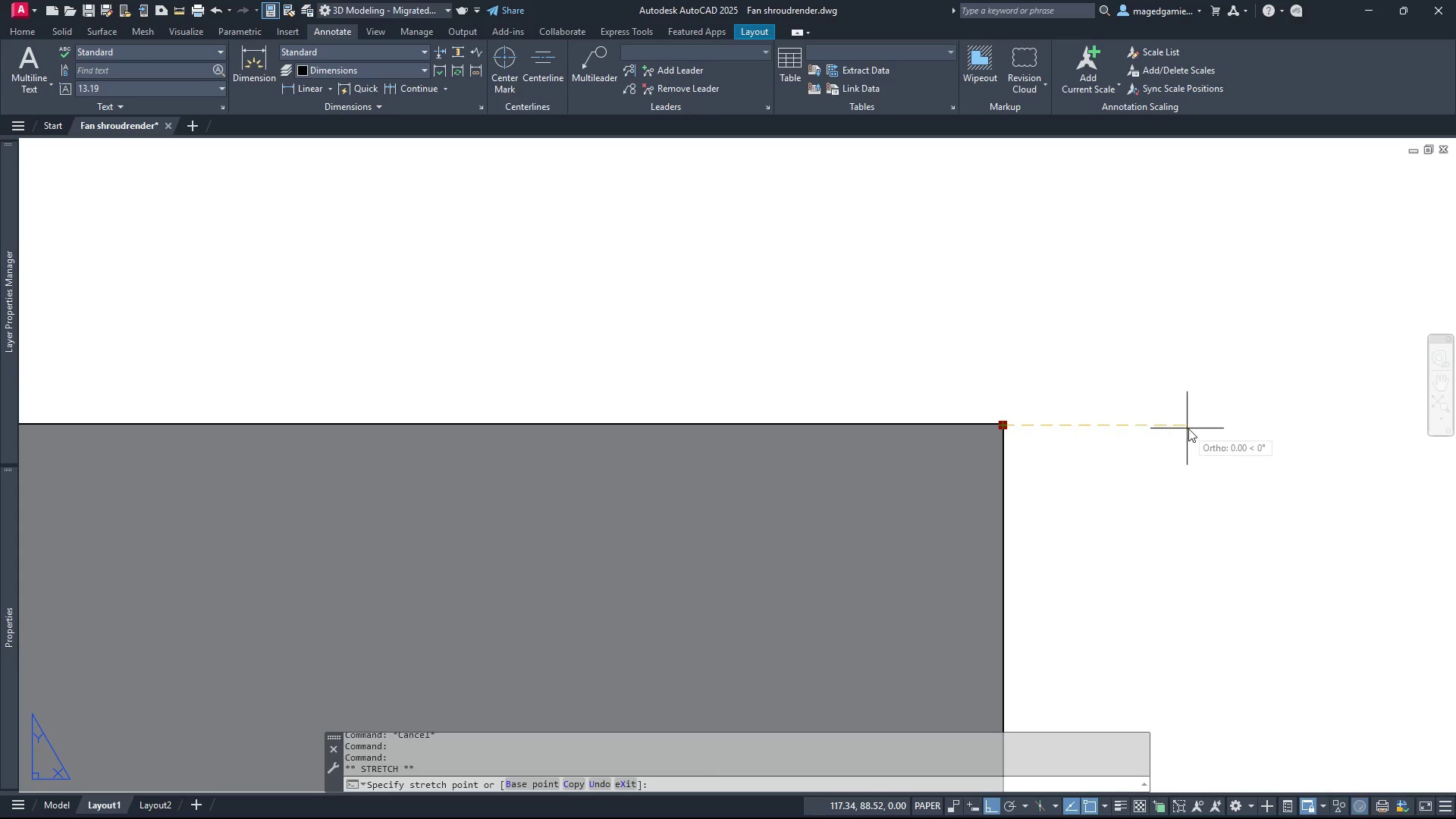 
scroll: coordinate [698, 470], scroll_direction: down, amount: 18.0
 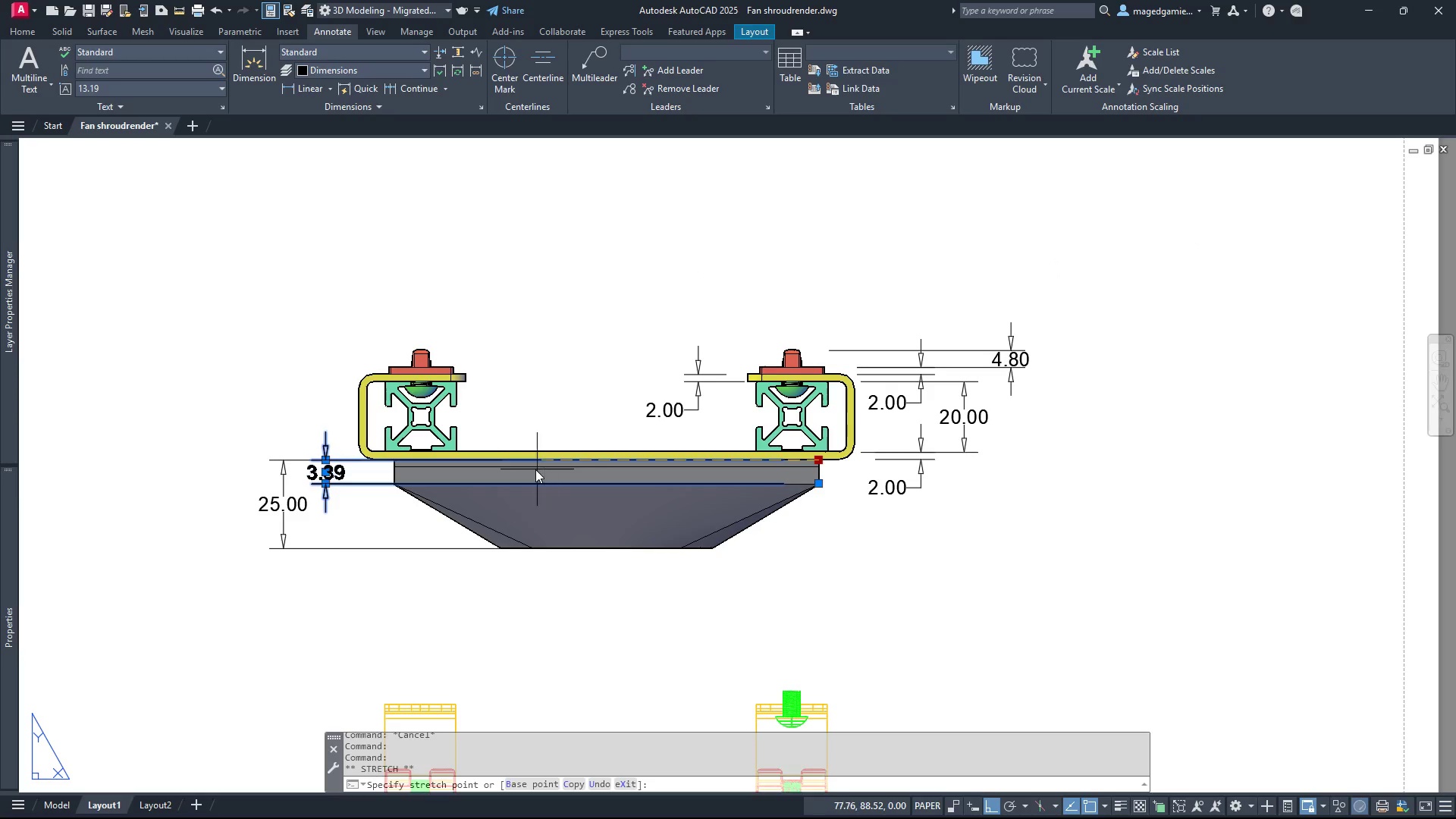 
scroll: coordinate [883, 430], scroll_direction: up, amount: 9.0
 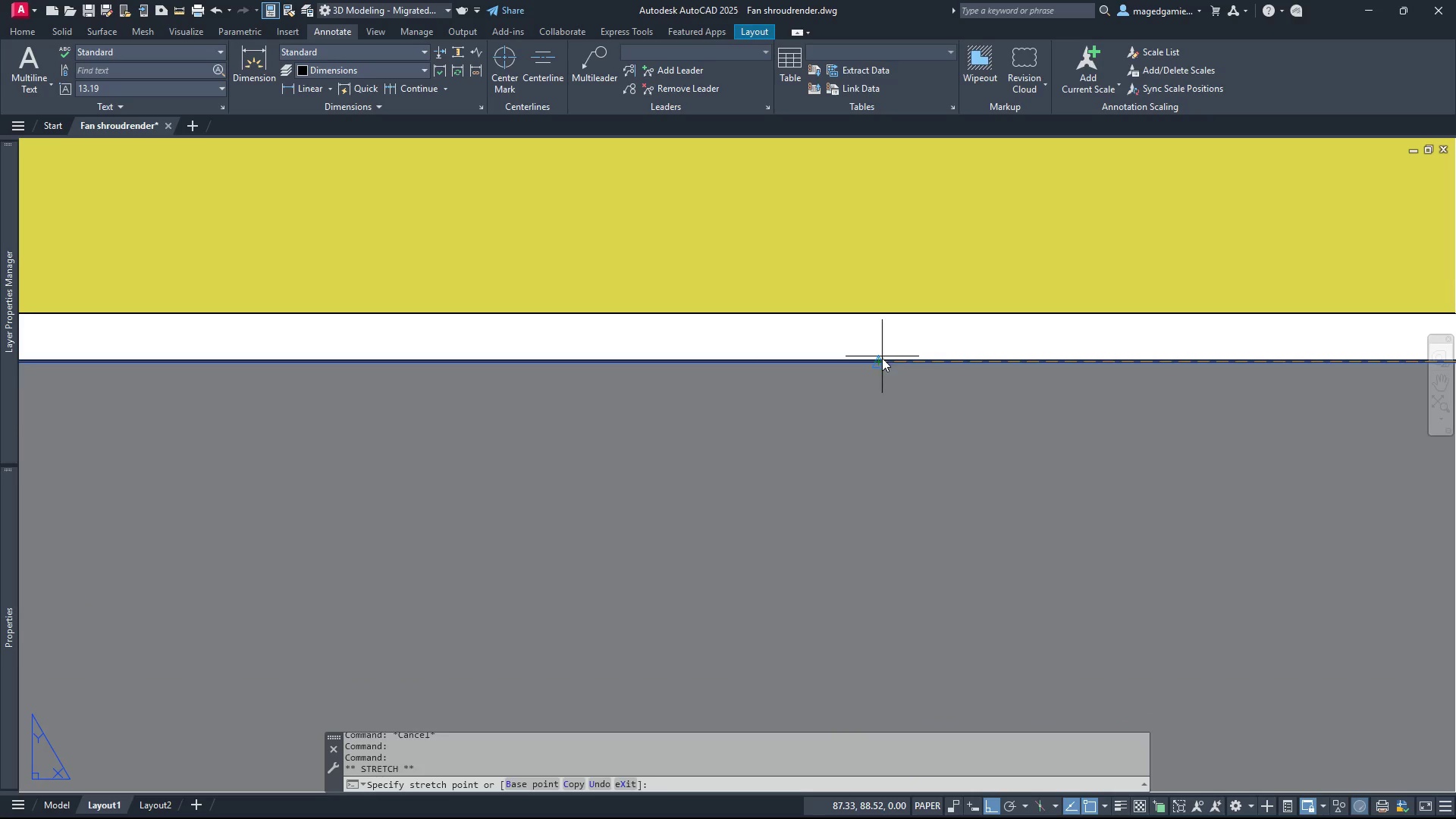 
left_click([882, 361])
 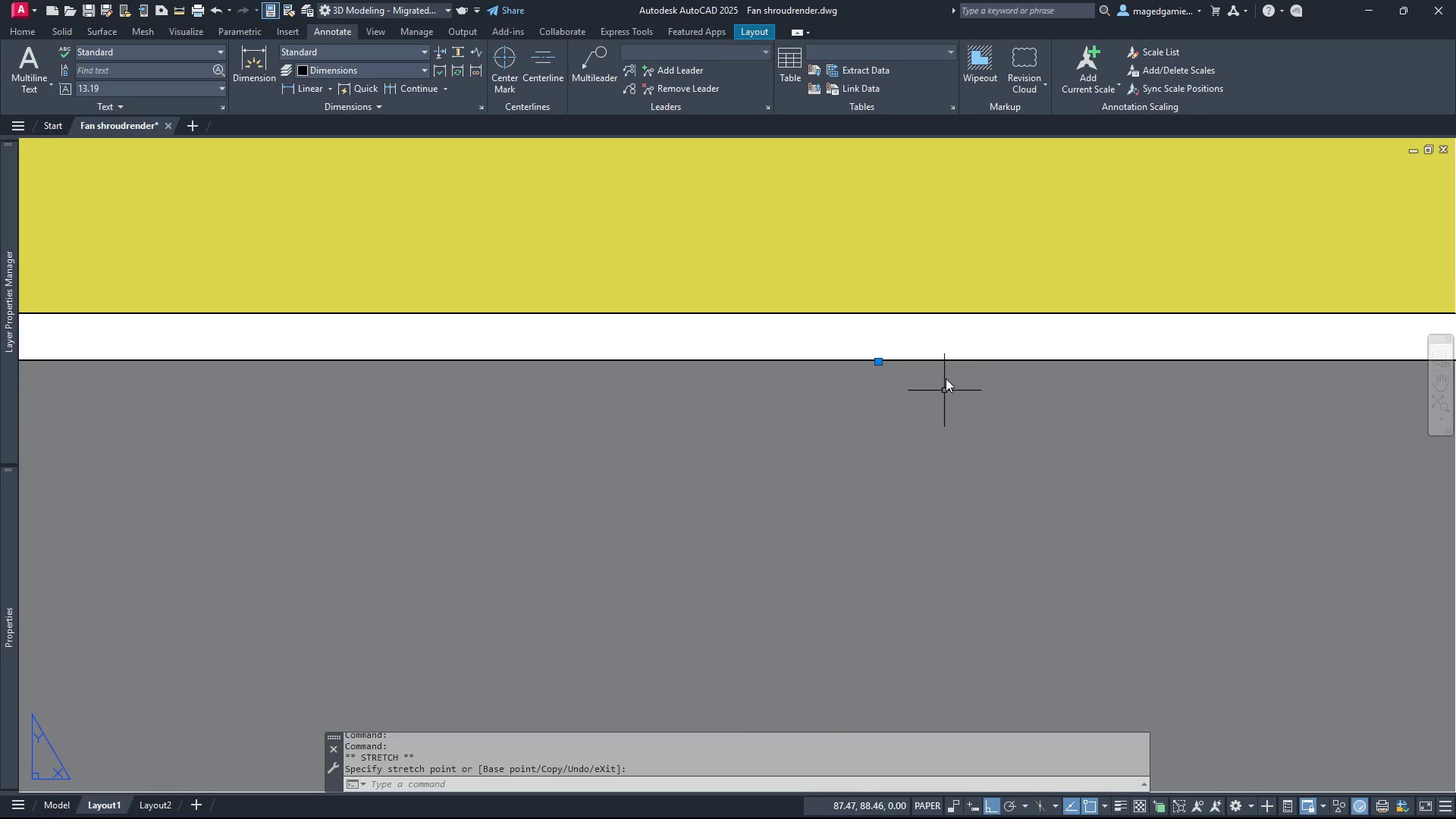 
scroll: coordinate [691, 440], scroll_direction: down, amount: 8.0
 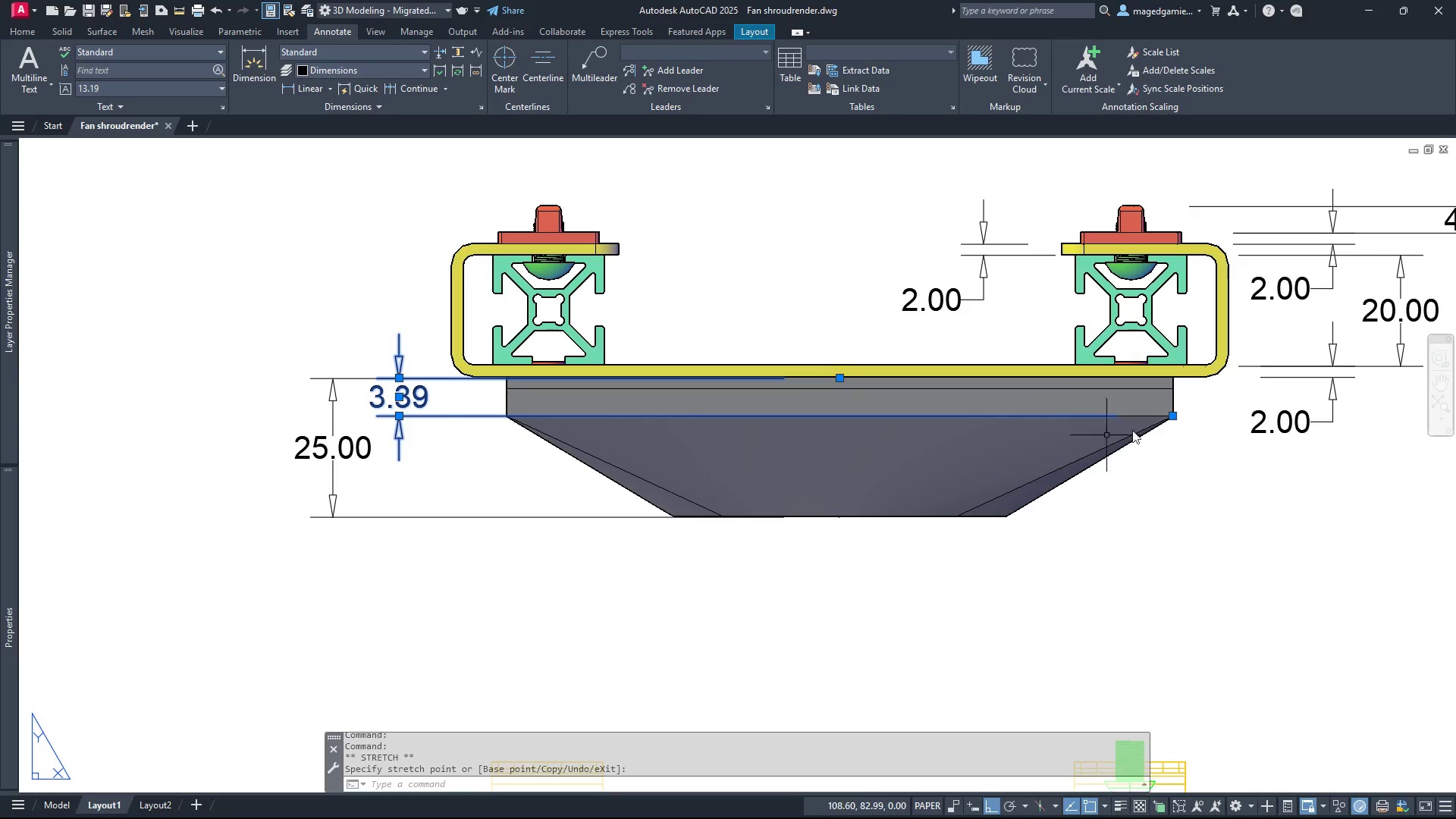 
scroll: coordinate [1269, 428], scroll_direction: up, amount: 5.0
 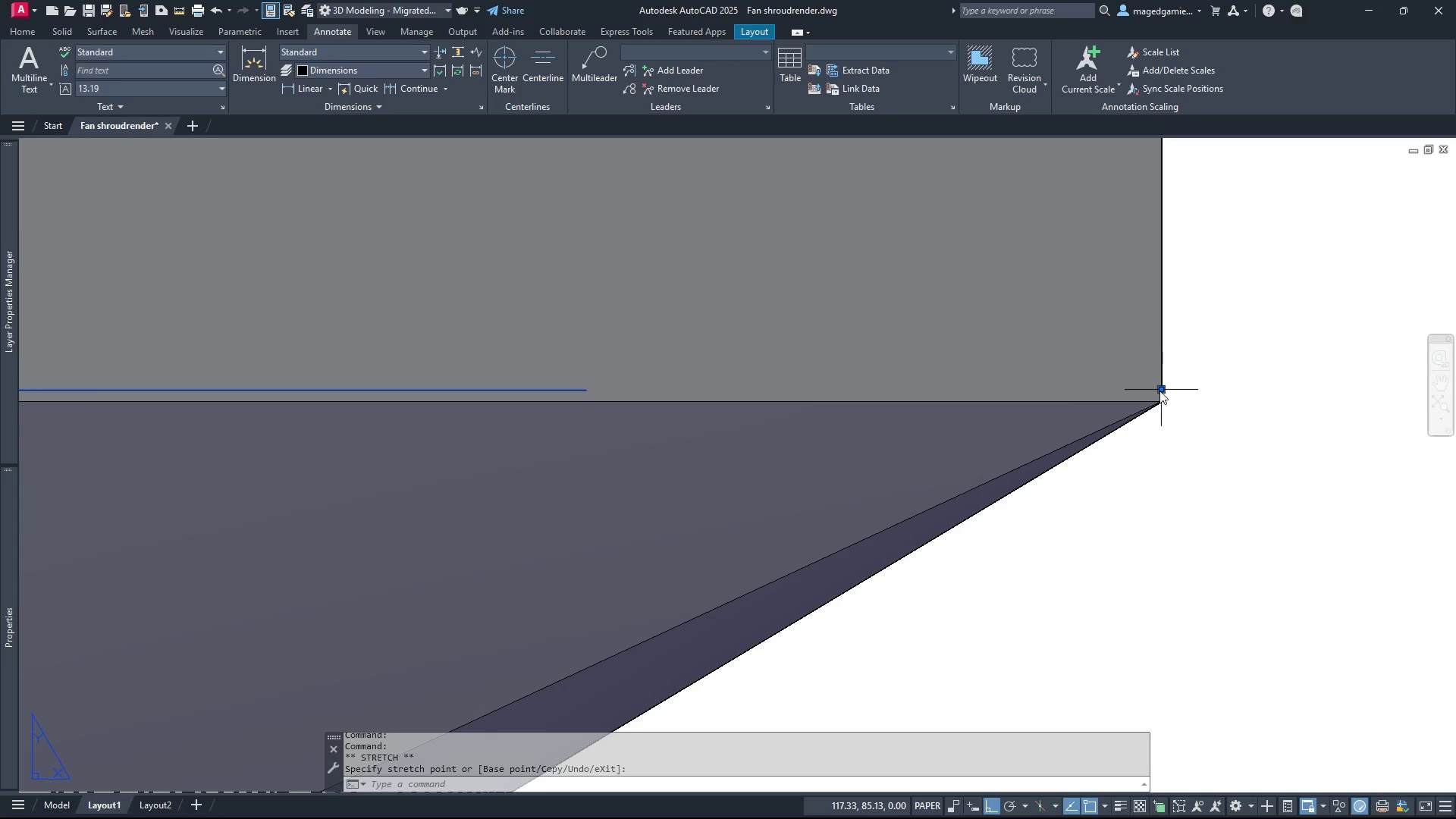 
left_click([1159, 391])
 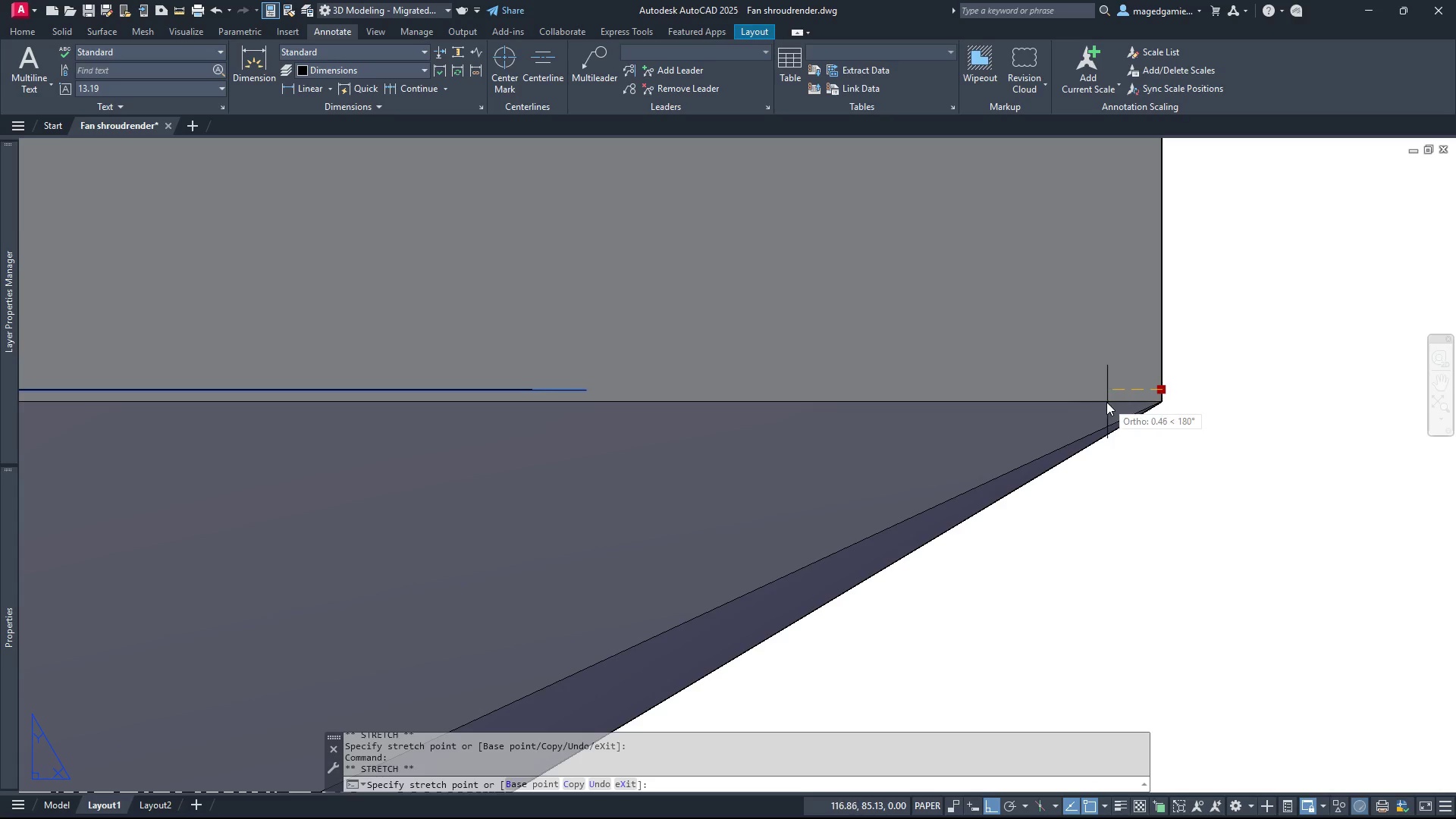 
scroll: coordinate [1228, 406], scroll_direction: down, amount: 6.0
 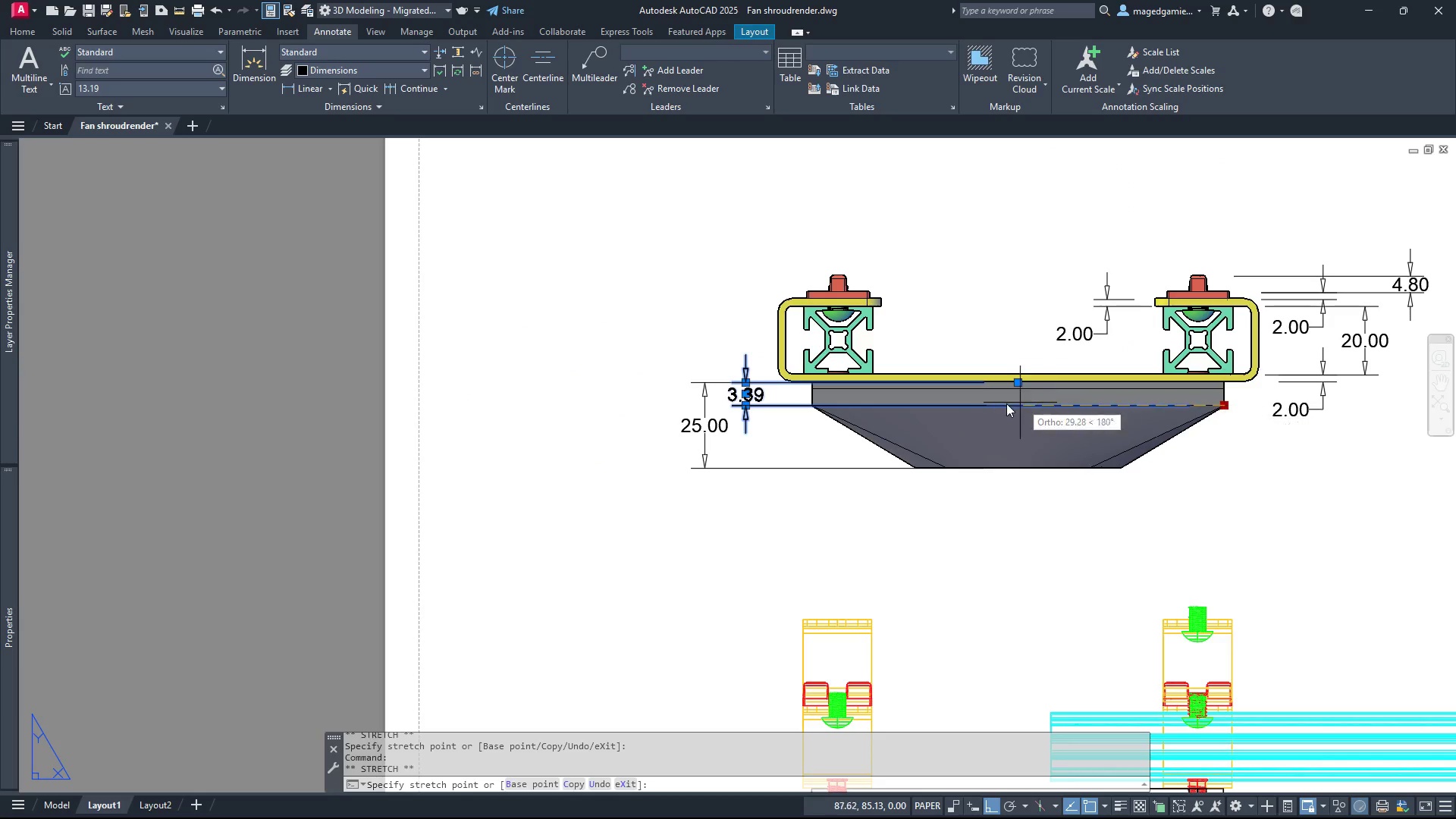 
scroll: coordinate [1003, 401], scroll_direction: up, amount: 11.0
 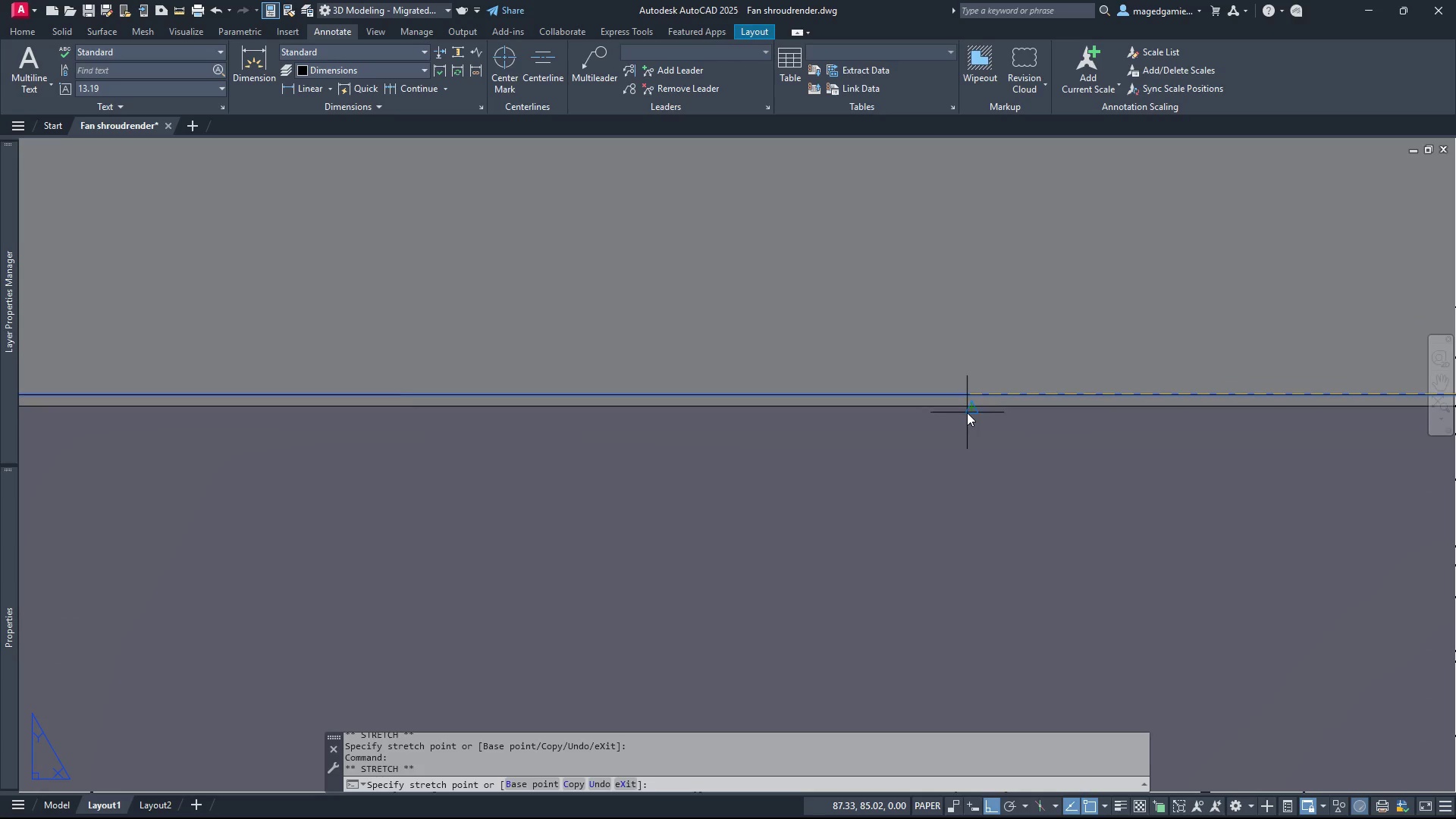 
left_click([967, 413])
 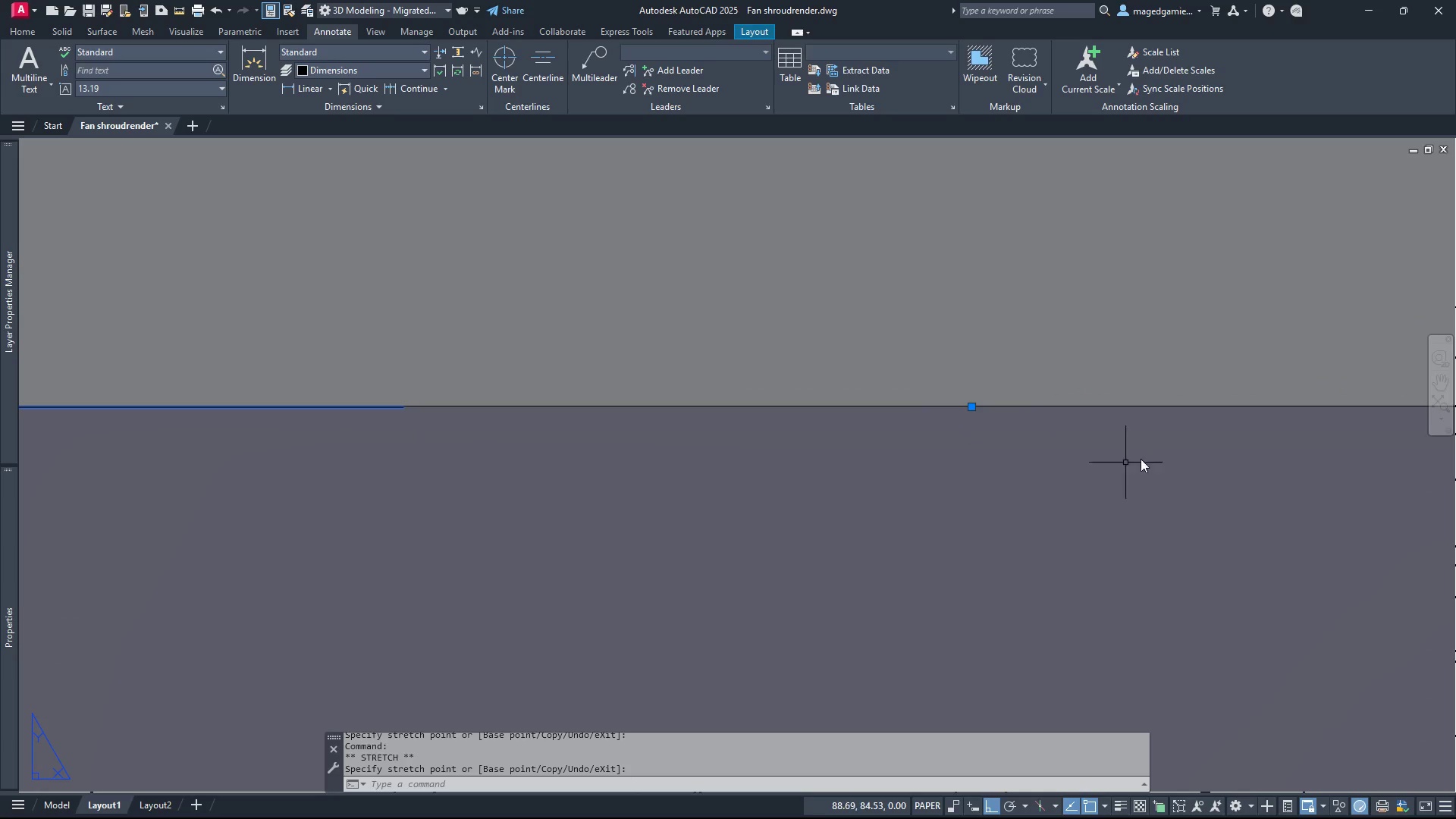 
scroll: coordinate [855, 444], scroll_direction: down, amount: 7.0
 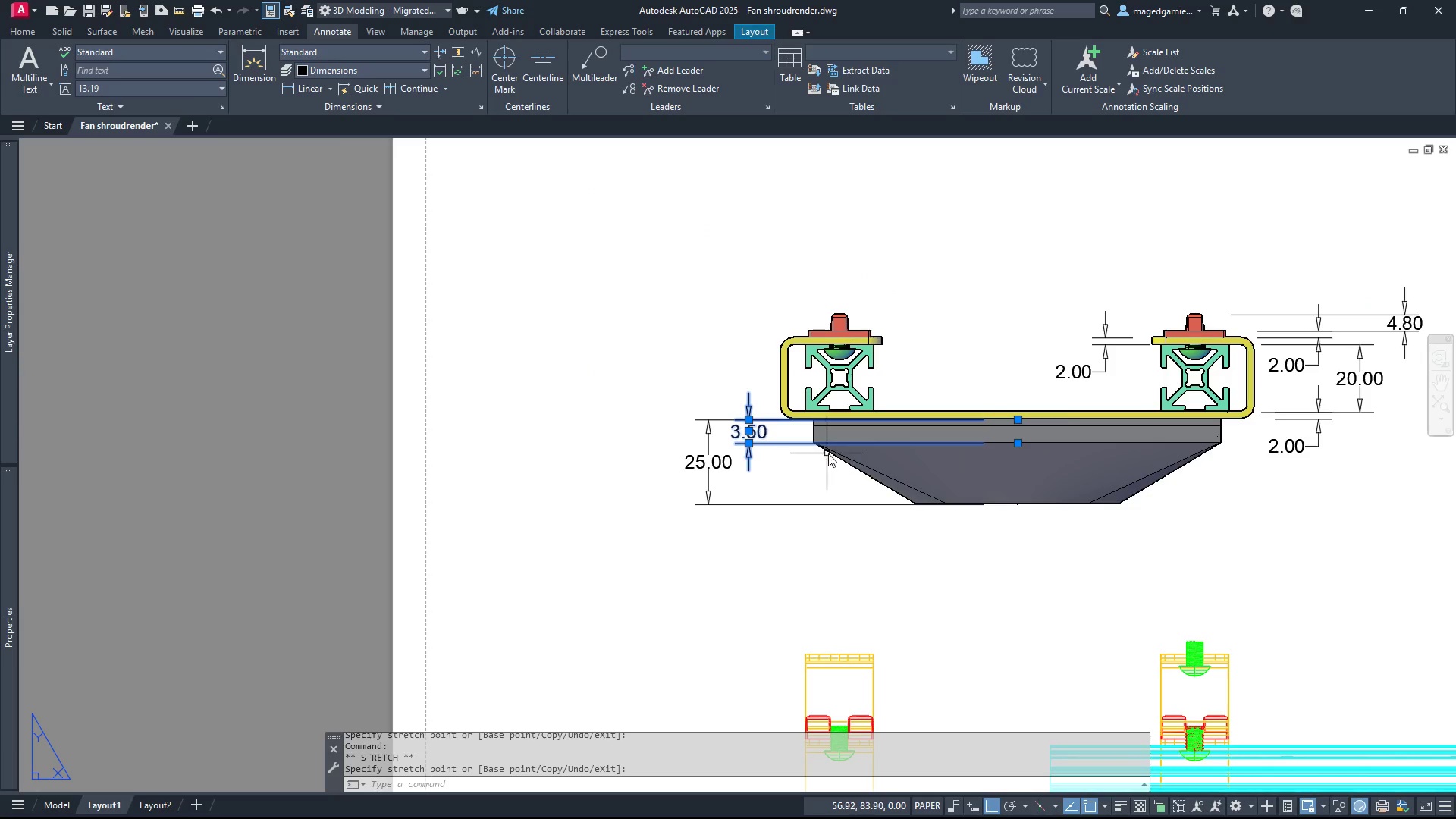 
scroll: coordinate [832, 453], scroll_direction: up, amount: 1.0
 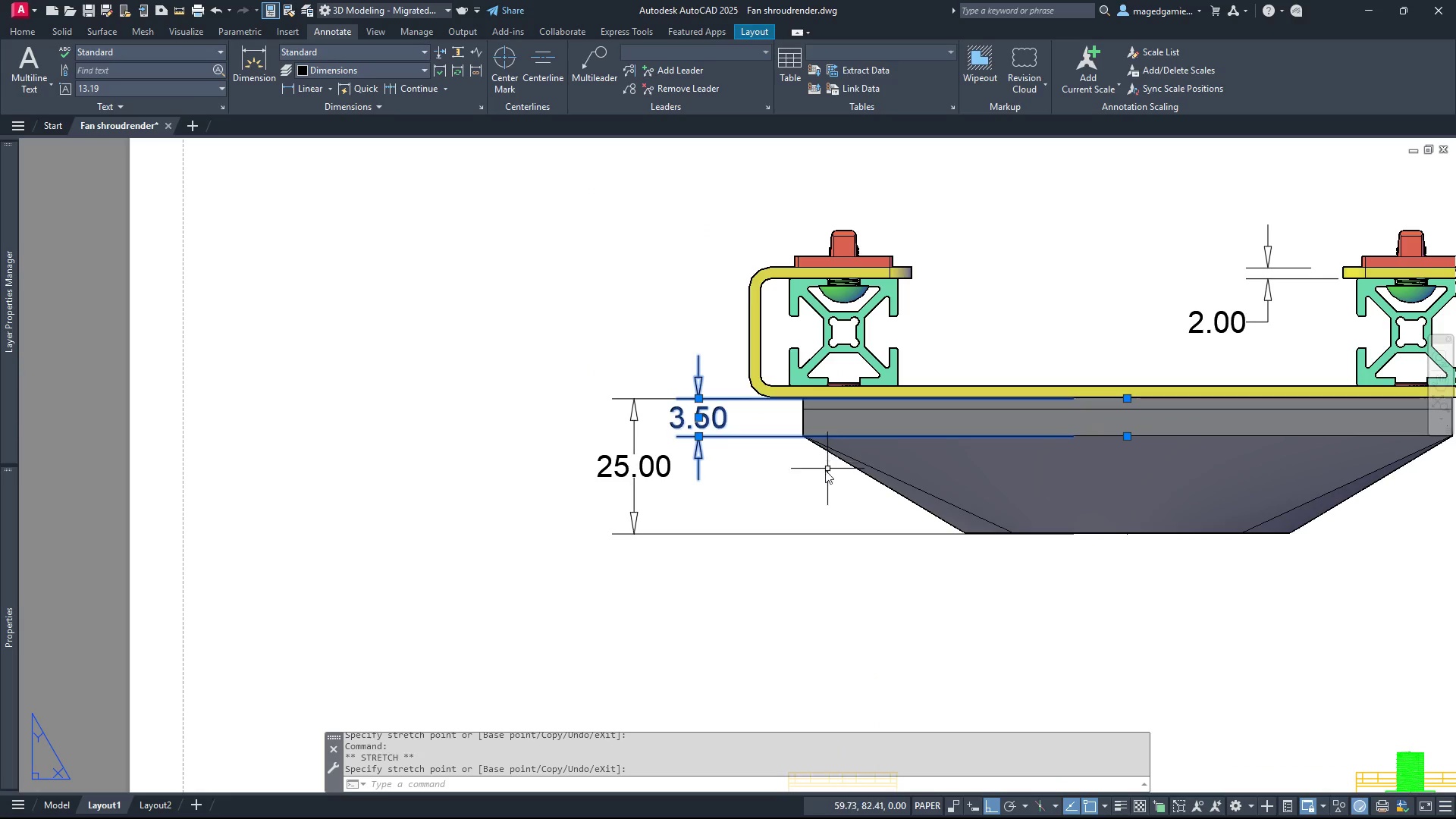 
key(Escape)
 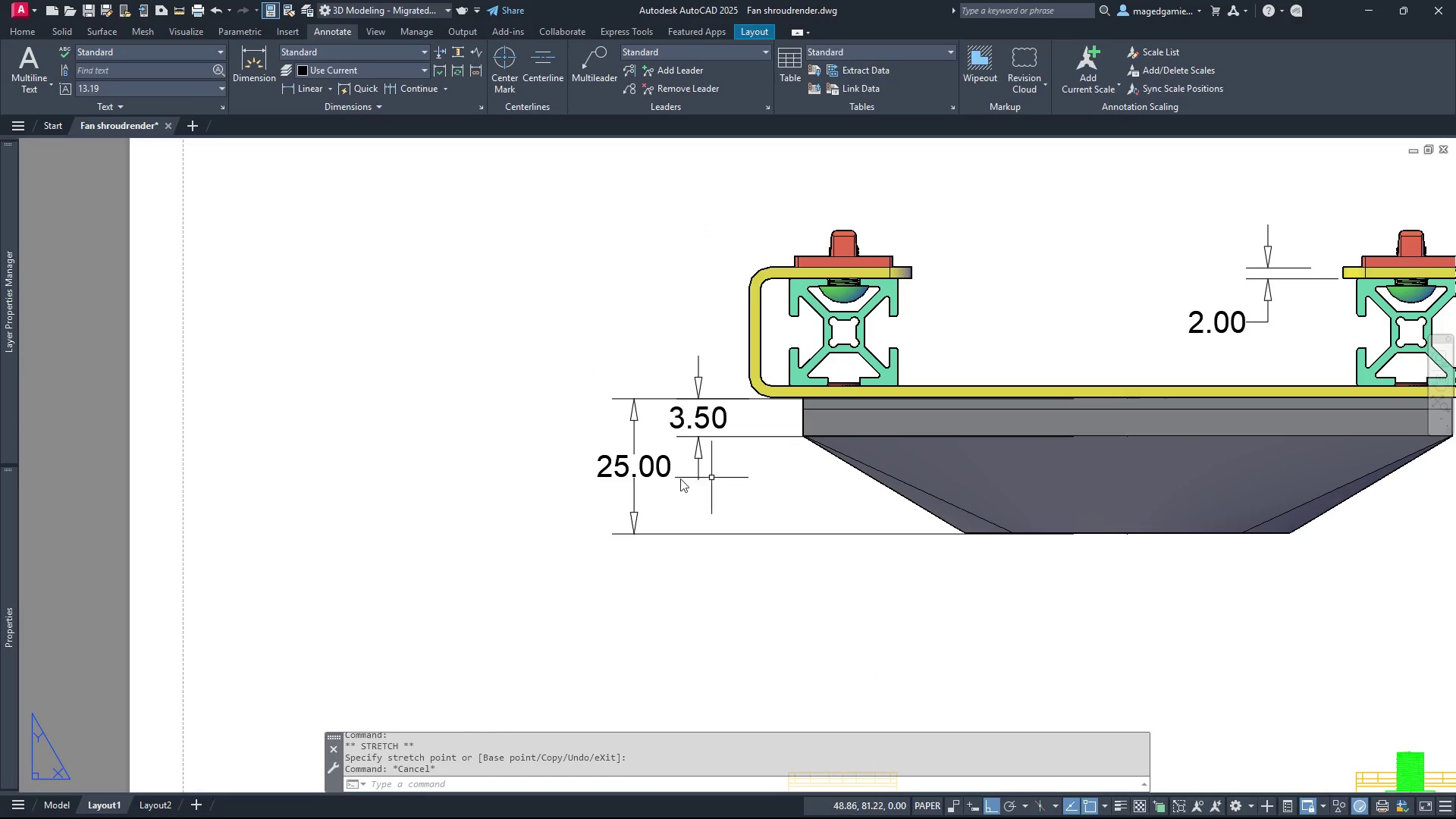 
scroll: coordinate [813, 519], scroll_direction: down, amount: 3.0
 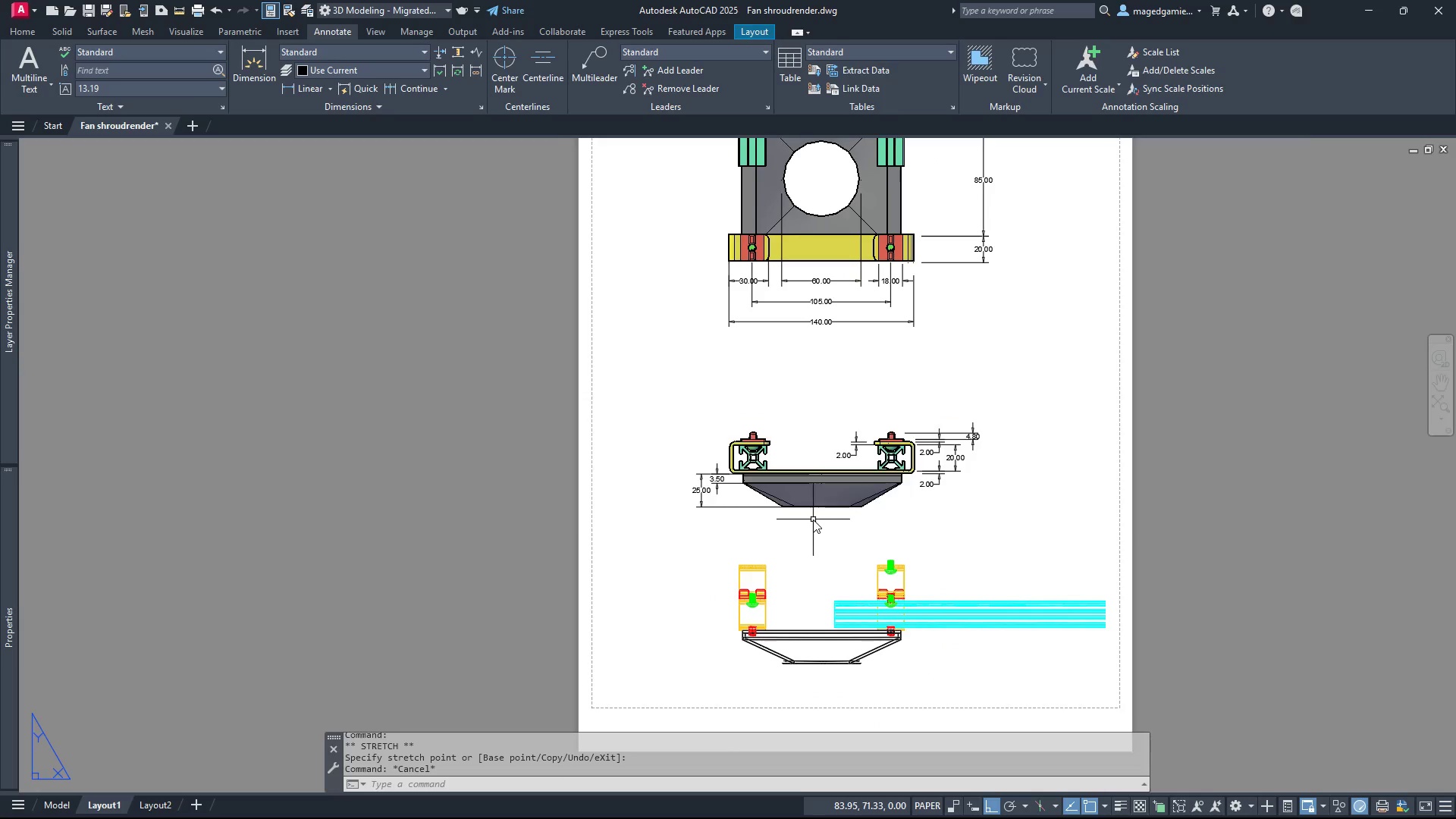 
scroll: coordinate [813, 519], scroll_direction: up, amount: 1.0
 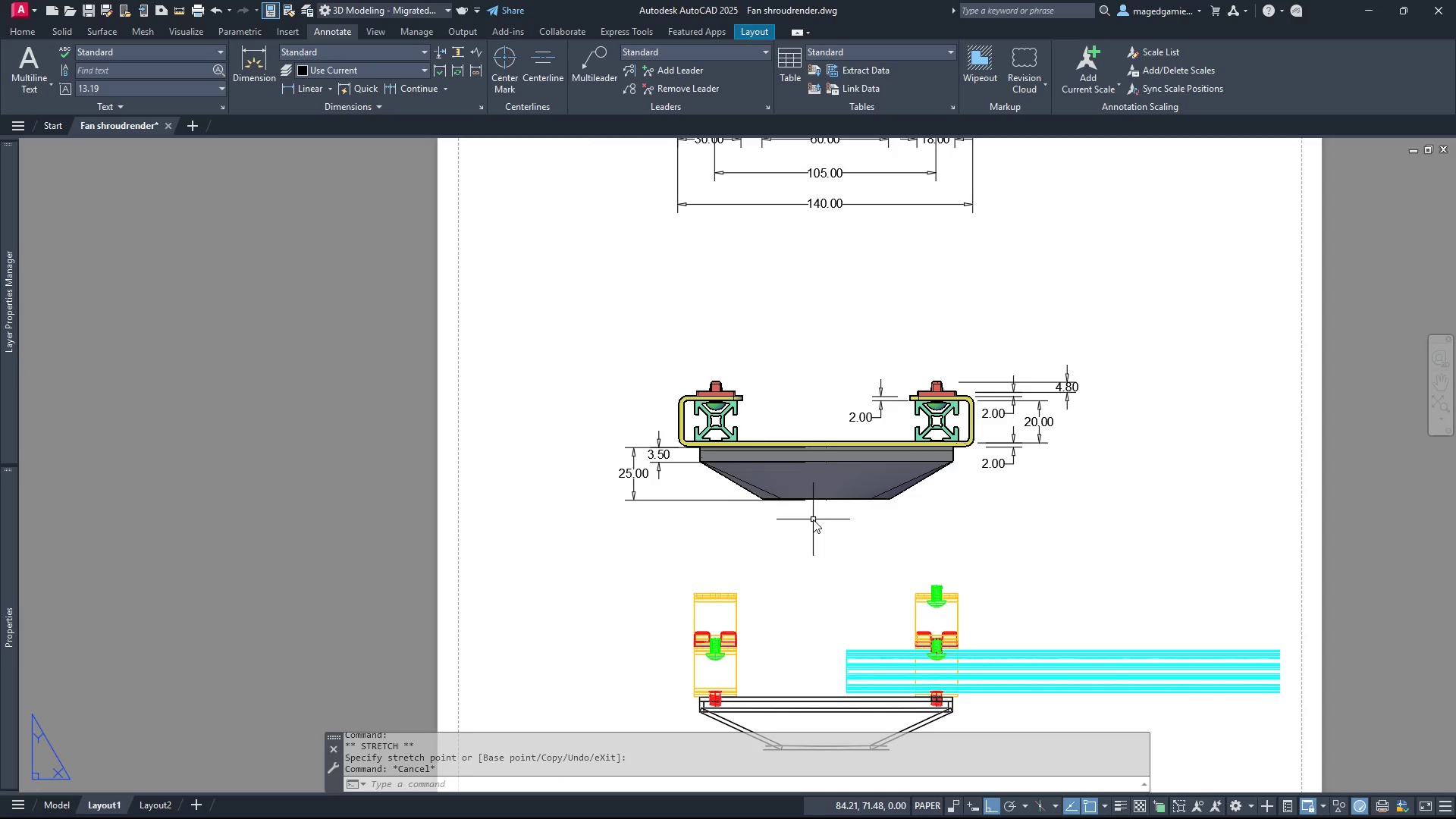 
scroll: coordinate [846, 494], scroll_direction: down, amount: 1.0
 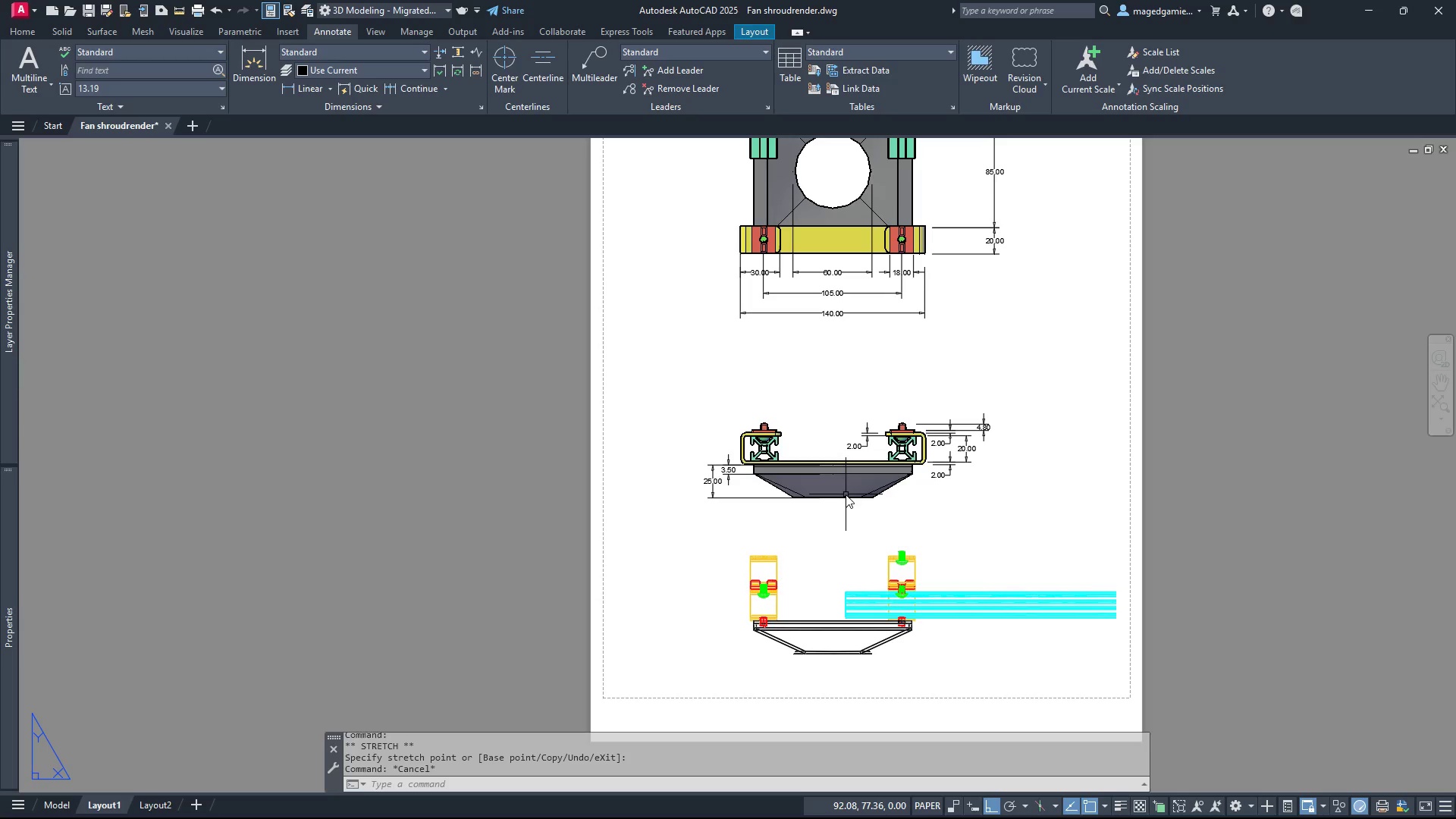 
wait(6.01)
 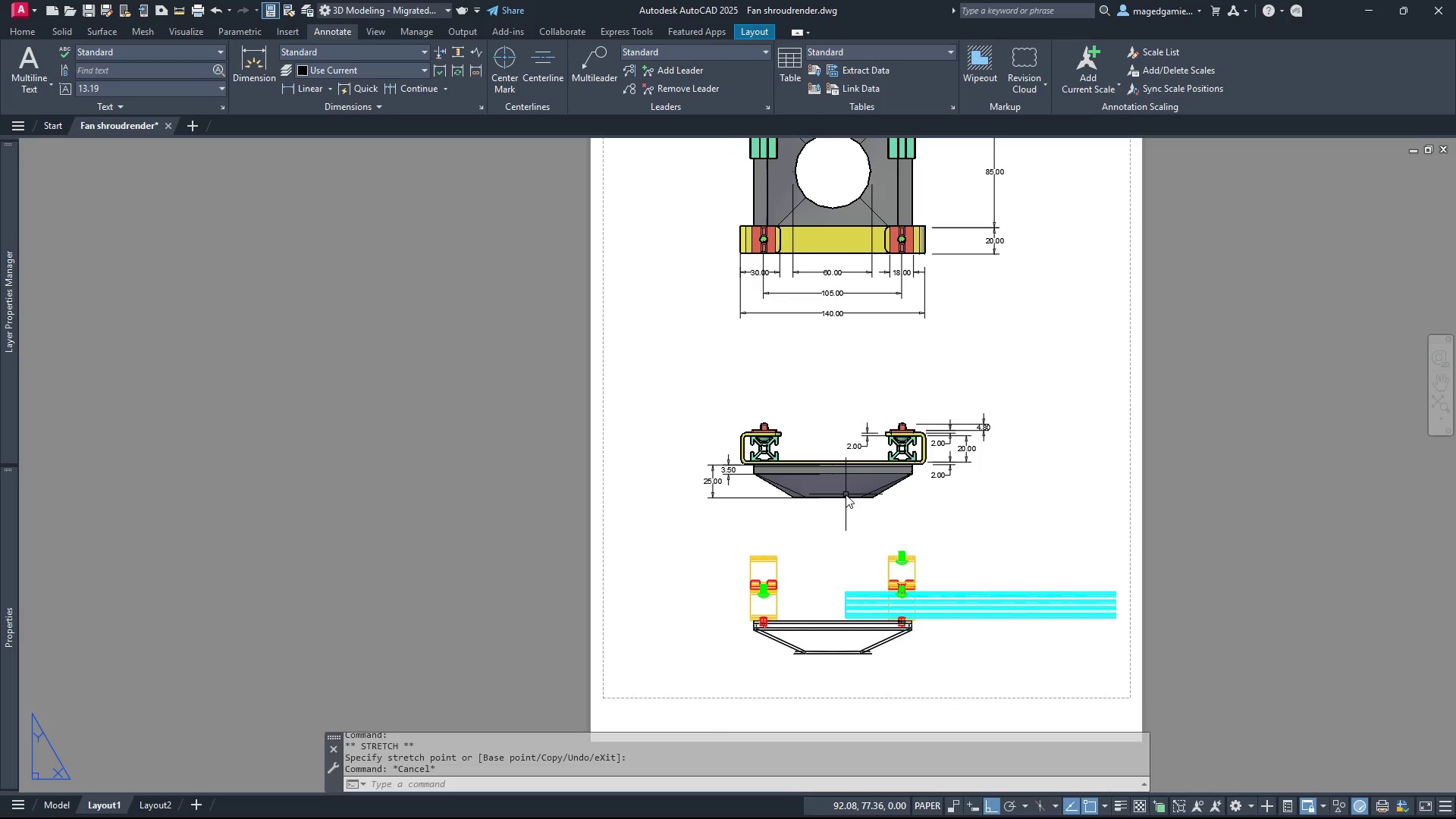 
hold_key(key=Escape, duration=0.34)
 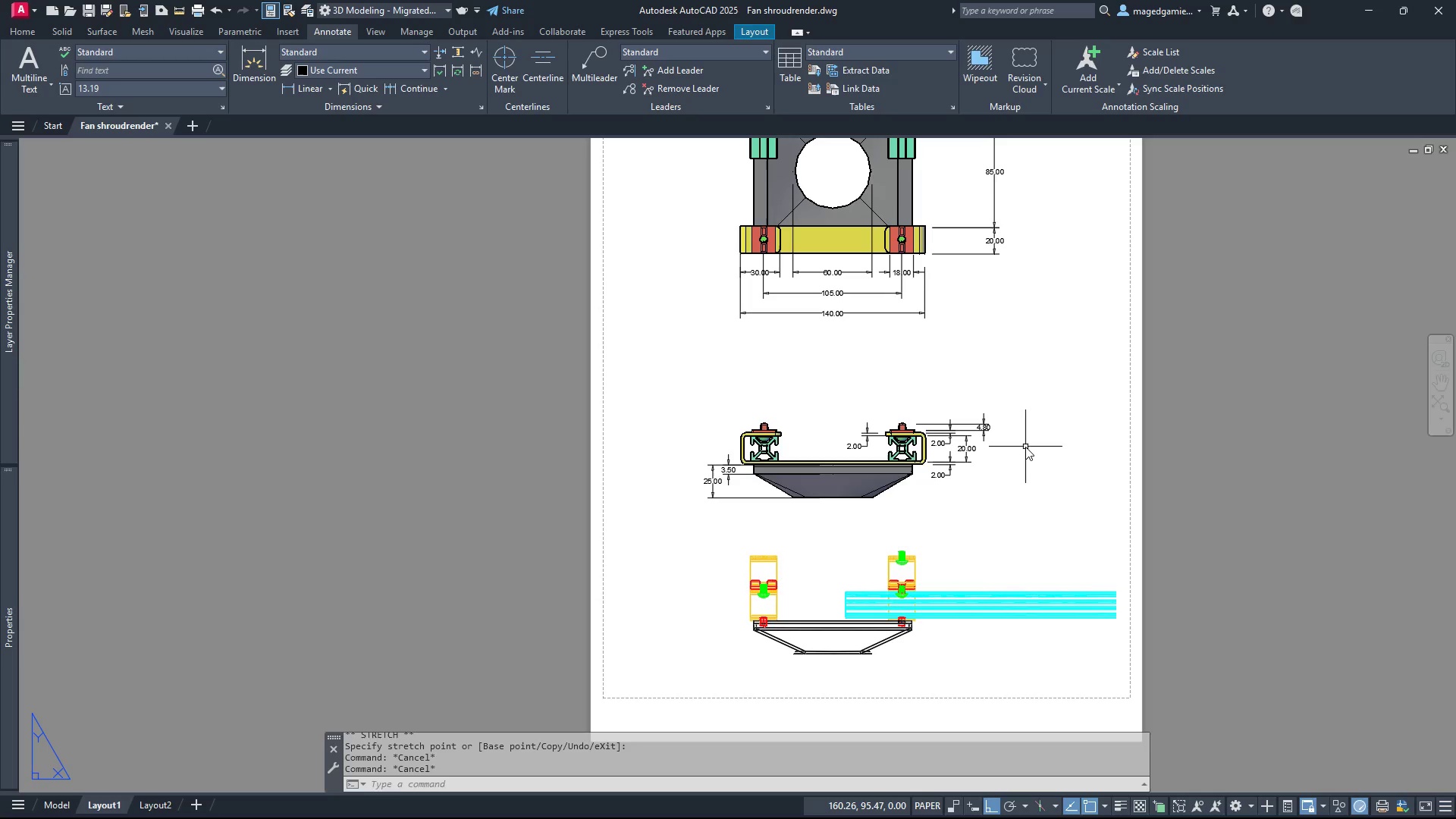 
double_click([1025, 447])
 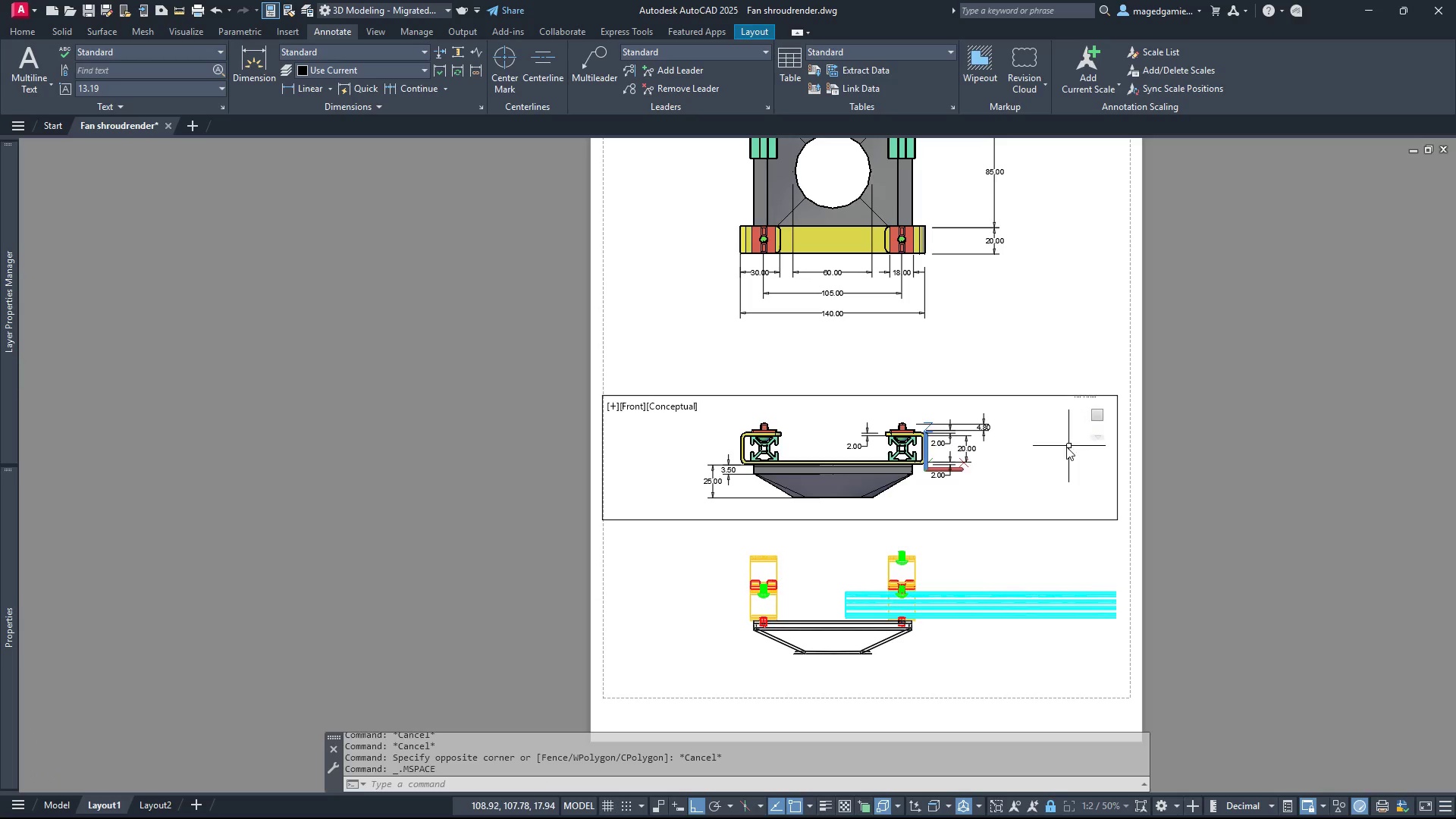 
scroll: coordinate [1056, 451], scroll_direction: up, amount: 3.0
 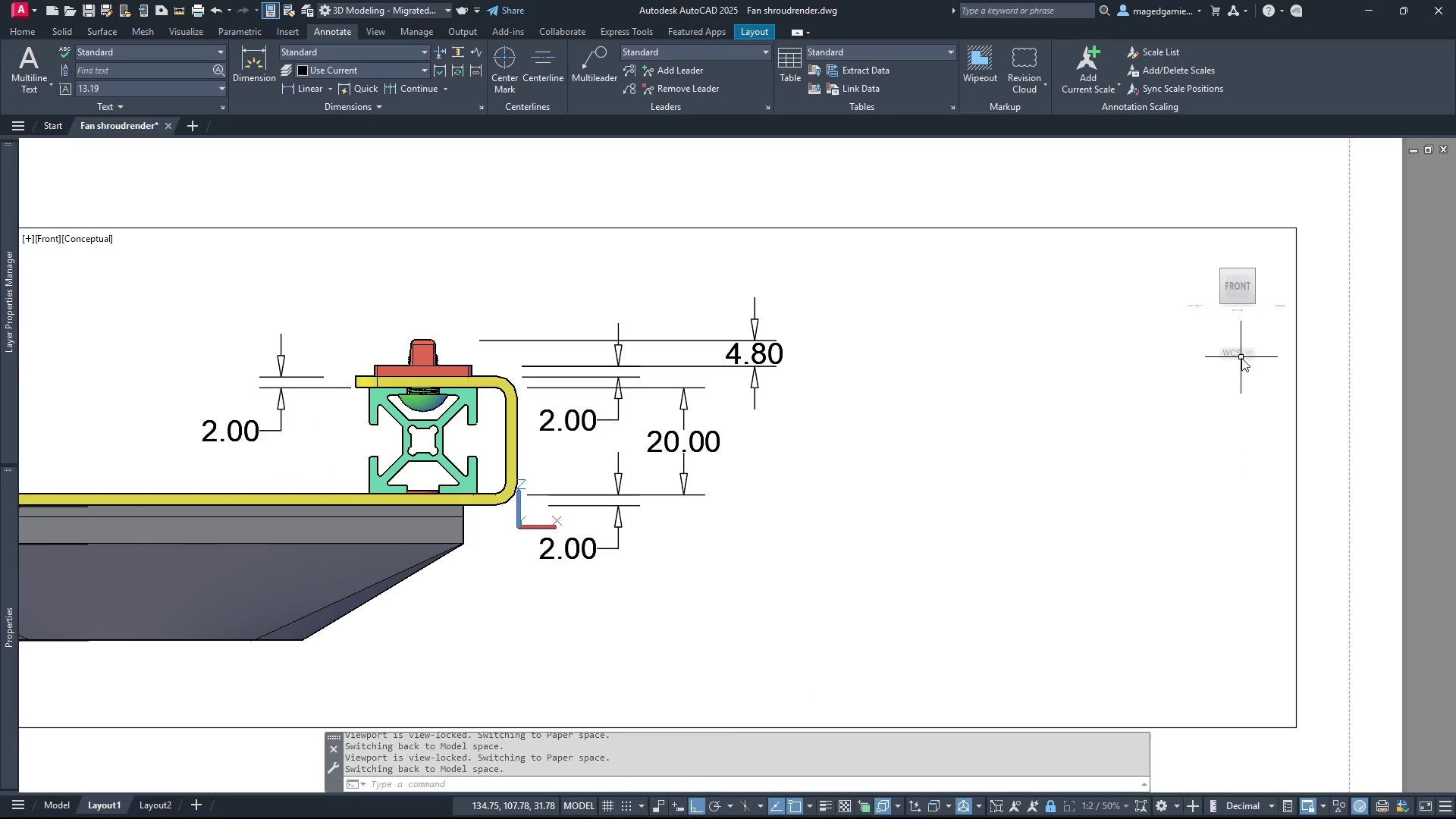 
hold_key(key=Escape, duration=0.33)
 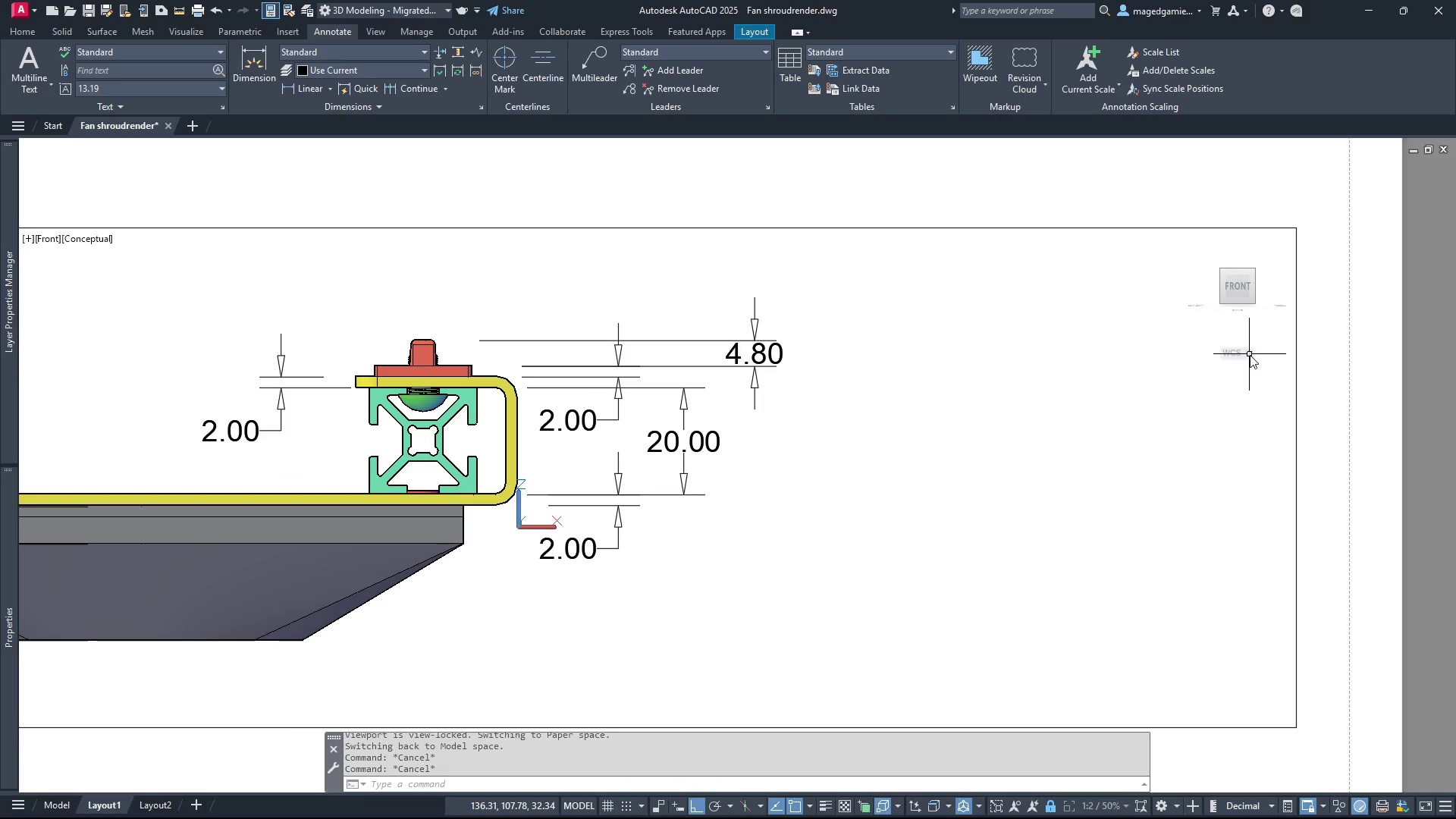 
key(Escape)
 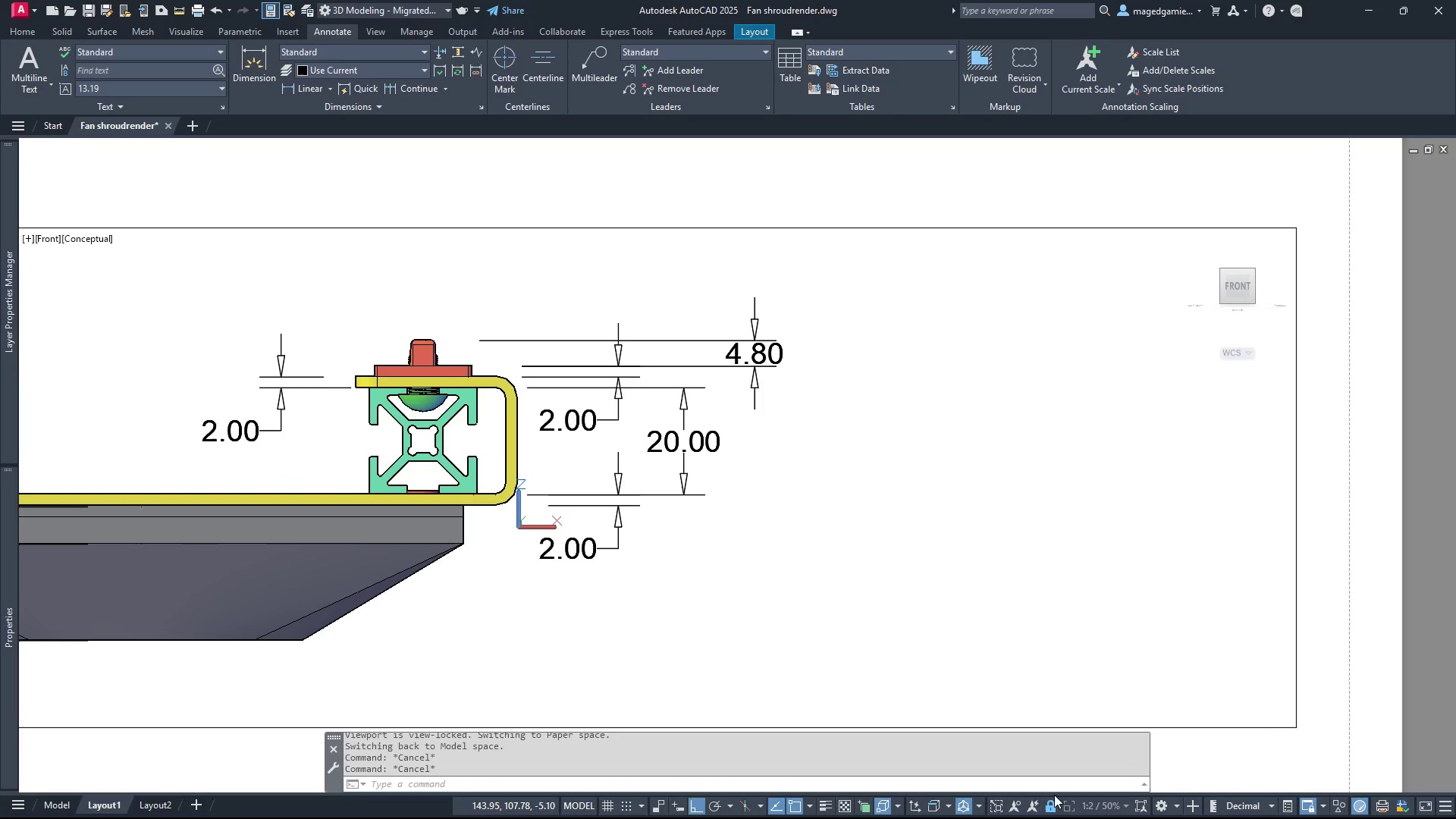 
left_click([1053, 805])
 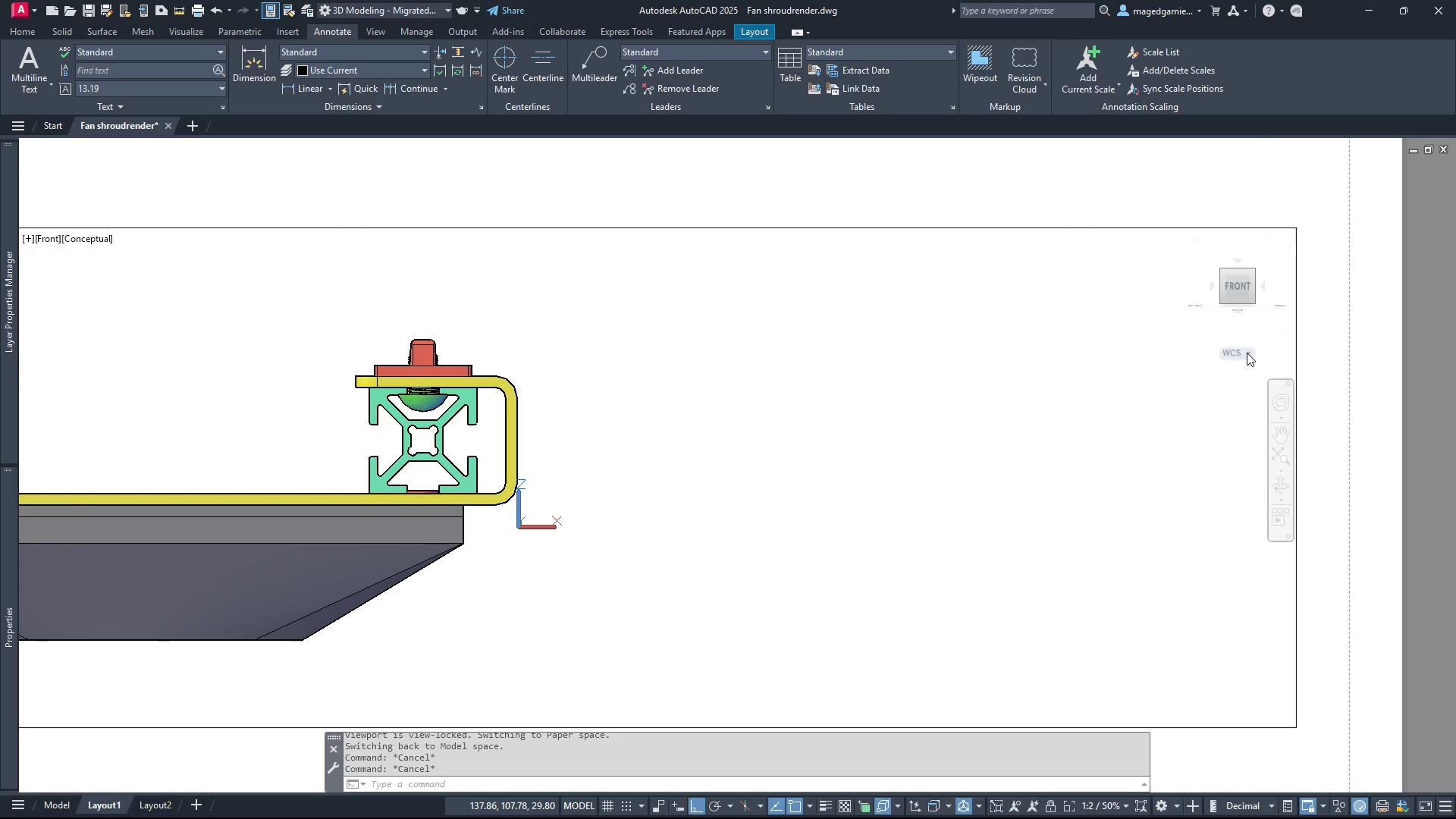 
left_click([1247, 353])
 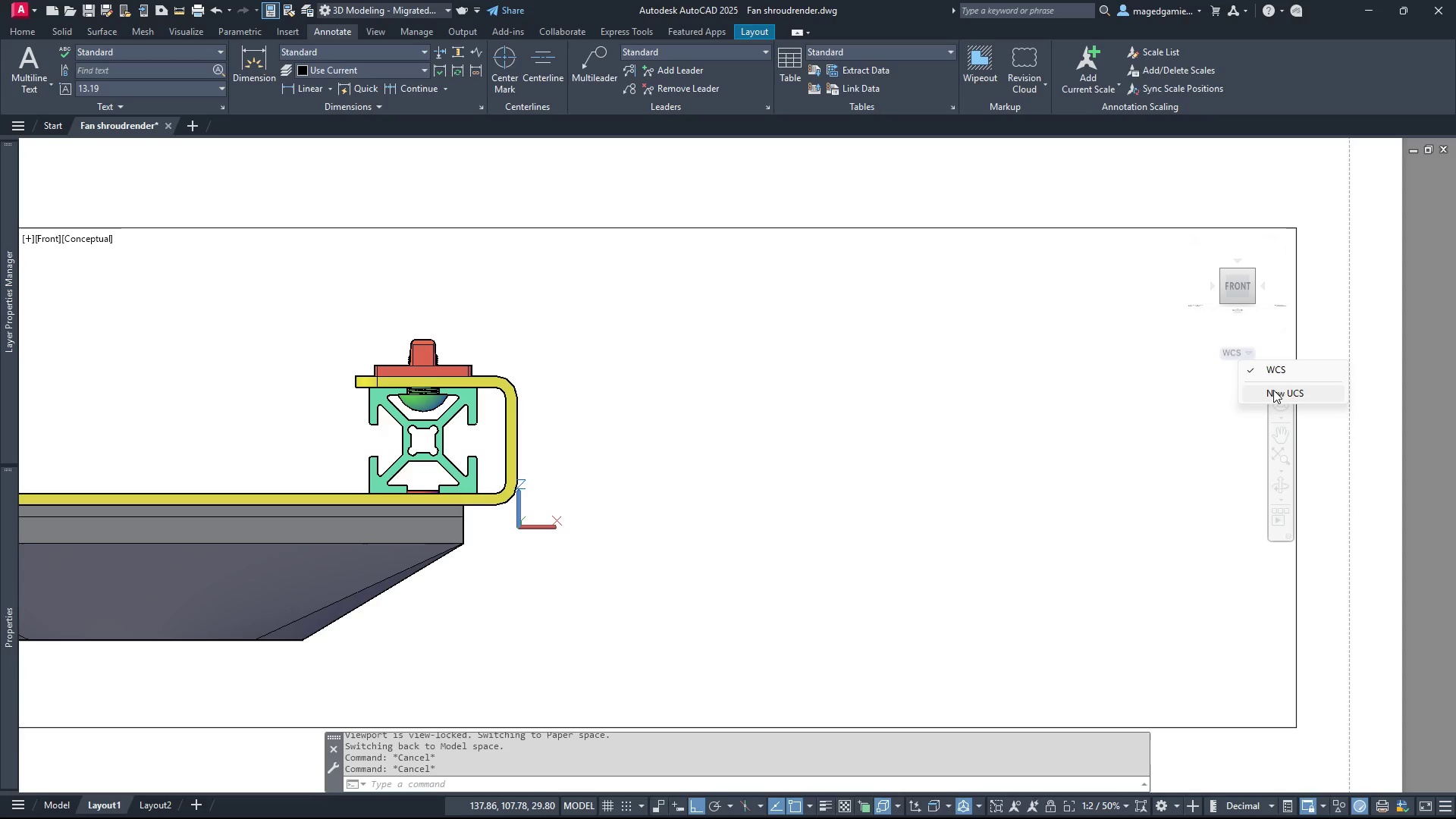 
left_click([1273, 390])
 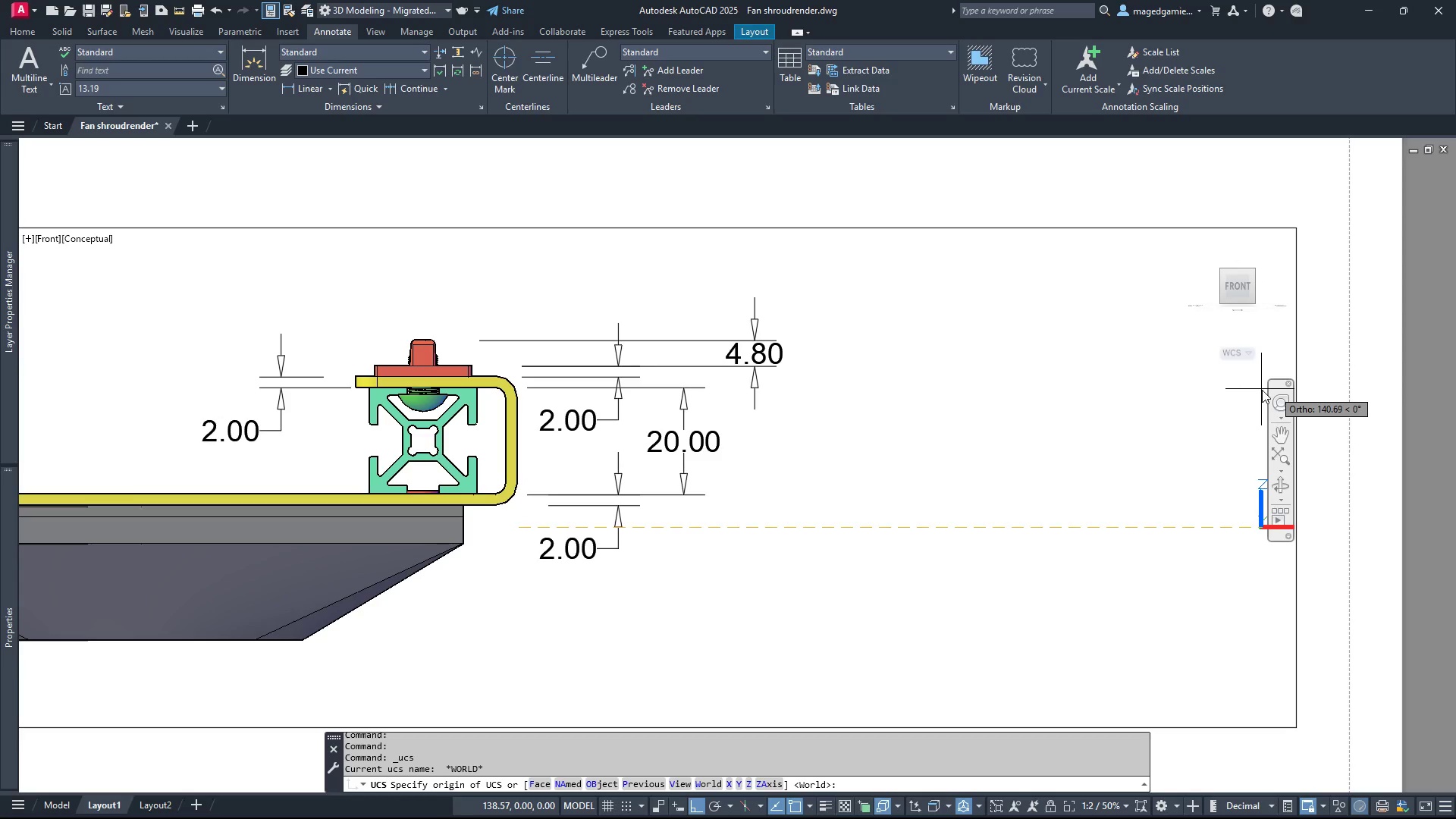 
key(V)
 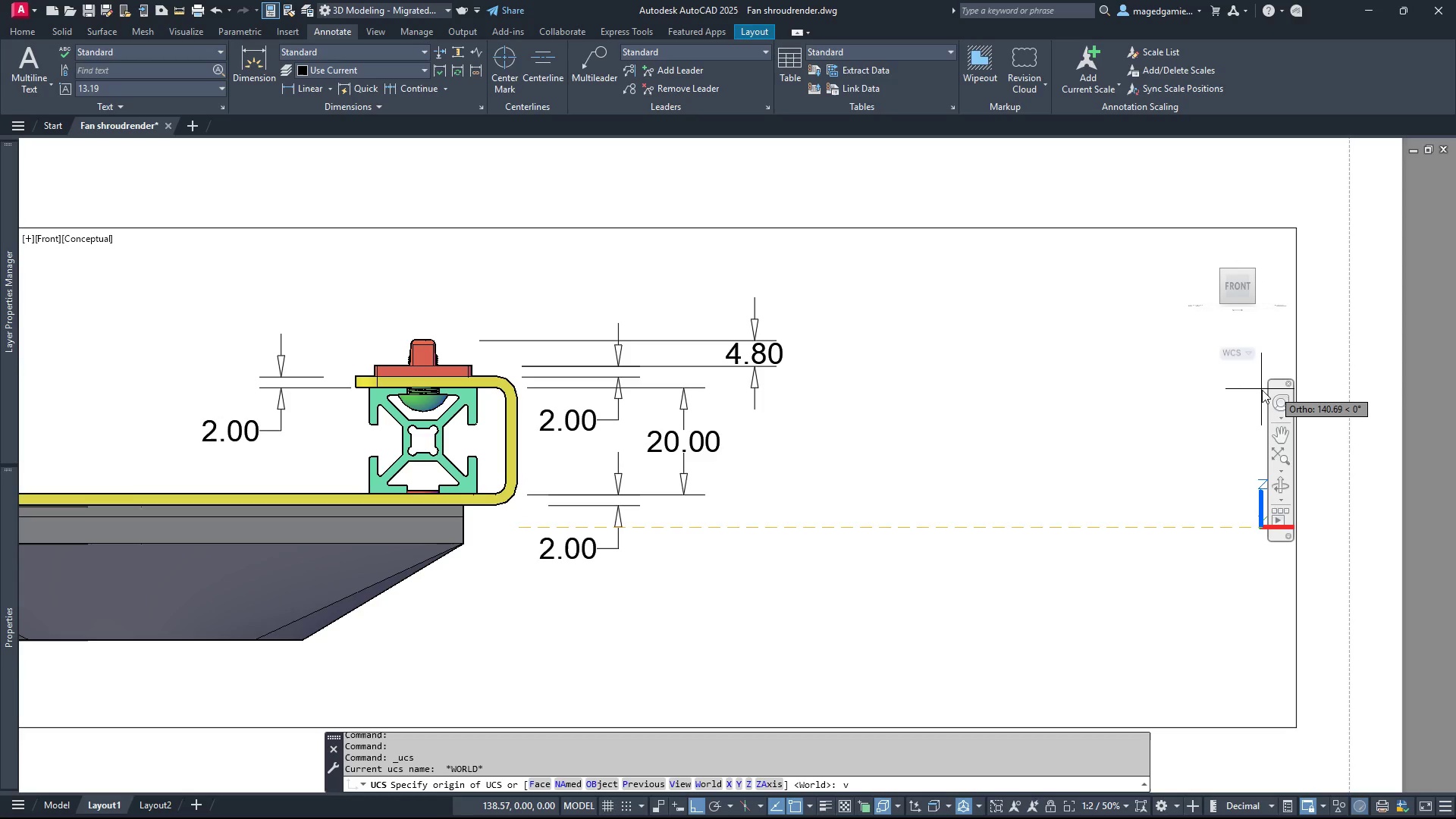 
key(Enter)
 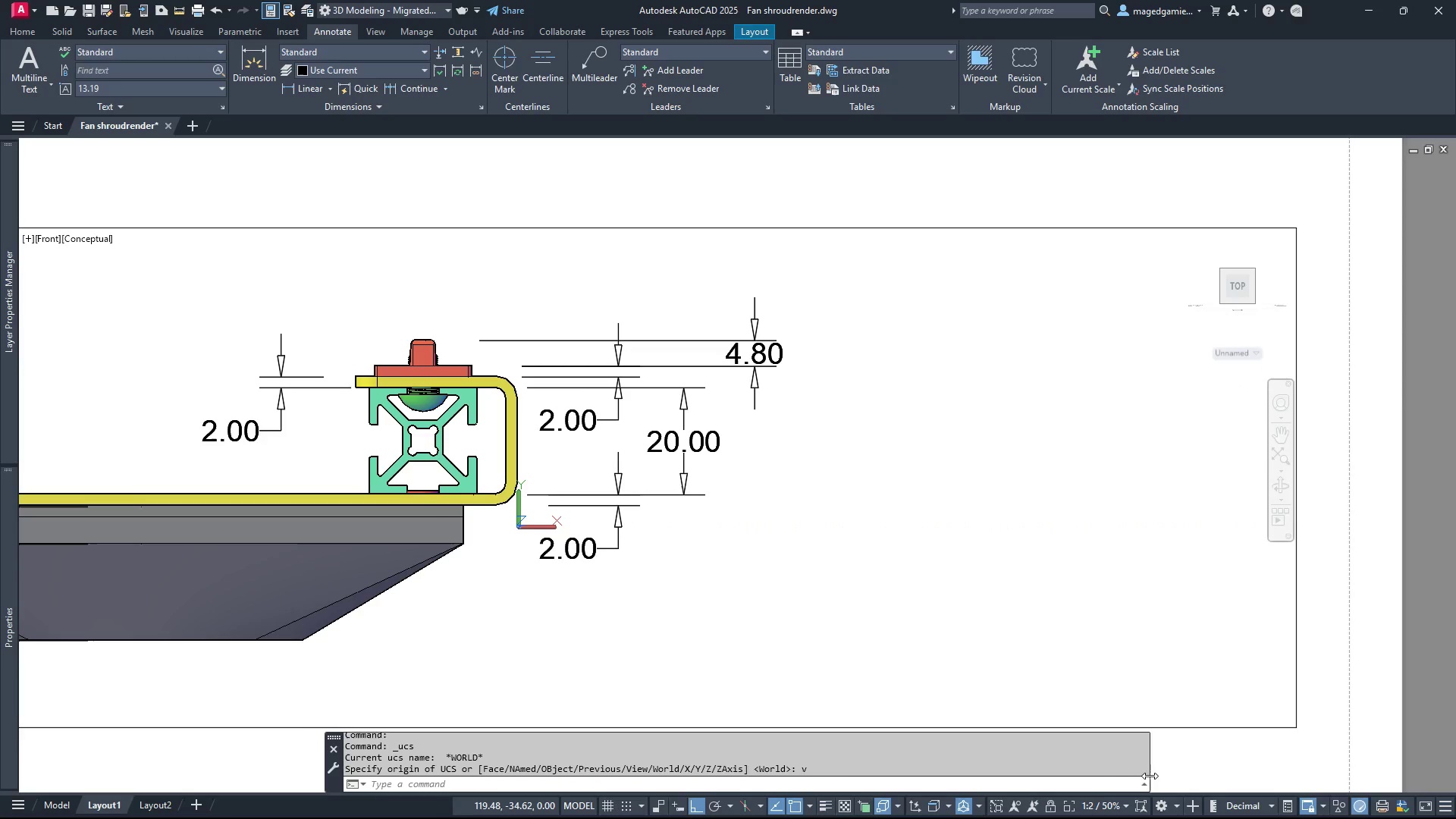 
wait(5.22)
 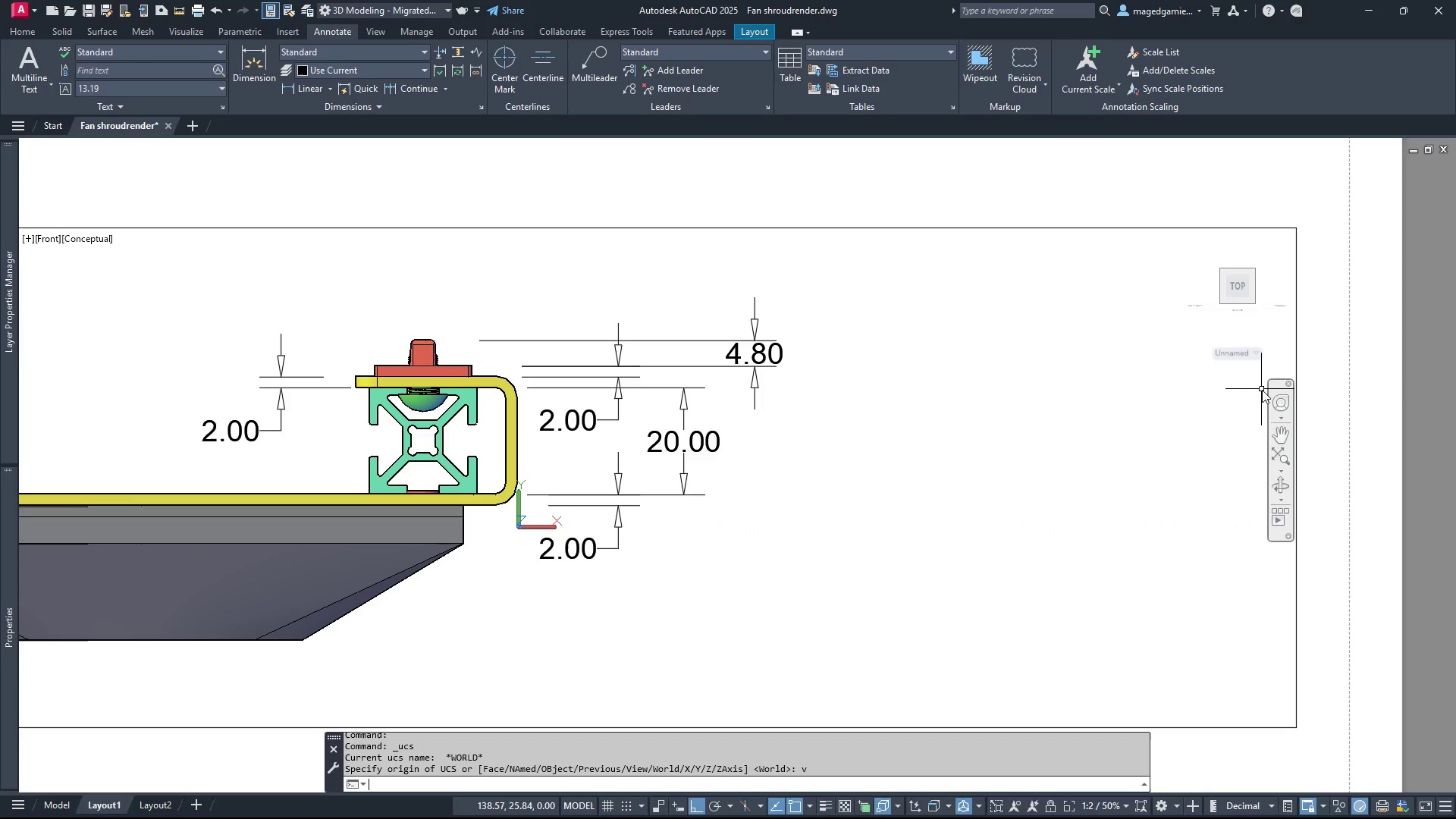 
left_click([1050, 805])
 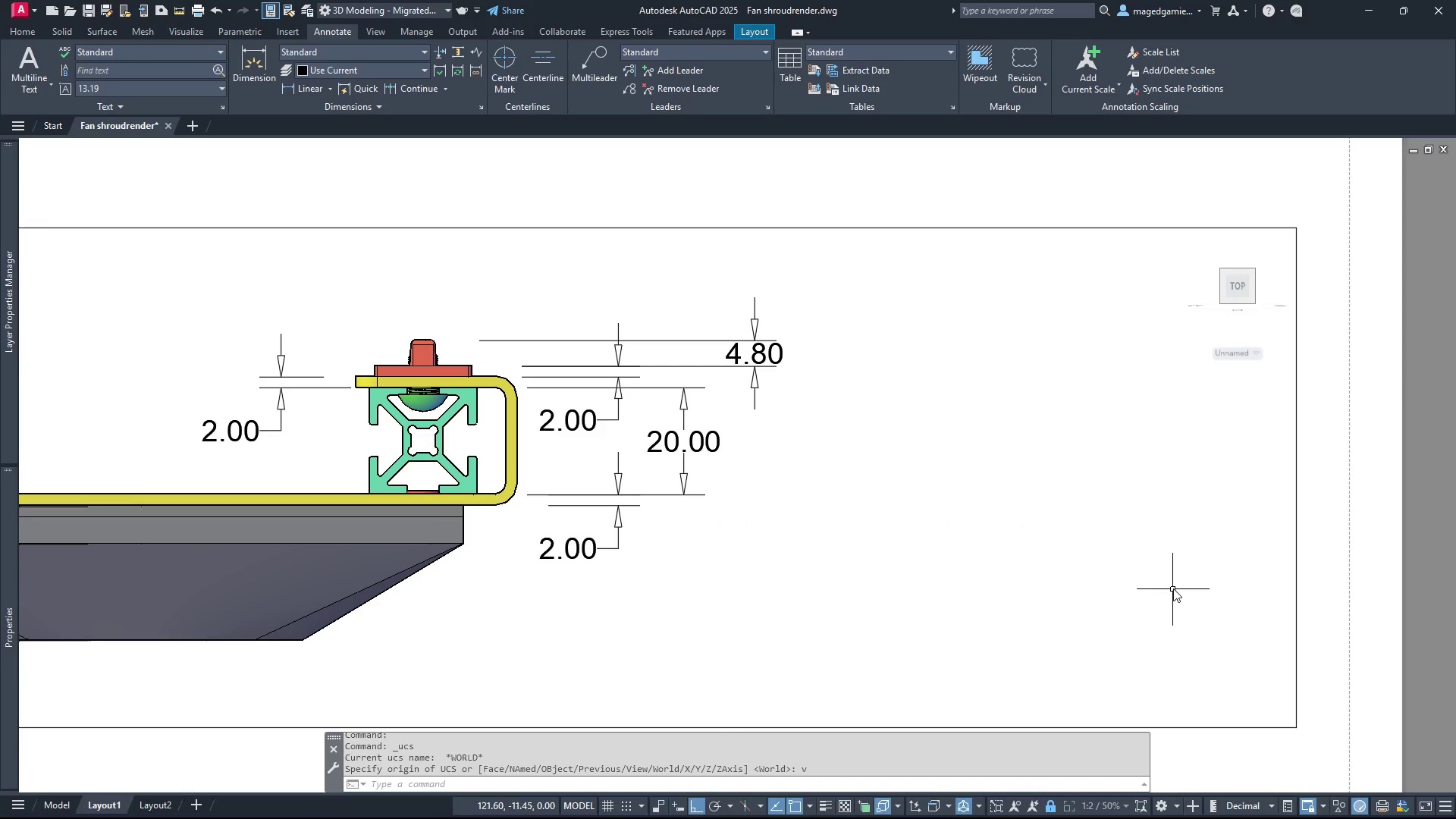 
scroll: coordinate [1175, 587], scroll_direction: down, amount: 1.0
 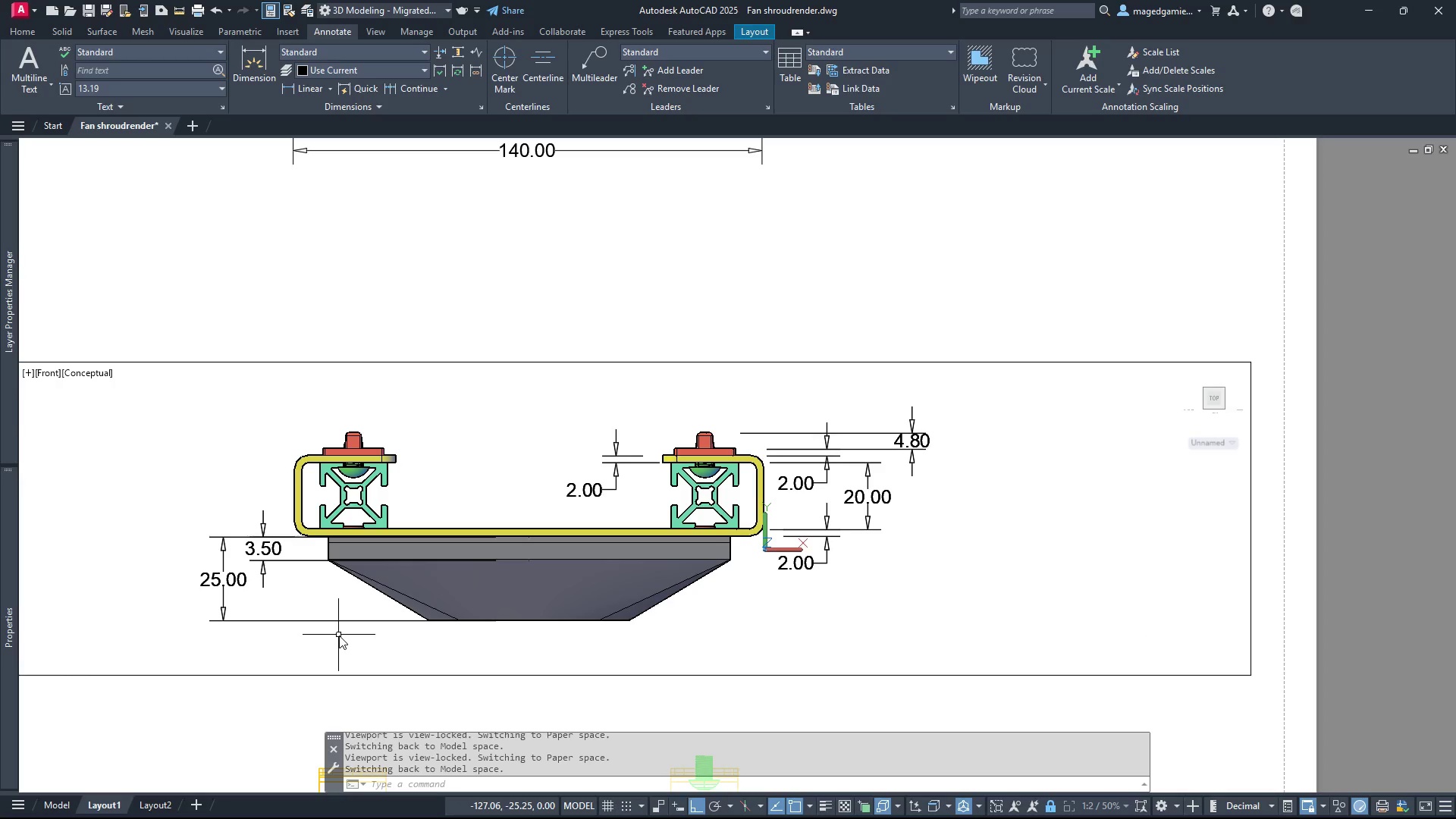 
scroll: coordinate [339, 635], scroll_direction: up, amount: 1.0
 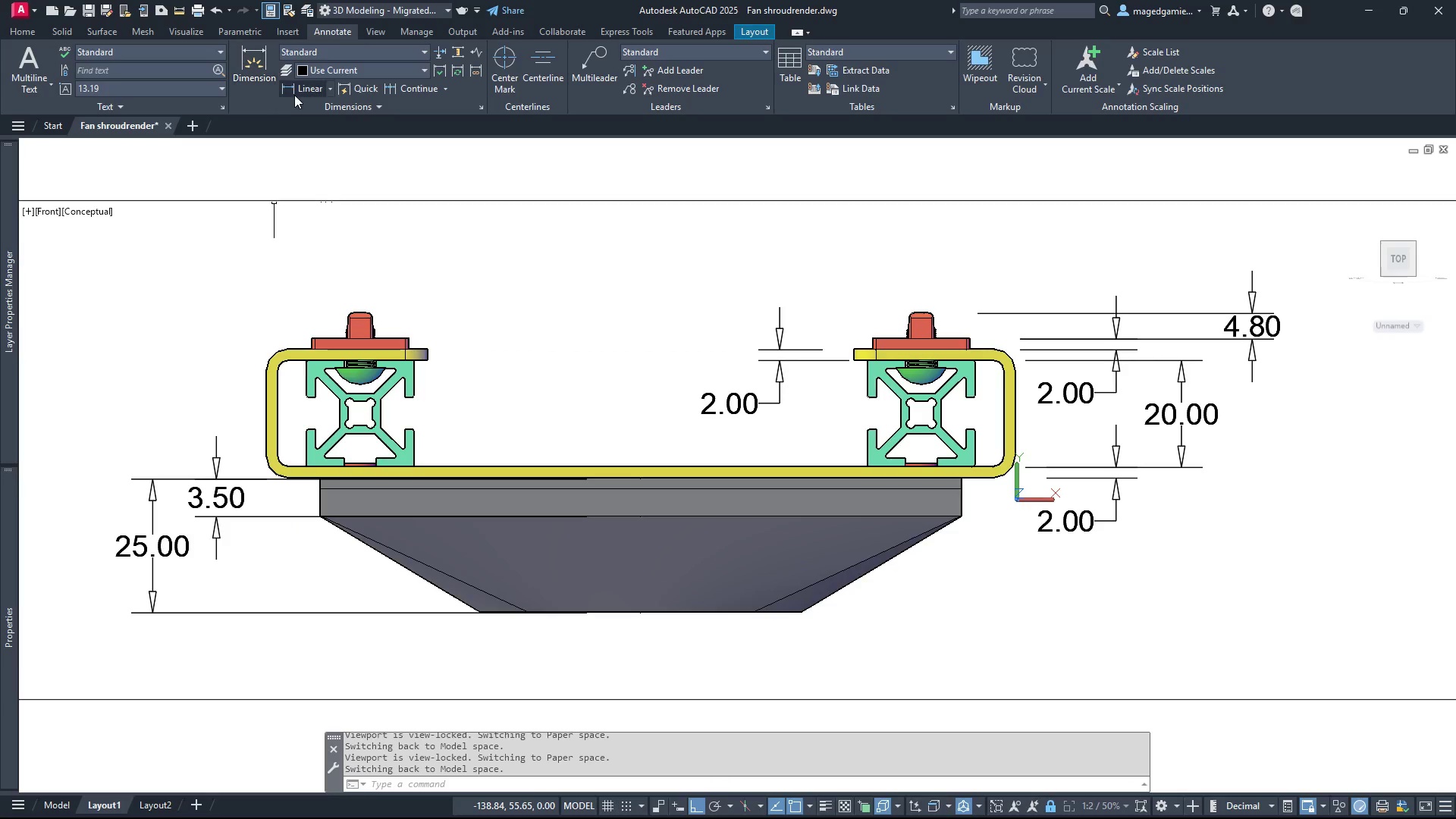 
left_click([308, 89])
 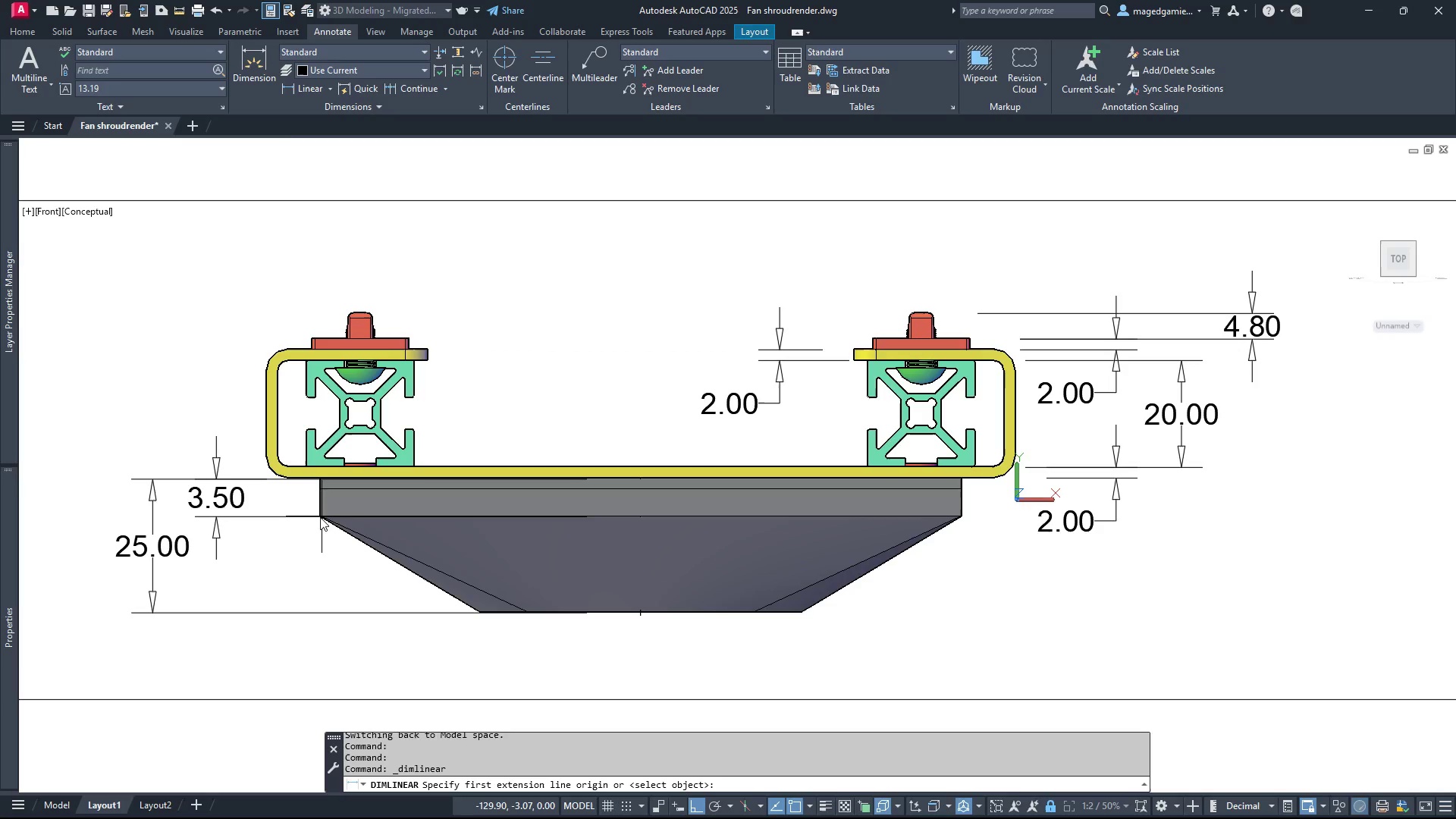 
scroll: coordinate [318, 517], scroll_direction: up, amount: 3.0
 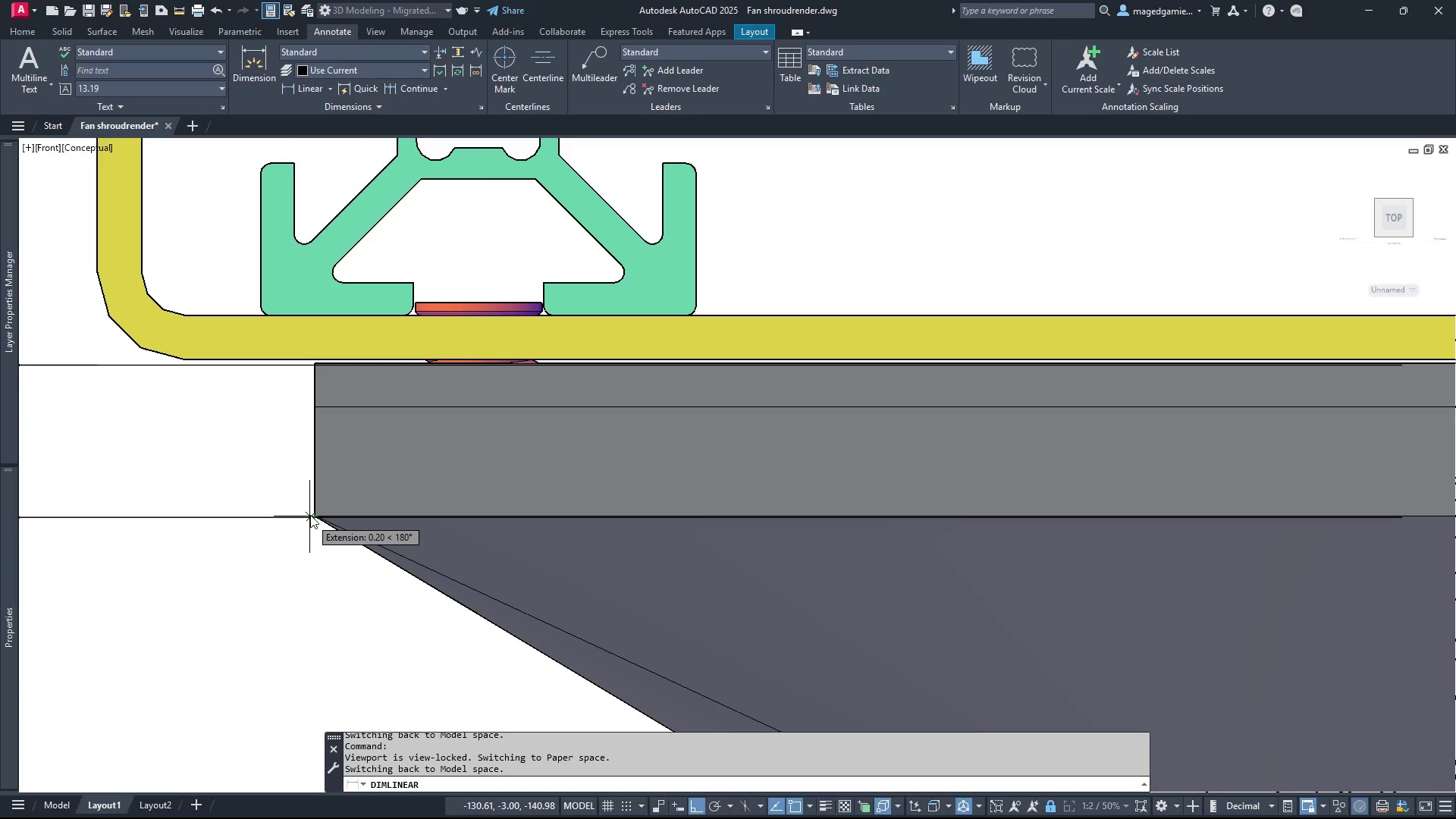 
wait(6.25)
 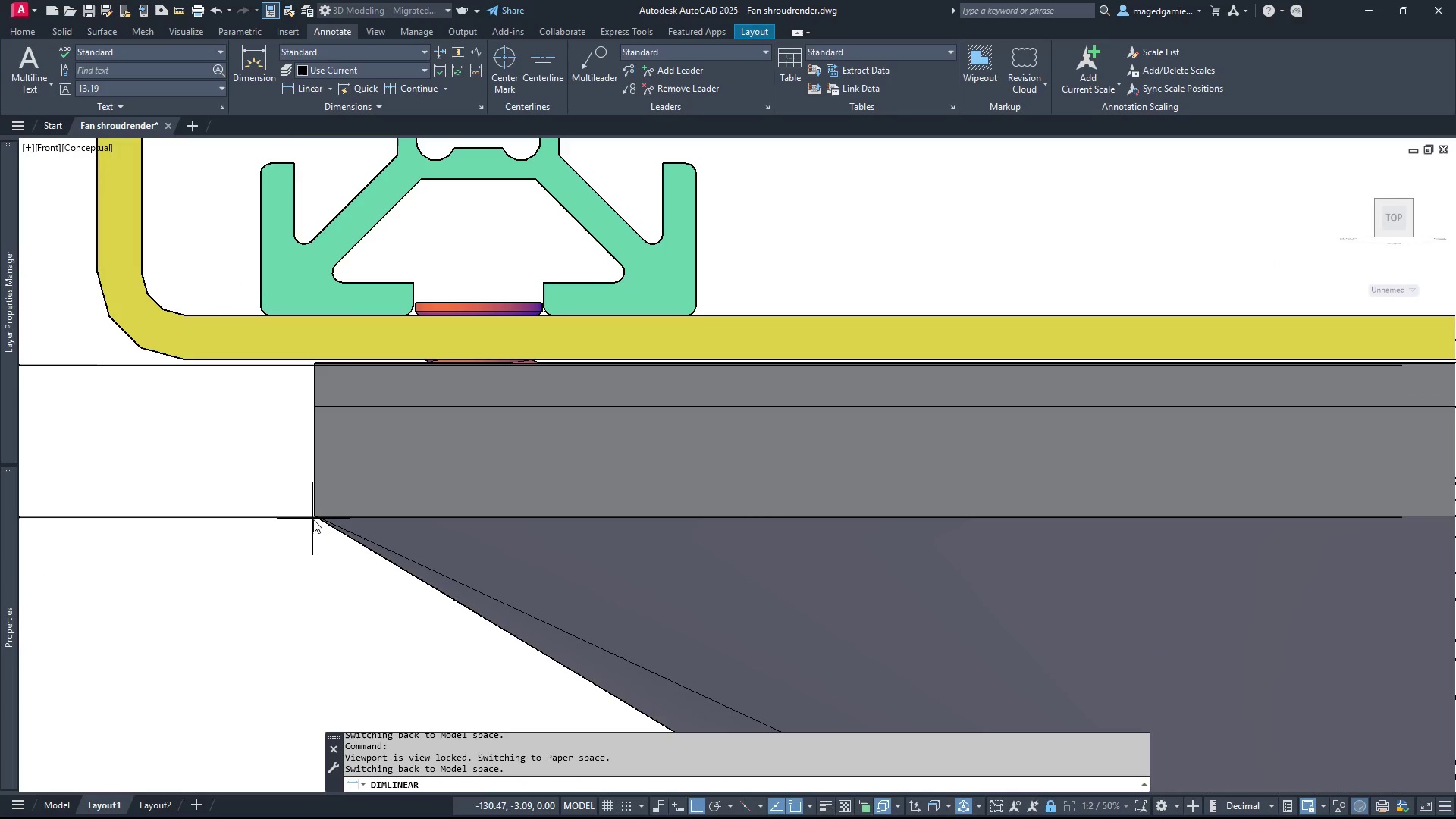 
left_click([315, 479])
 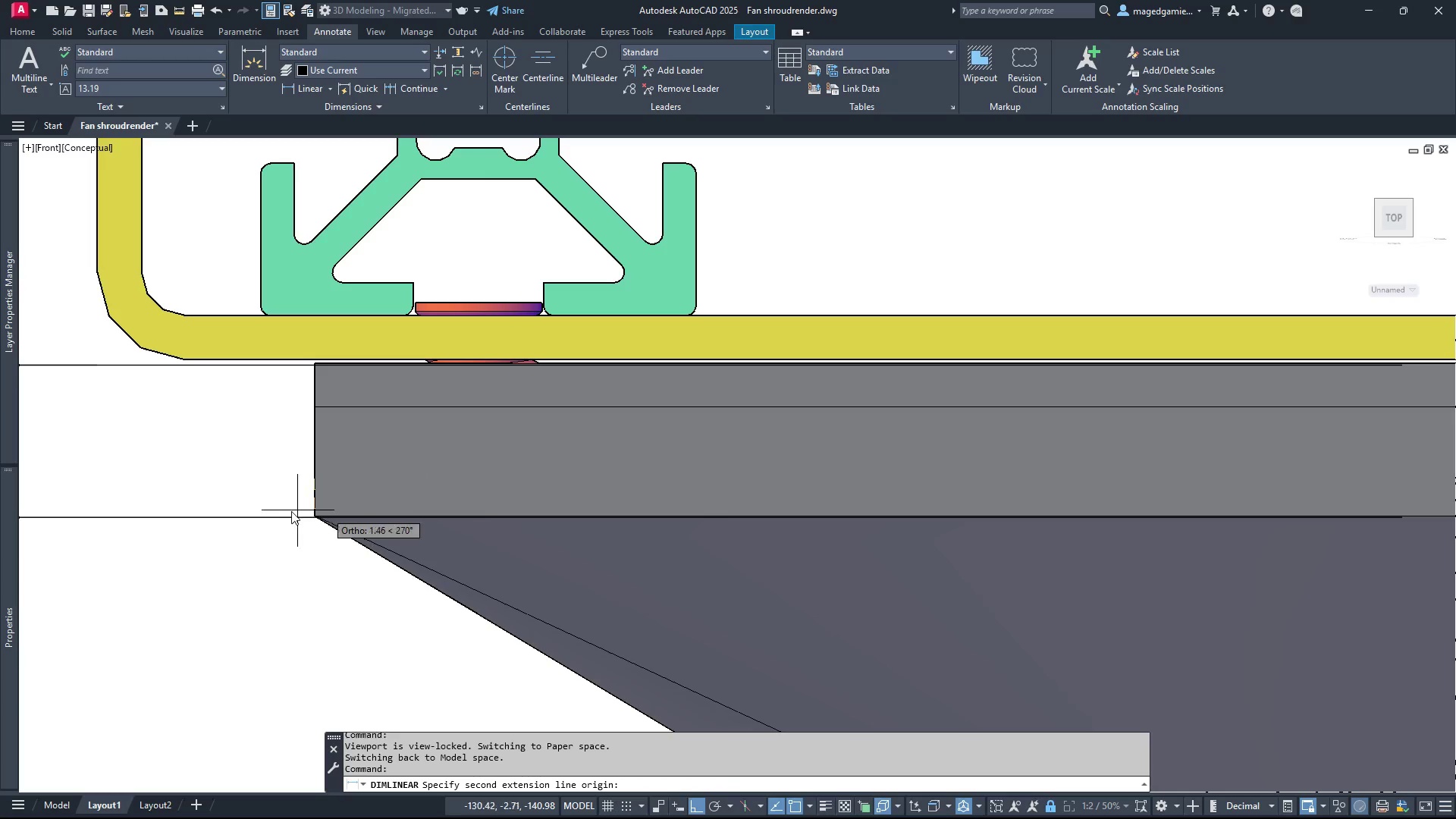 
scroll: coordinate [284, 511], scroll_direction: down, amount: 2.0
 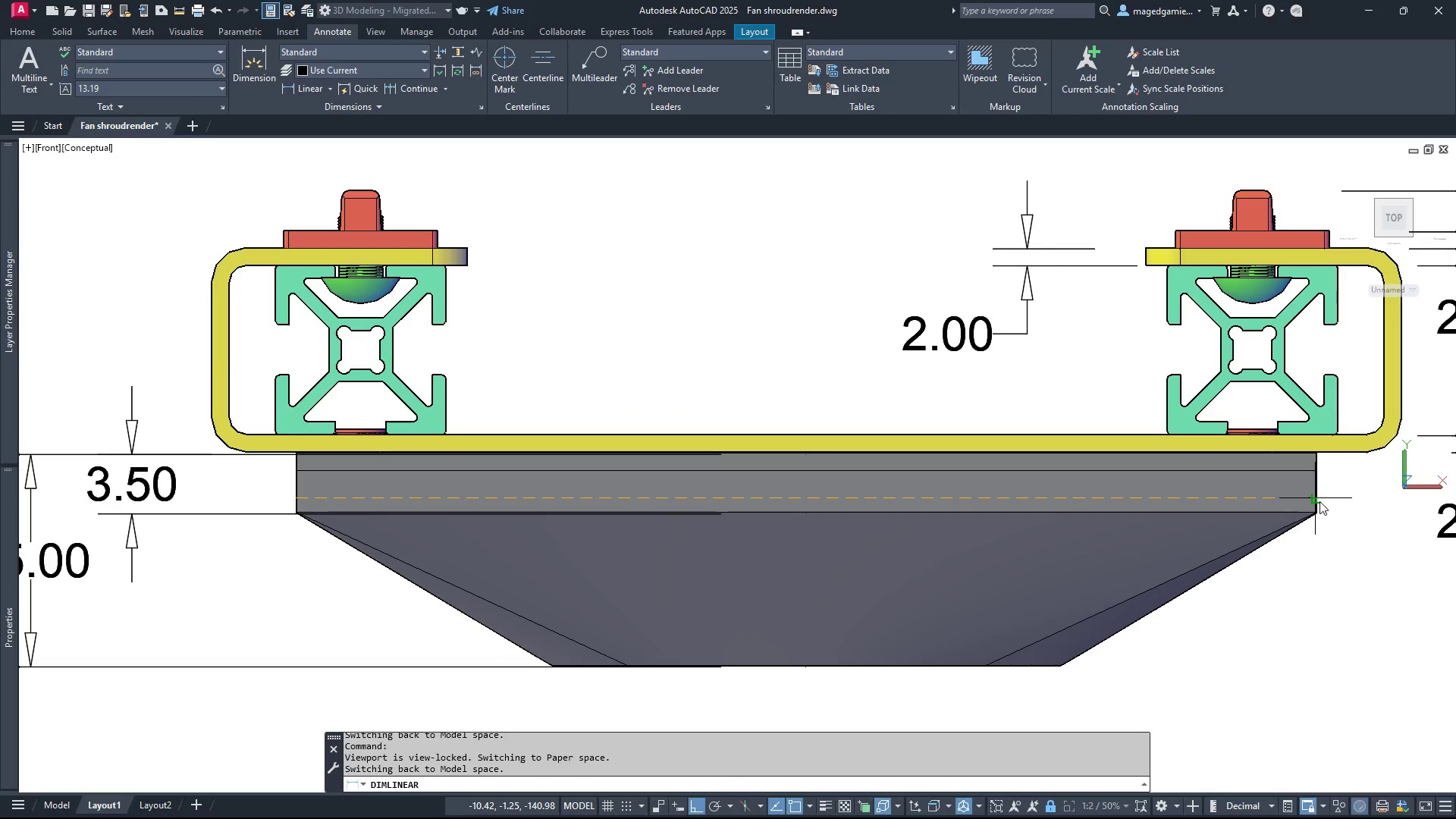 
left_click([1320, 501])
 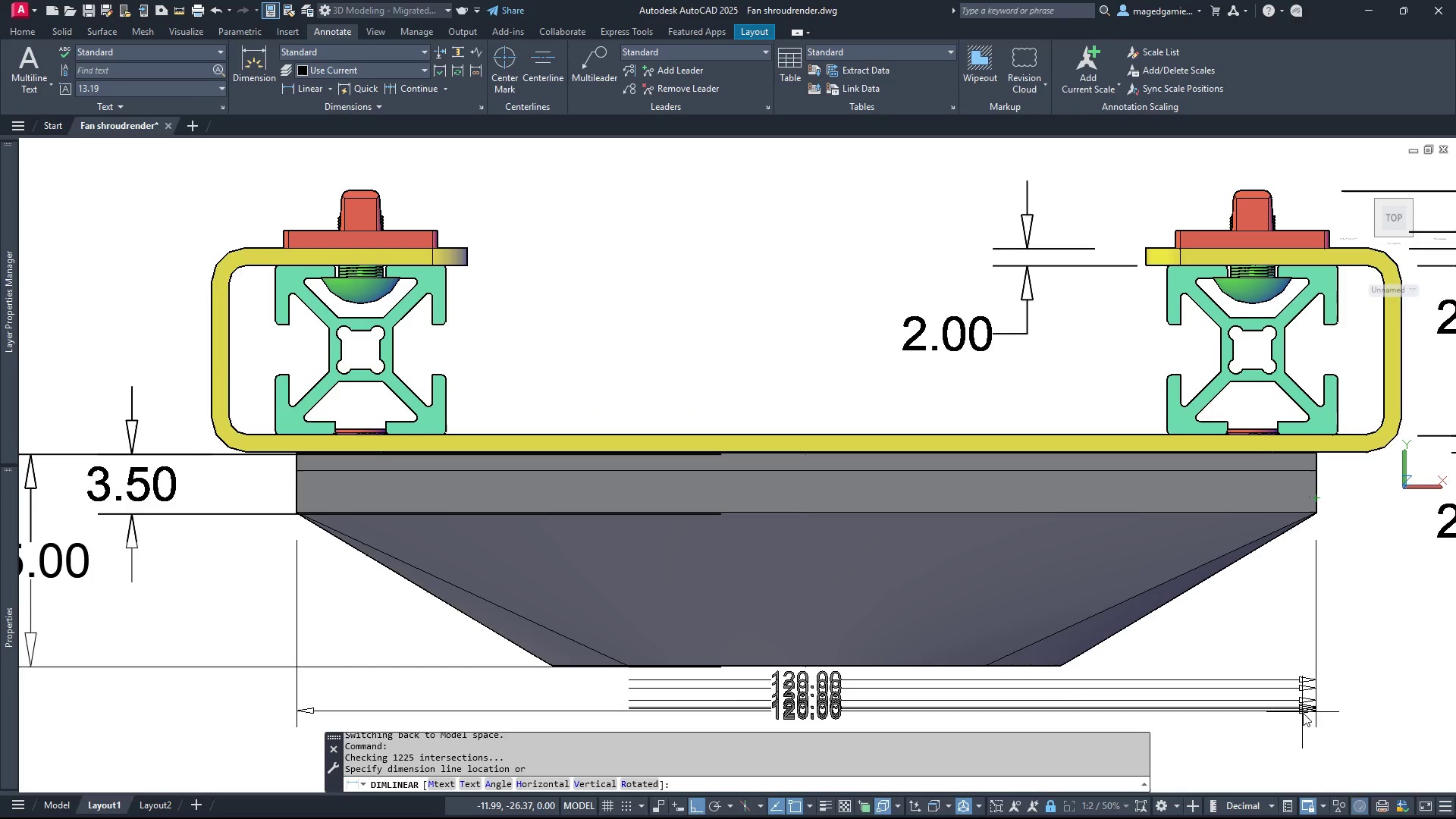 
scroll: coordinate [1307, 654], scroll_direction: down, amount: 2.0
 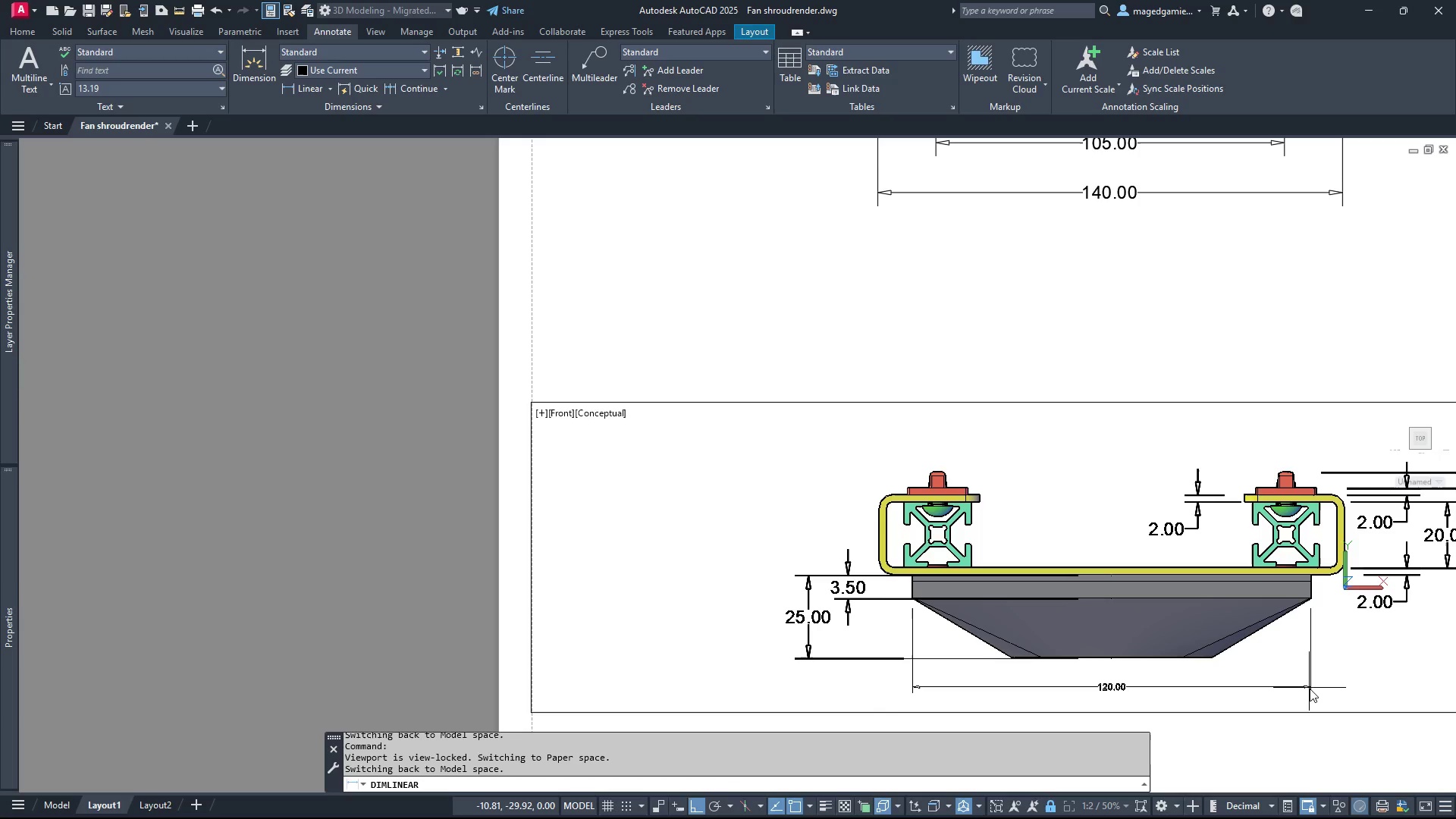 
wait(5.97)
 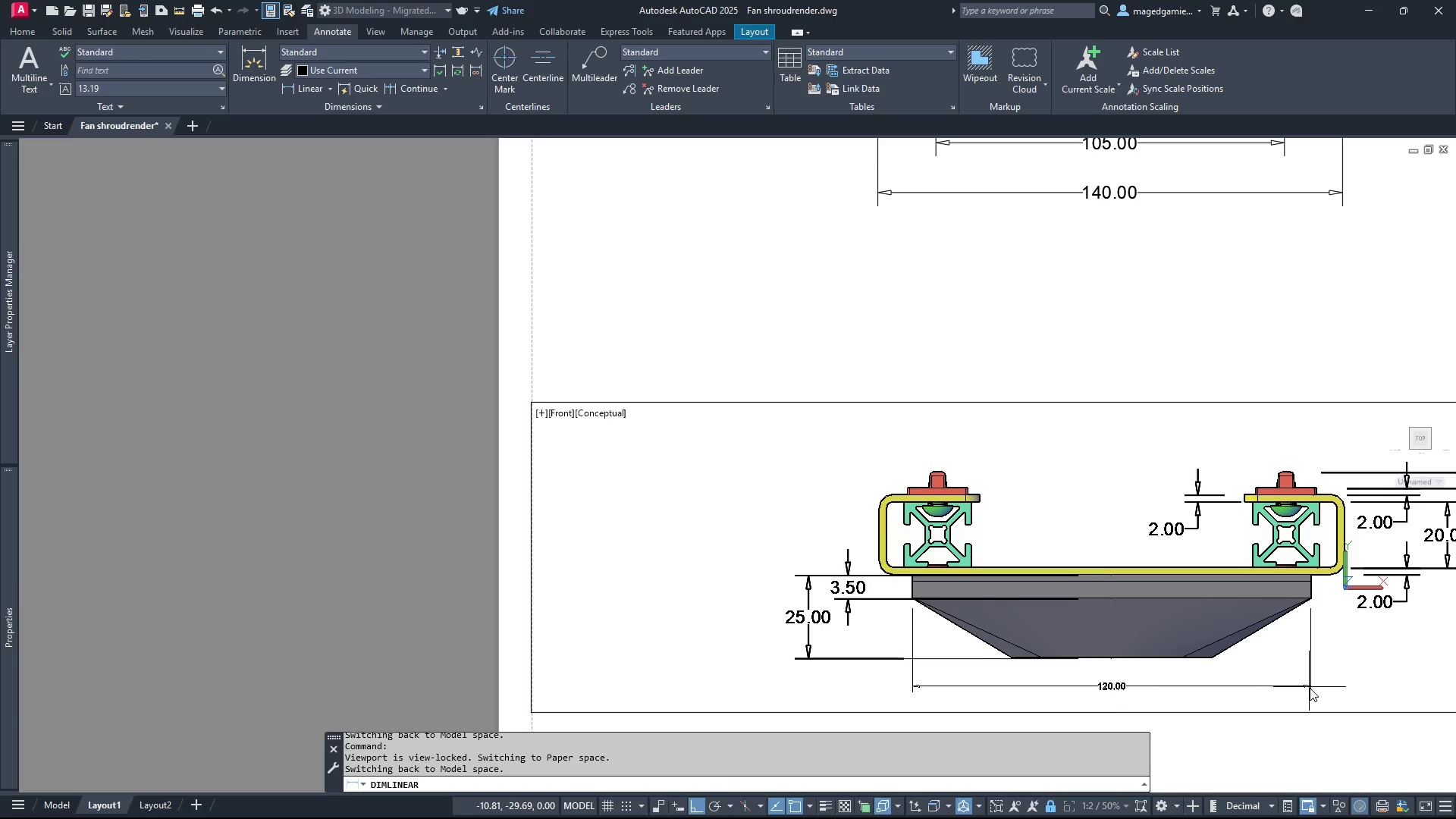 
left_click([1311, 689])
 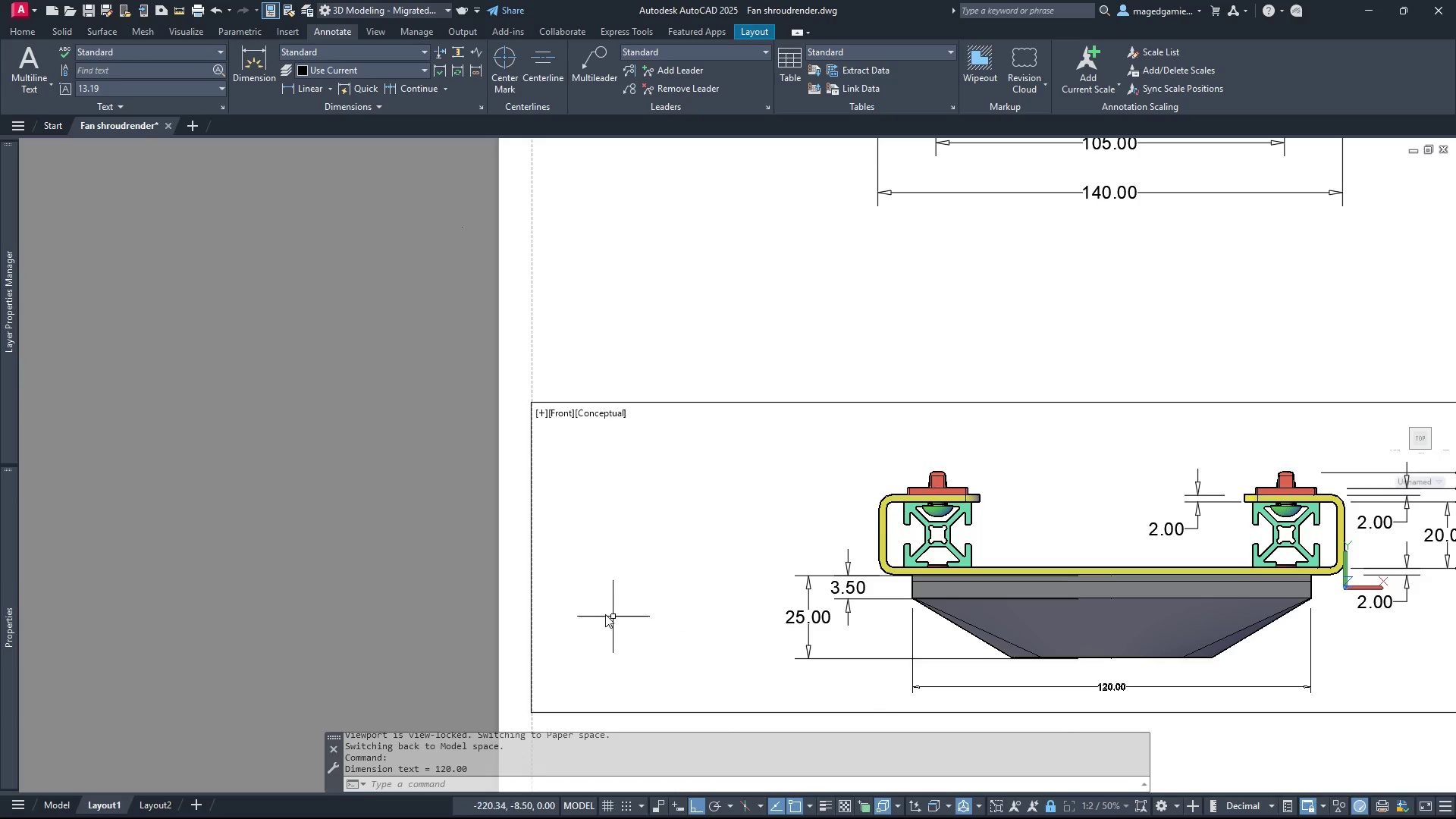 
scroll: coordinate [588, 606], scroll_direction: down, amount: 1.0
 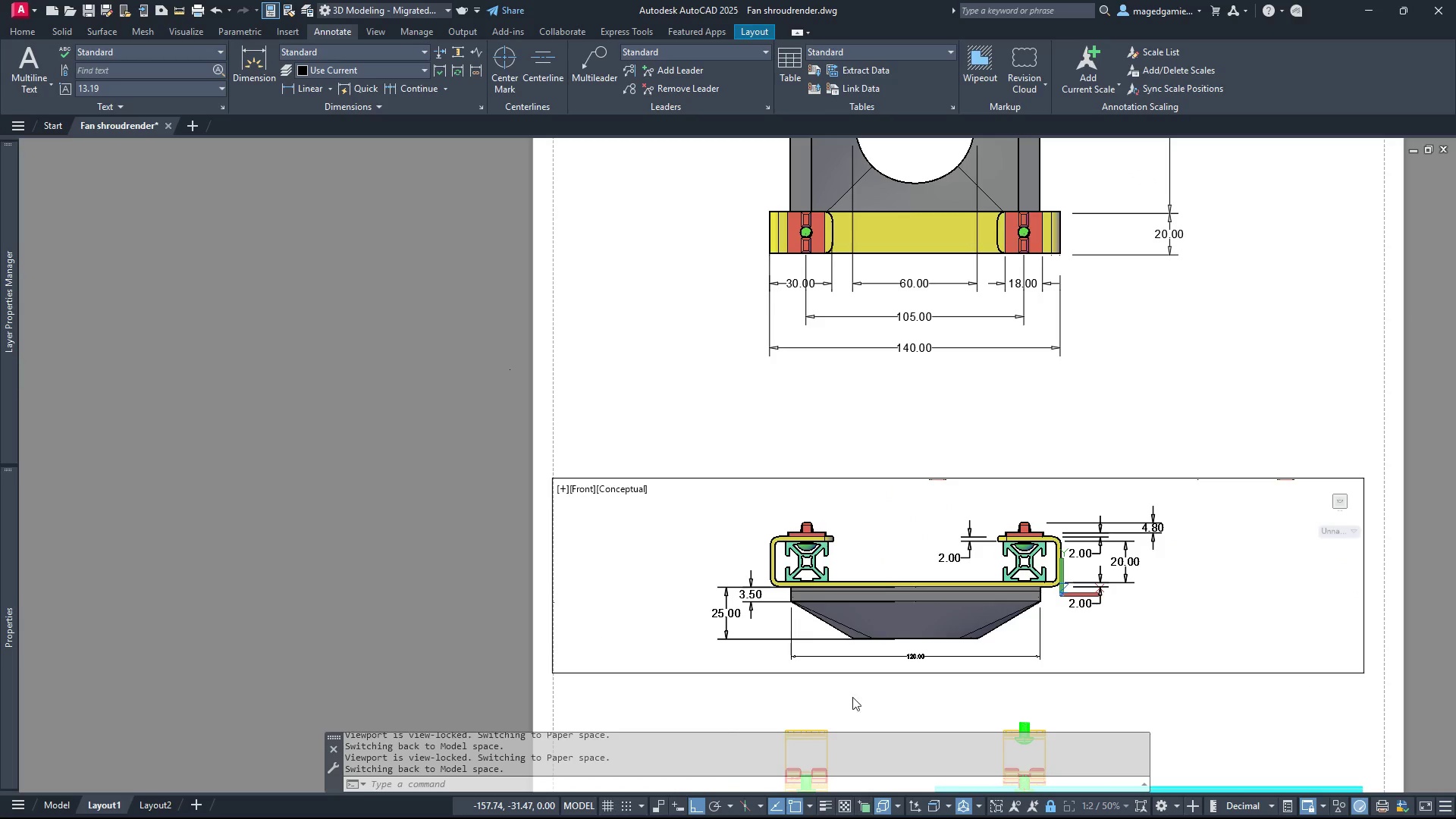 
scroll: coordinate [869, 702], scroll_direction: up, amount: 2.0
 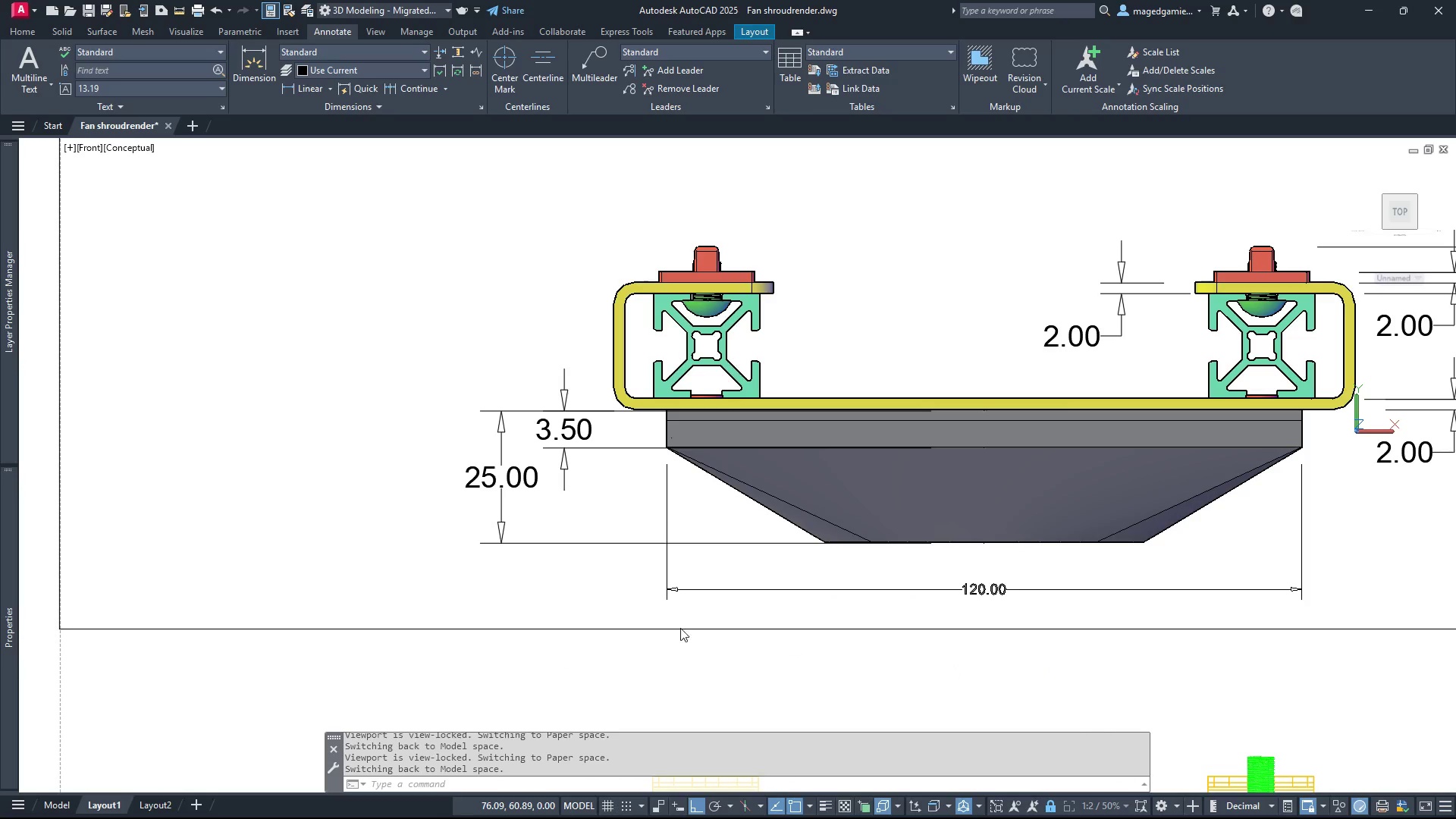 
scroll: coordinate [609, 613], scroll_direction: down, amount: 1.0
 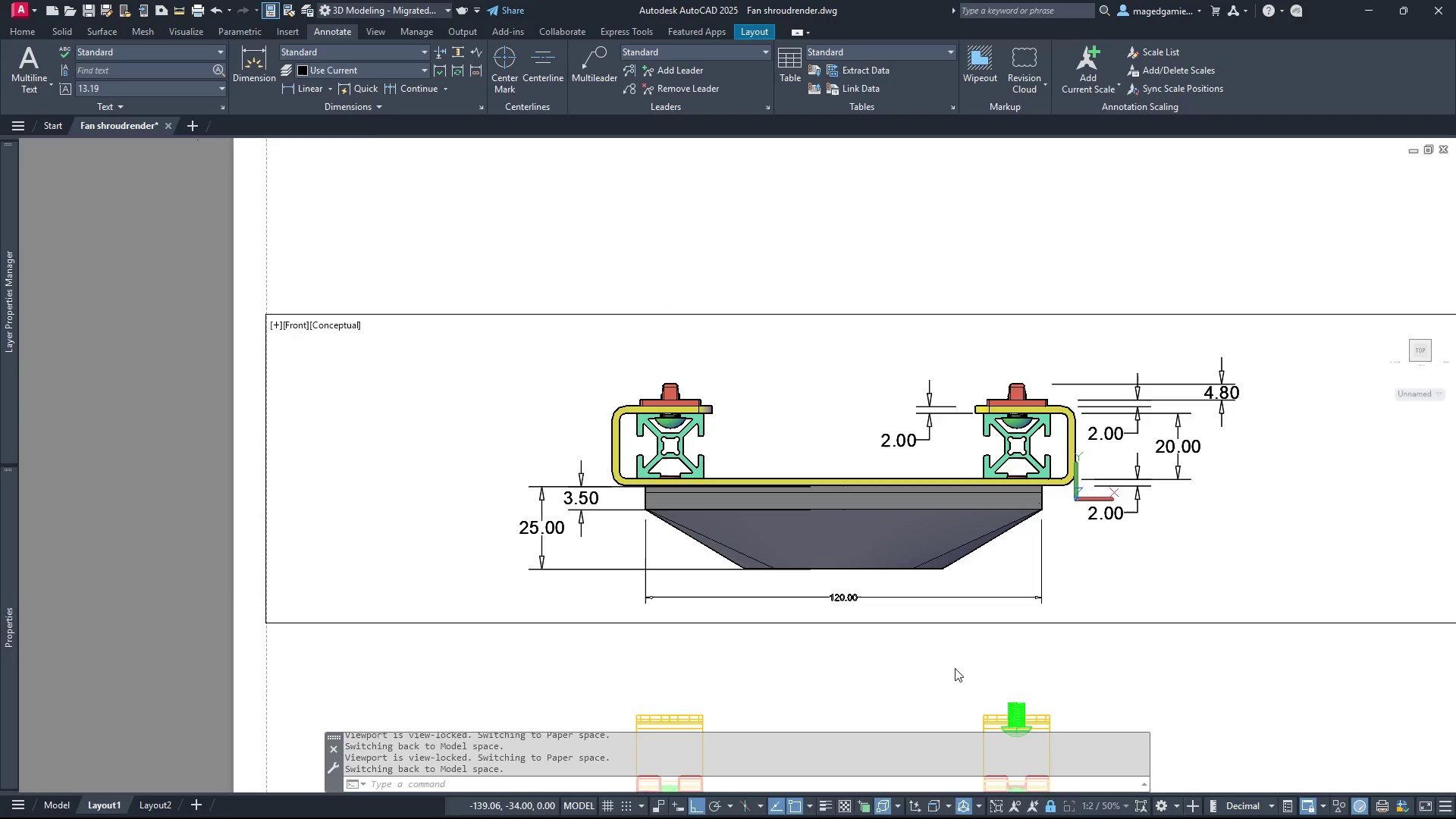 
scroll: coordinate [958, 668], scroll_direction: up, amount: 1.0
 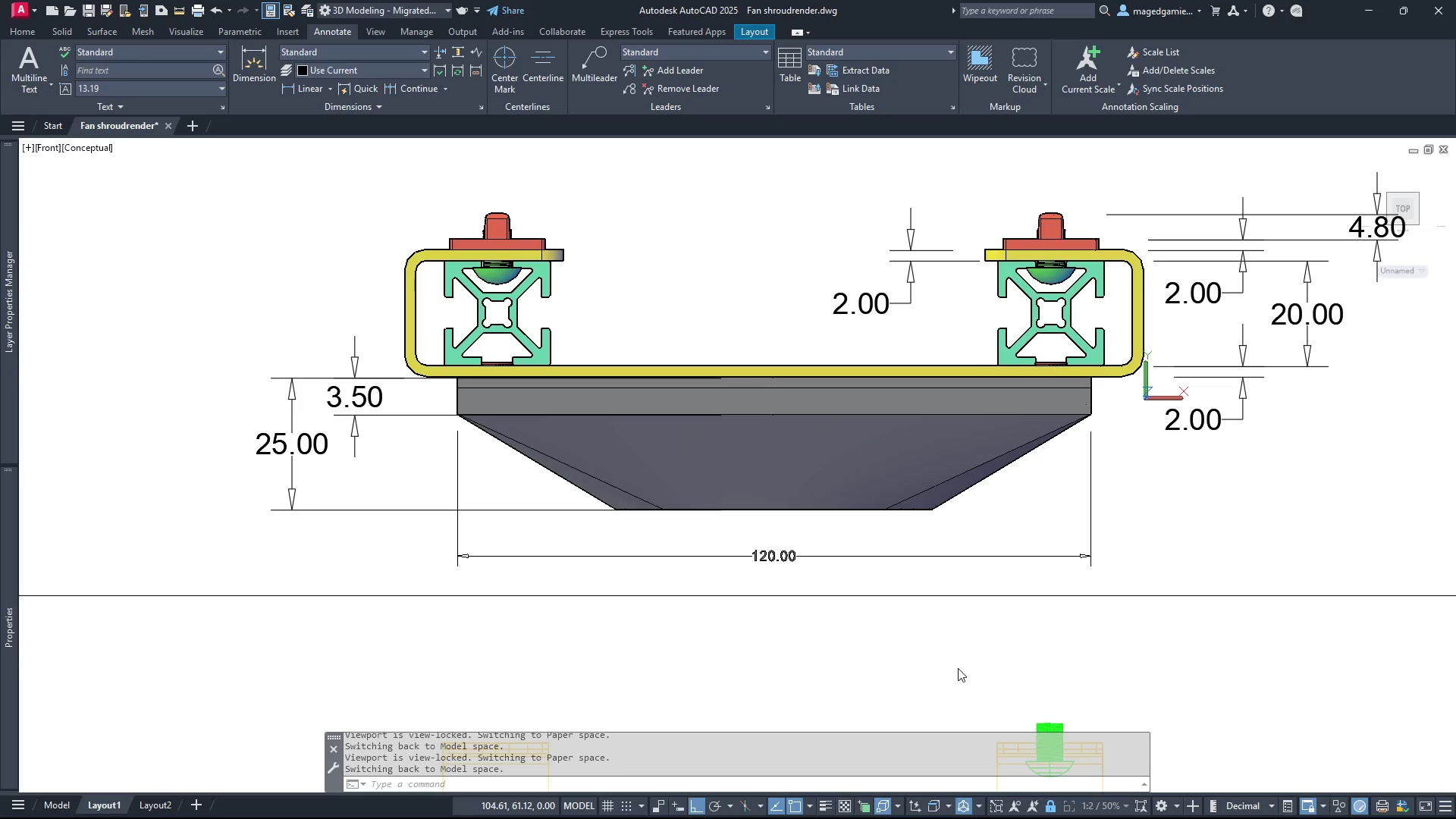 
wait(6.25)
 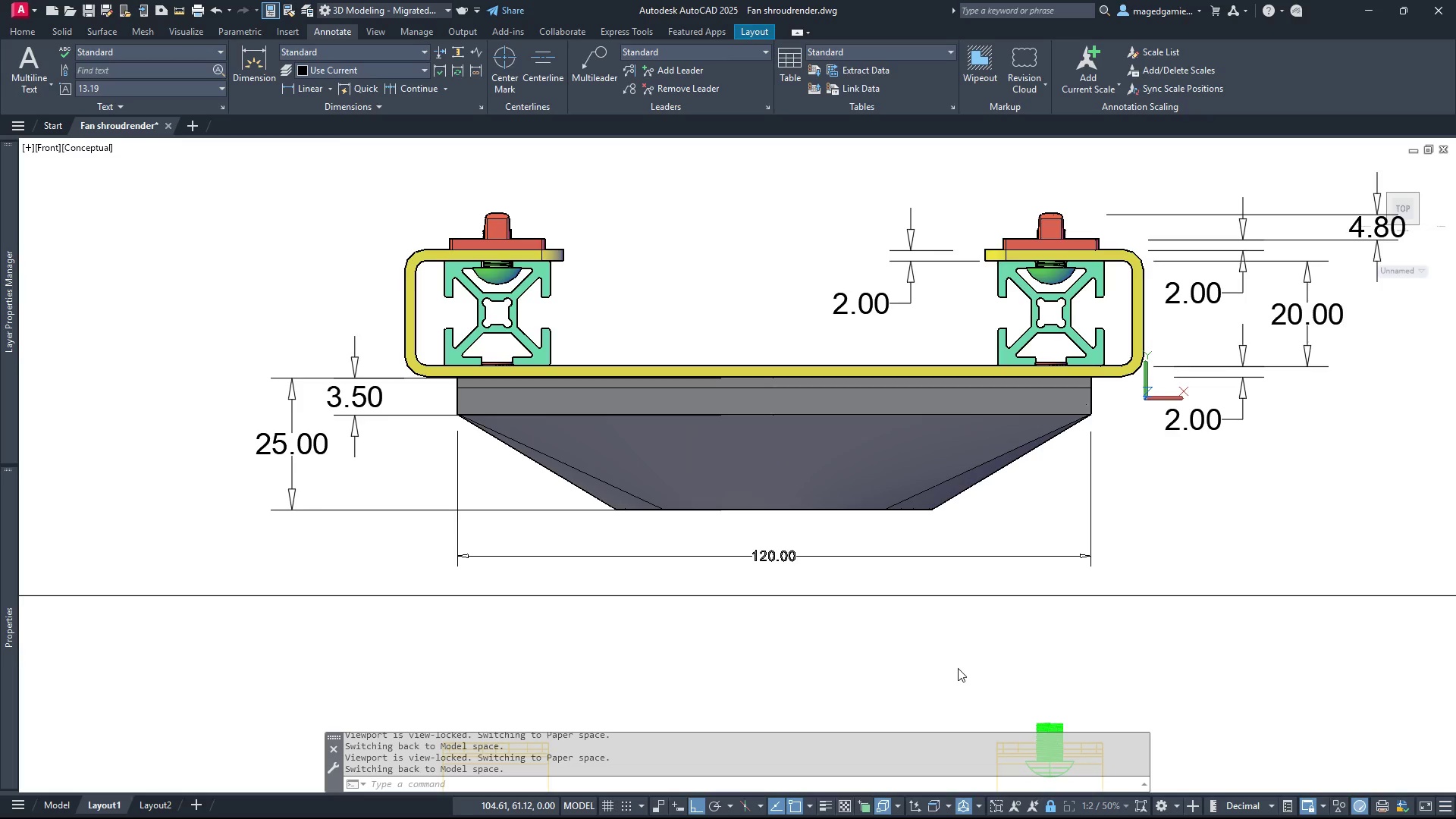 
double_click([777, 635])
 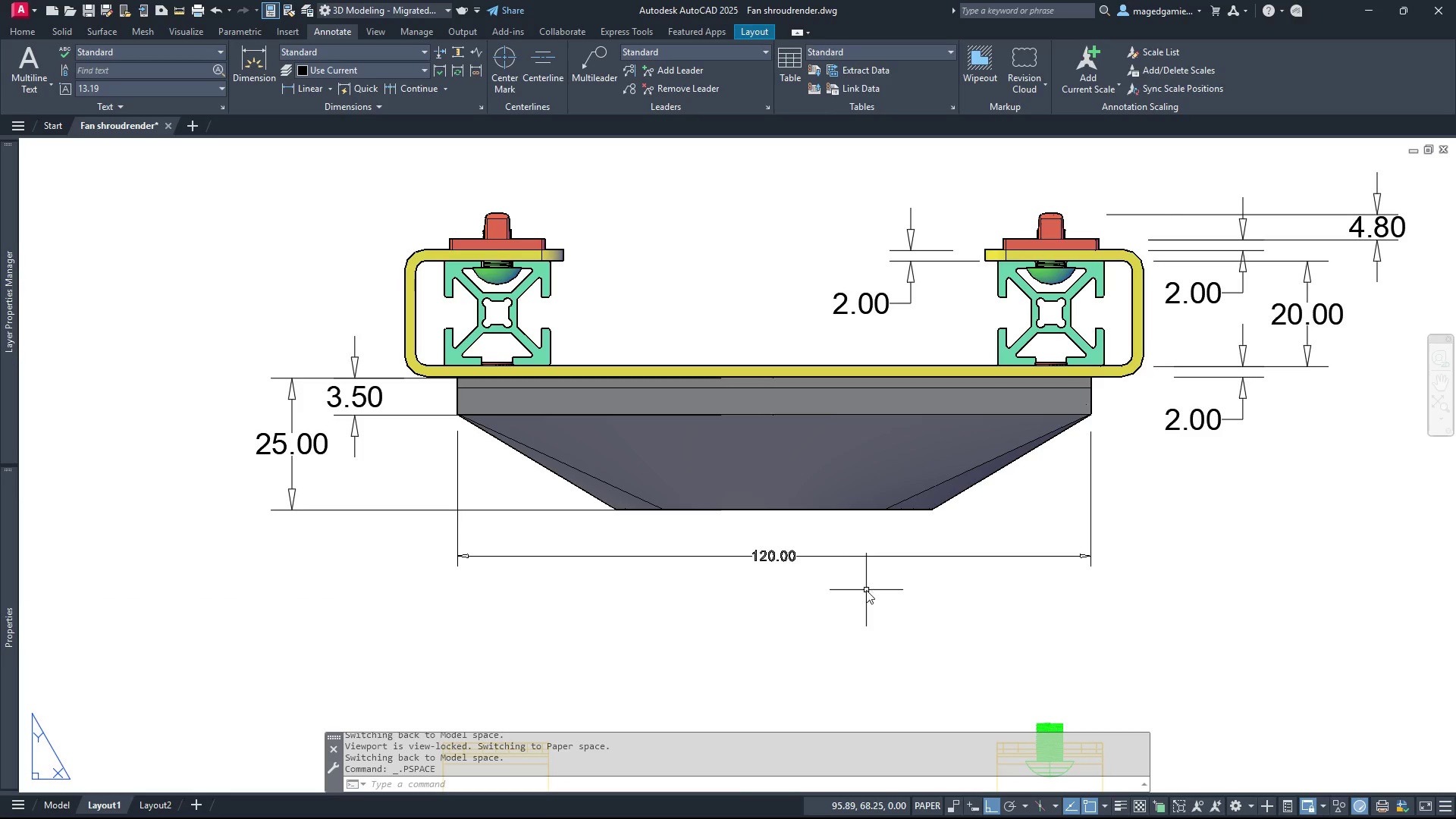 
wait(9.53)
 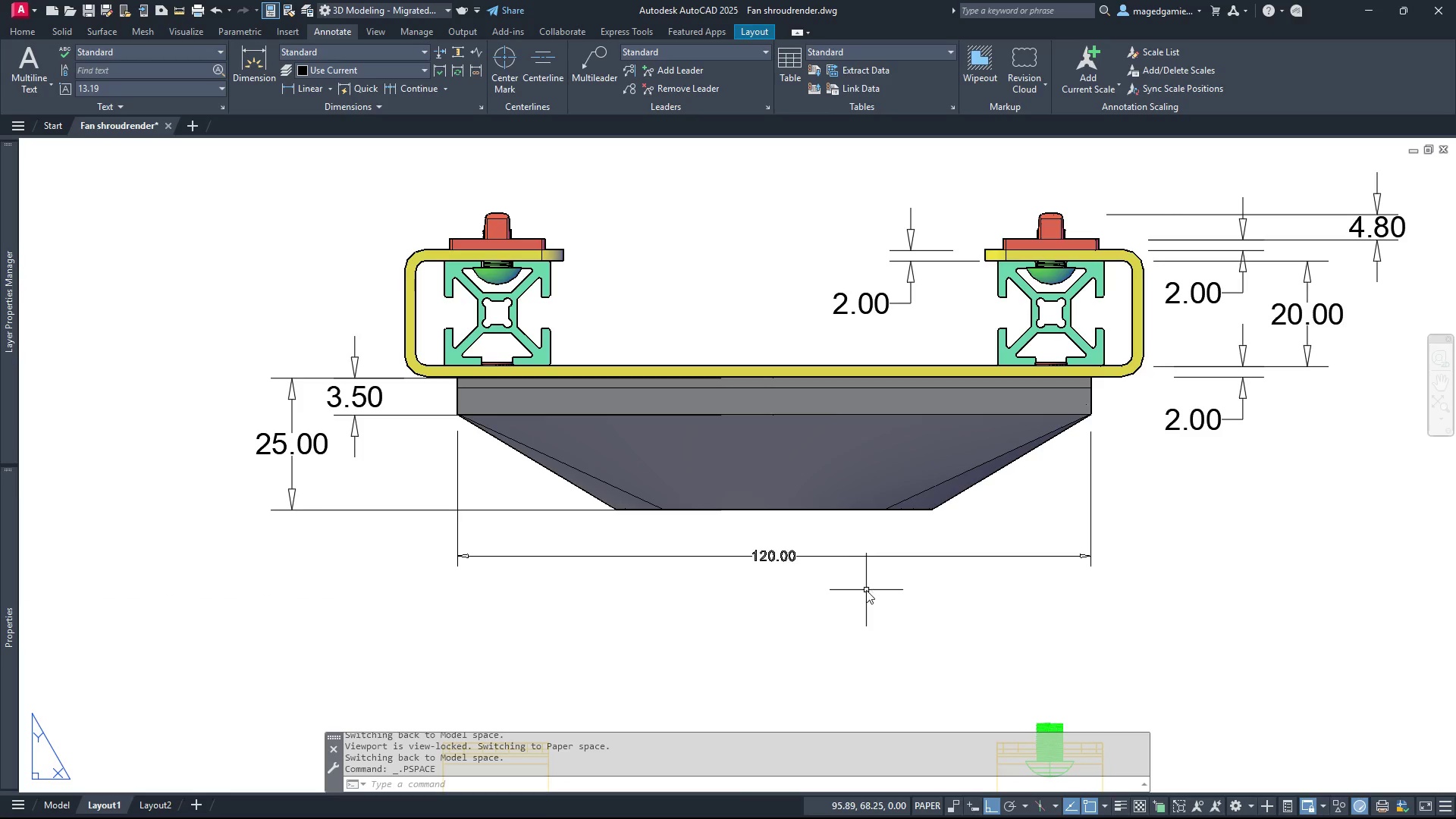 
double_click([1335, 416])
 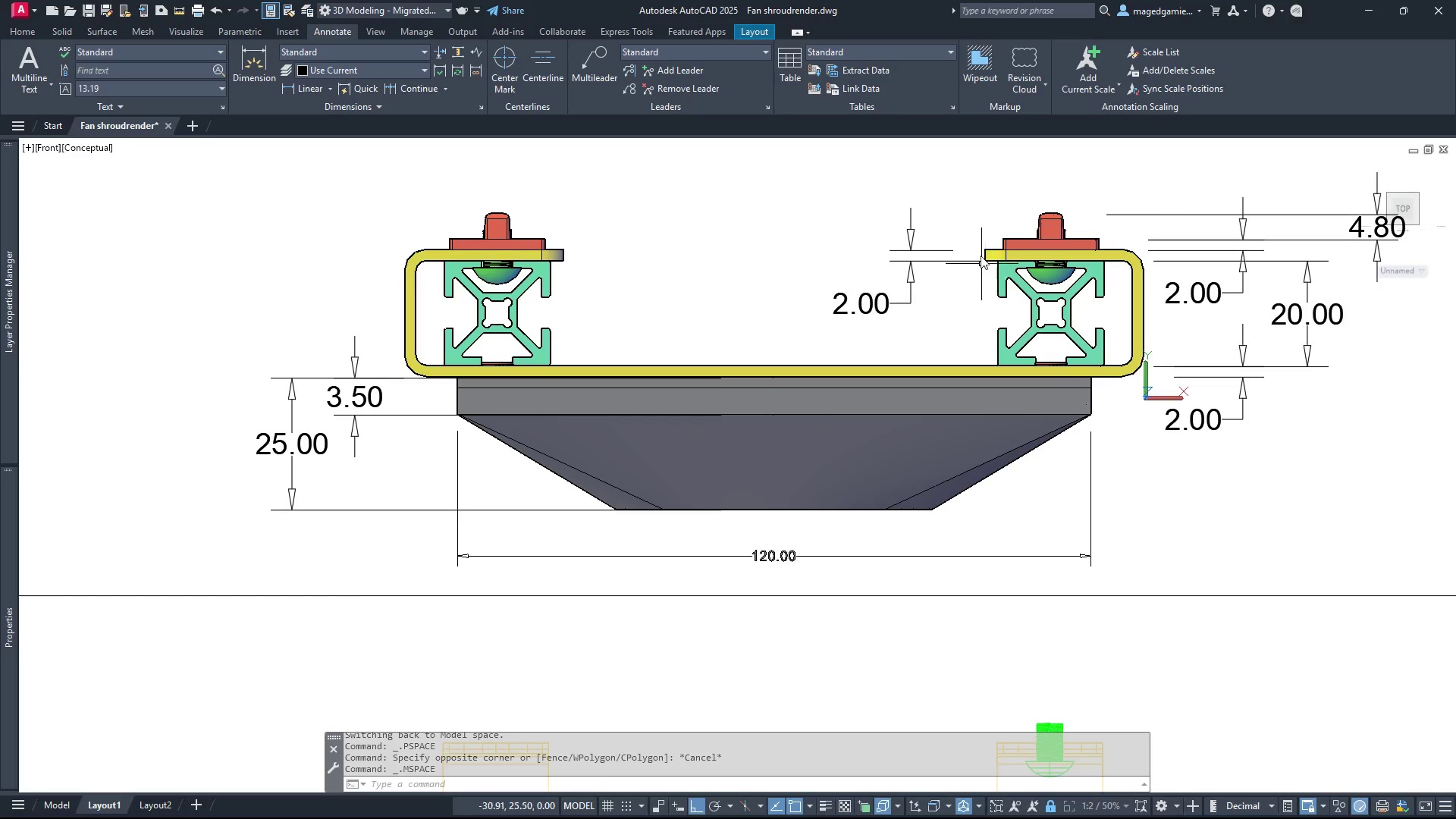 
scroll: coordinate [1007, 225], scroll_direction: up, amount: 2.0
 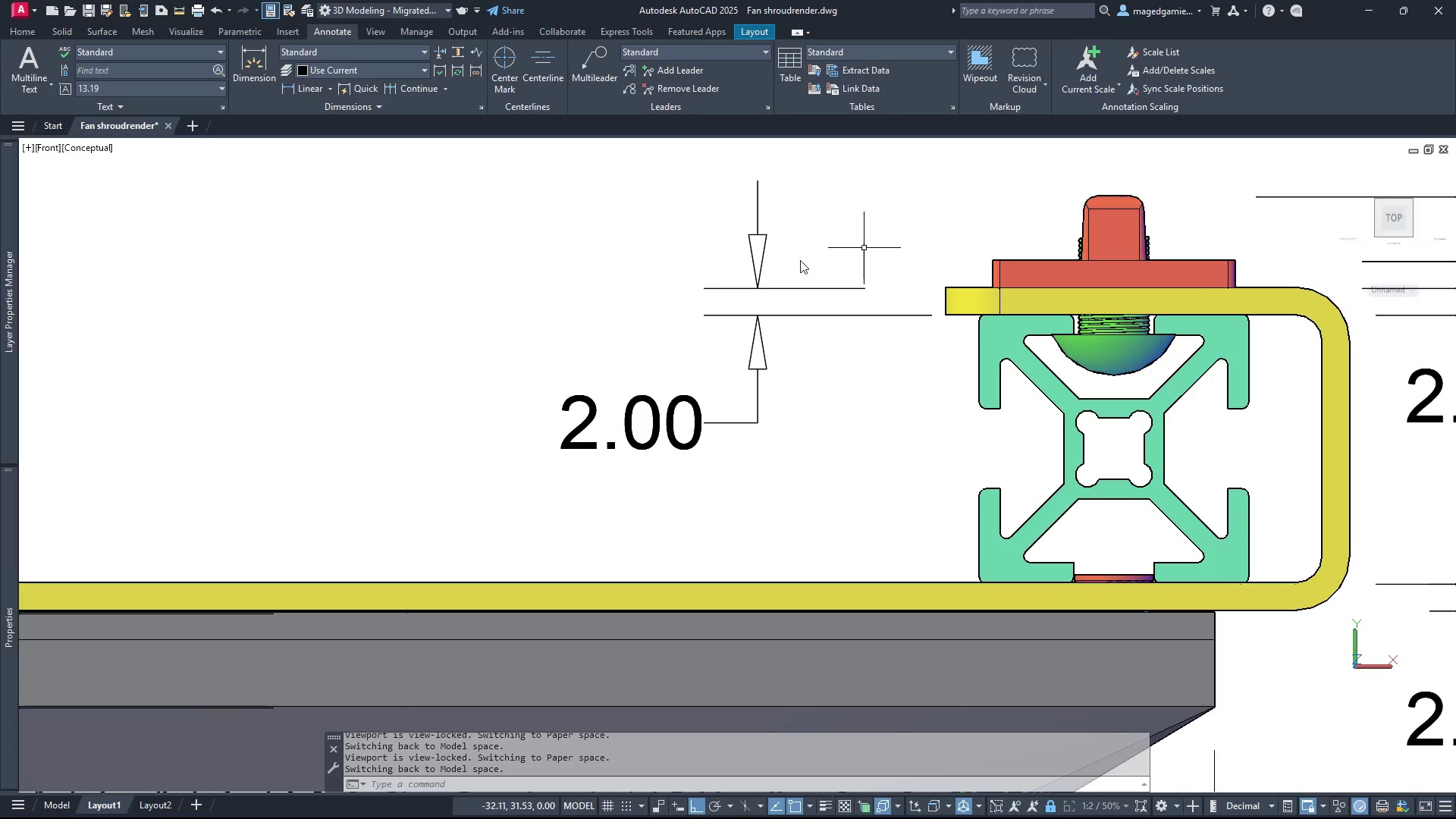 
scroll: coordinate [712, 291], scroll_direction: down, amount: 2.0
 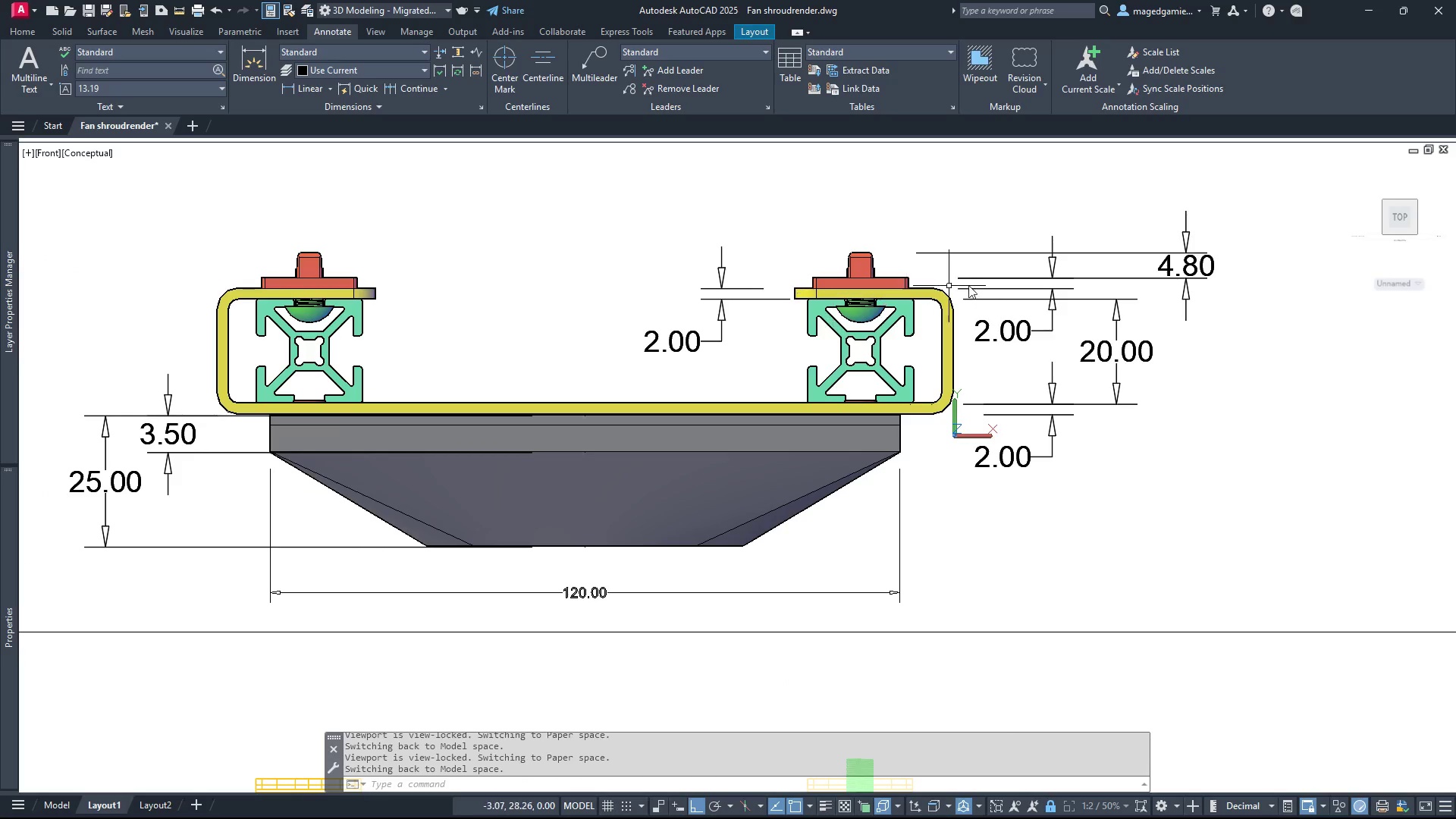 
scroll: coordinate [992, 281], scroll_direction: up, amount: 1.0
 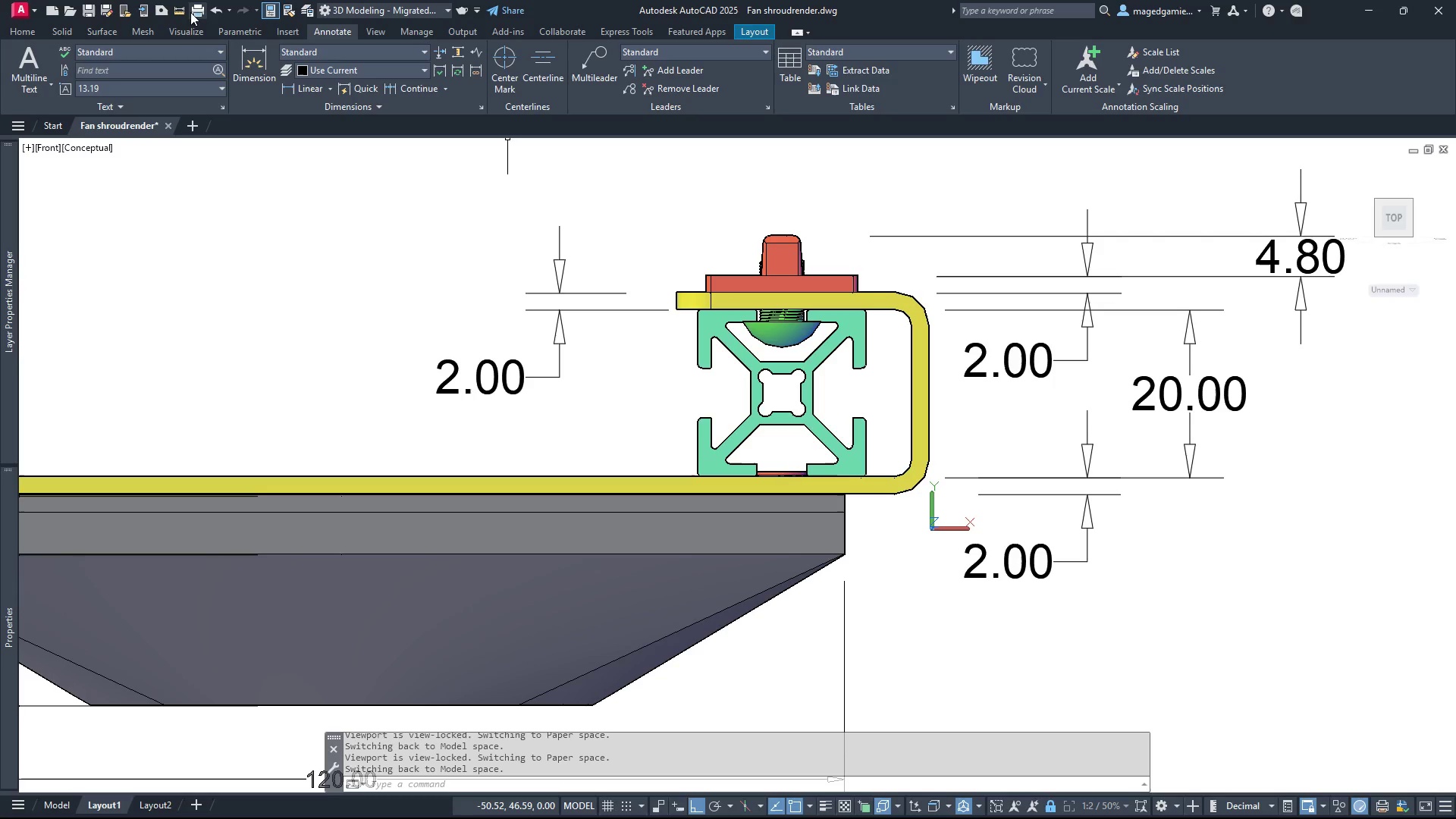 
left_click([175, 12])
 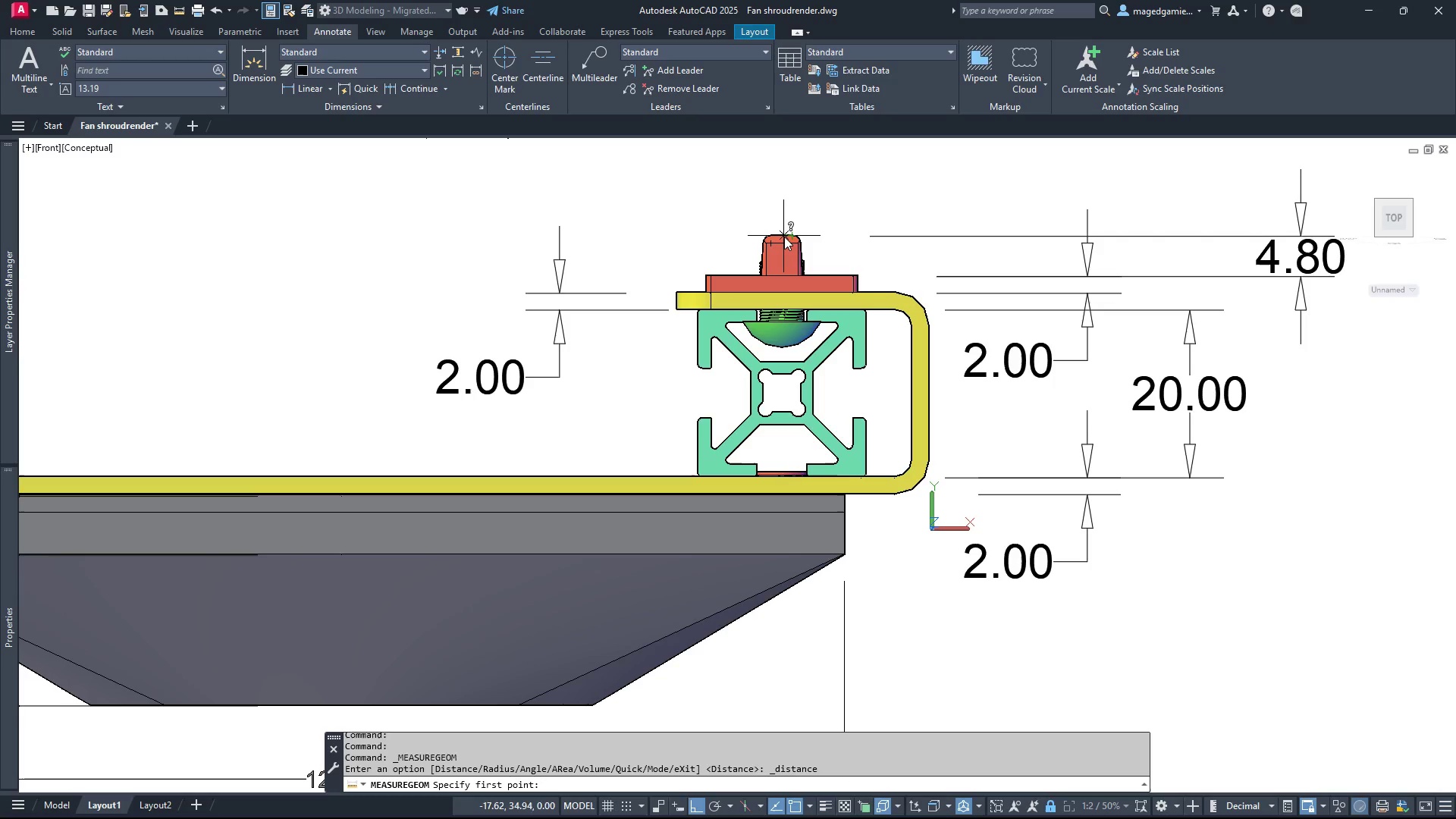 
left_click([784, 237])
 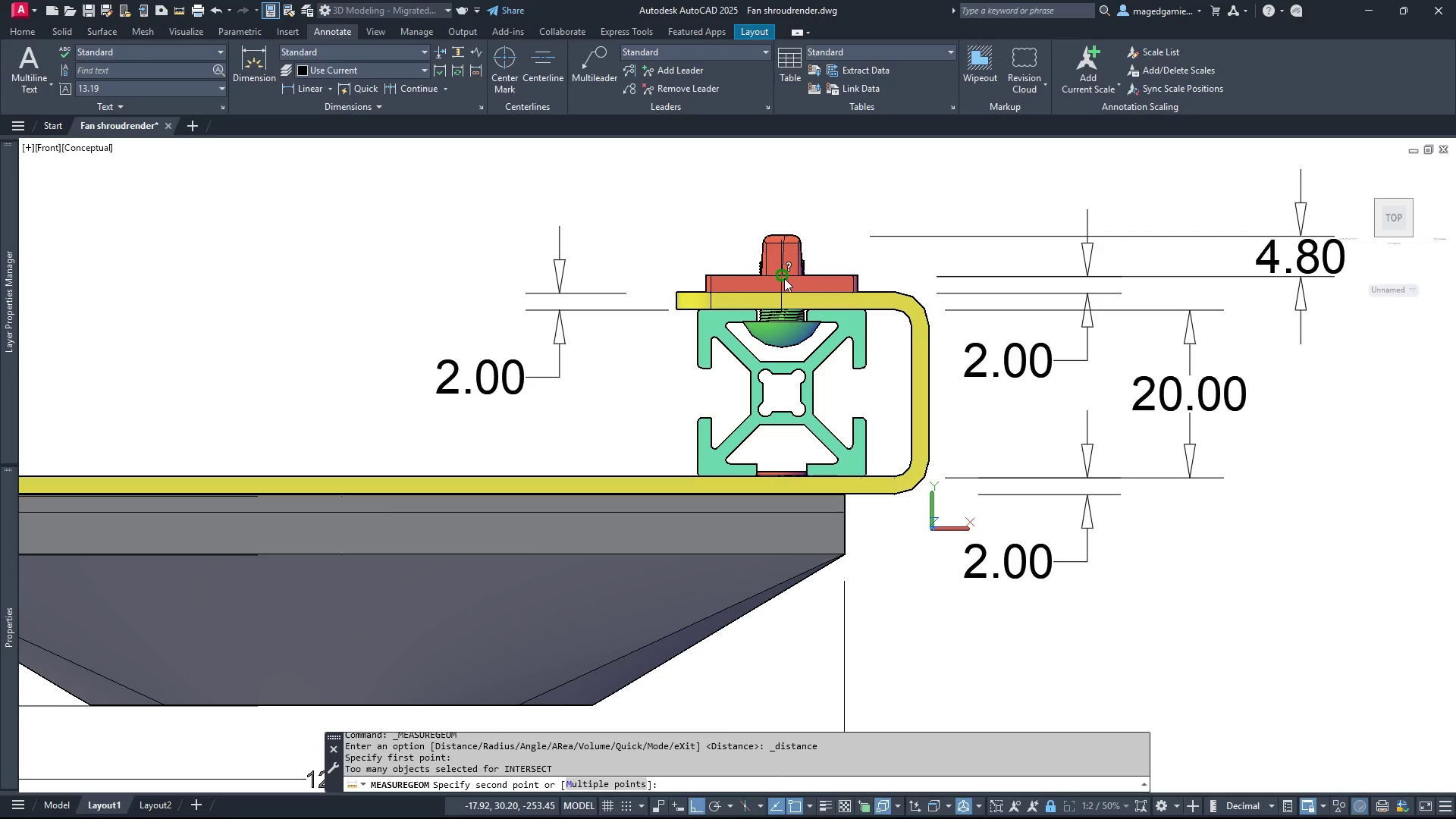 
left_click([784, 278])
 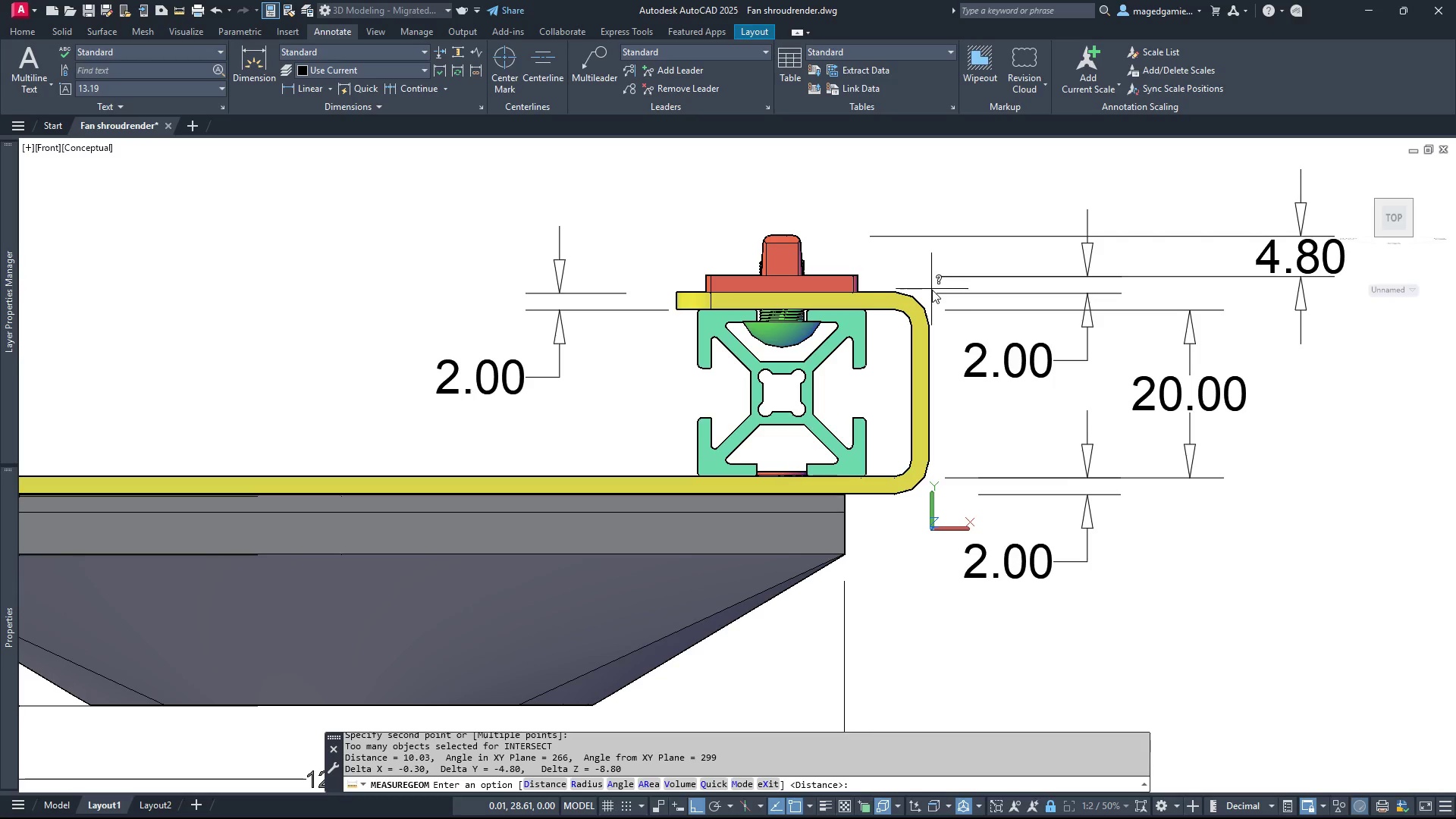 
wait(14.69)
 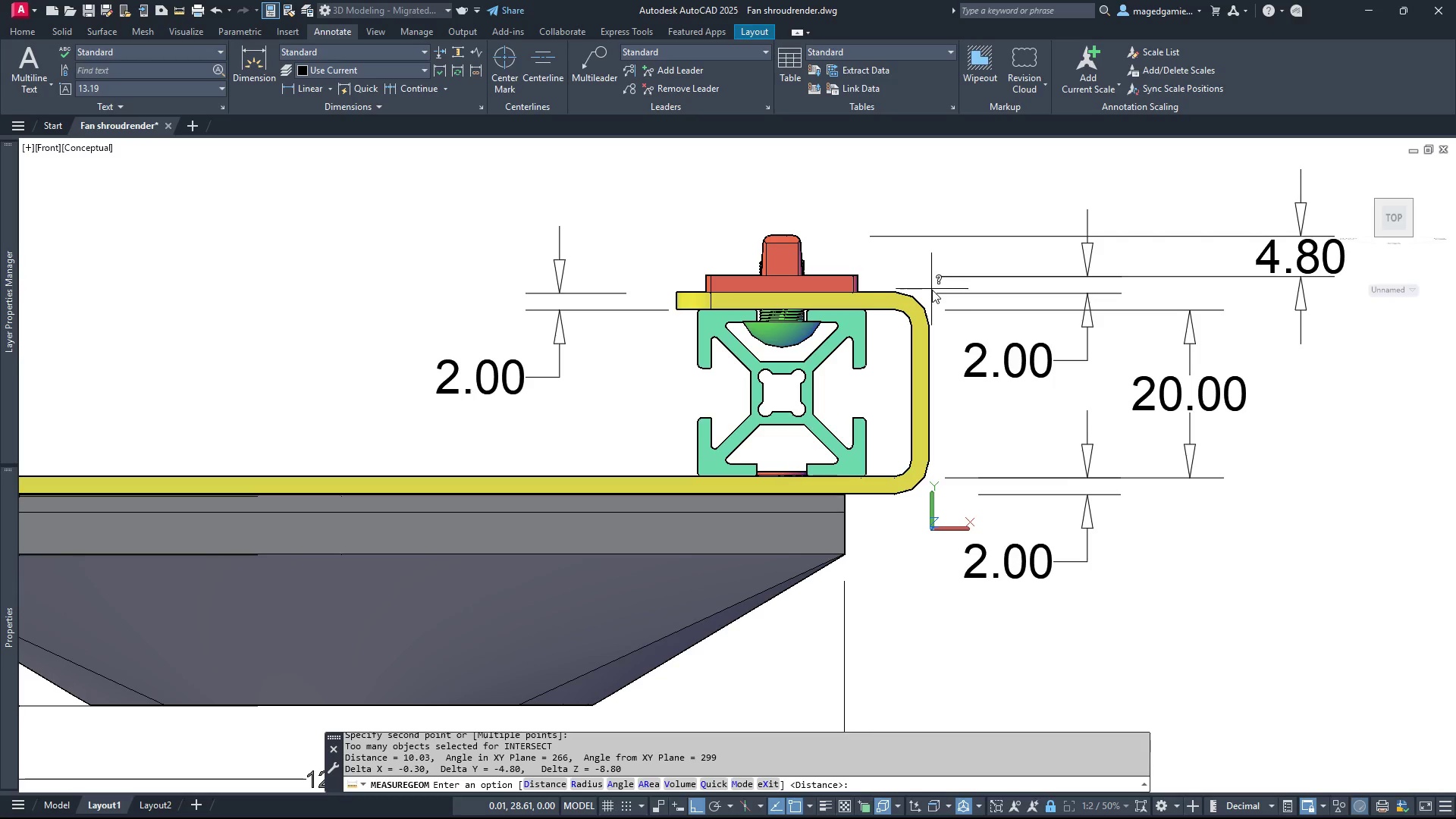 
right_click([850, 251])
 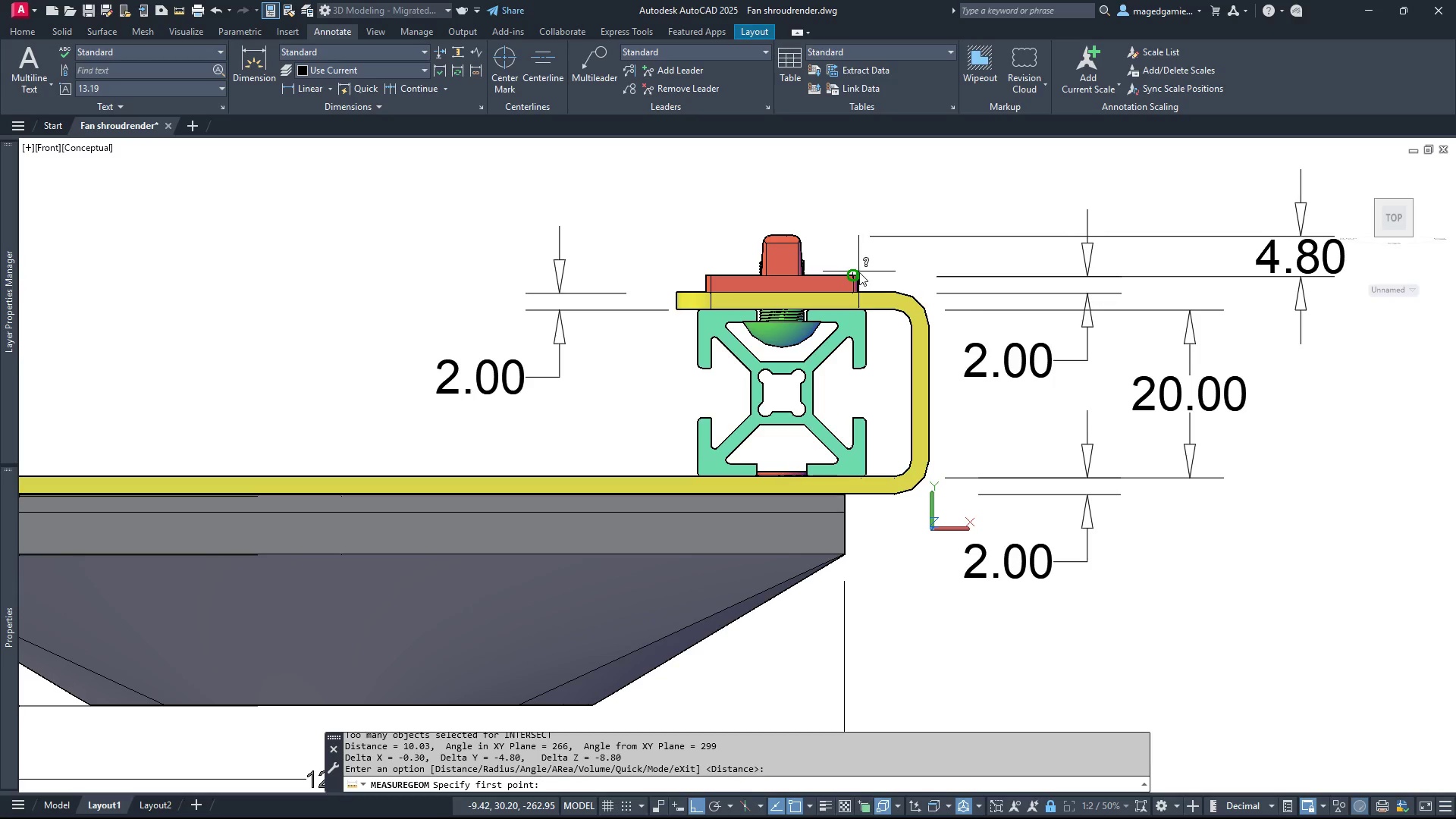 
left_click([859, 272])
 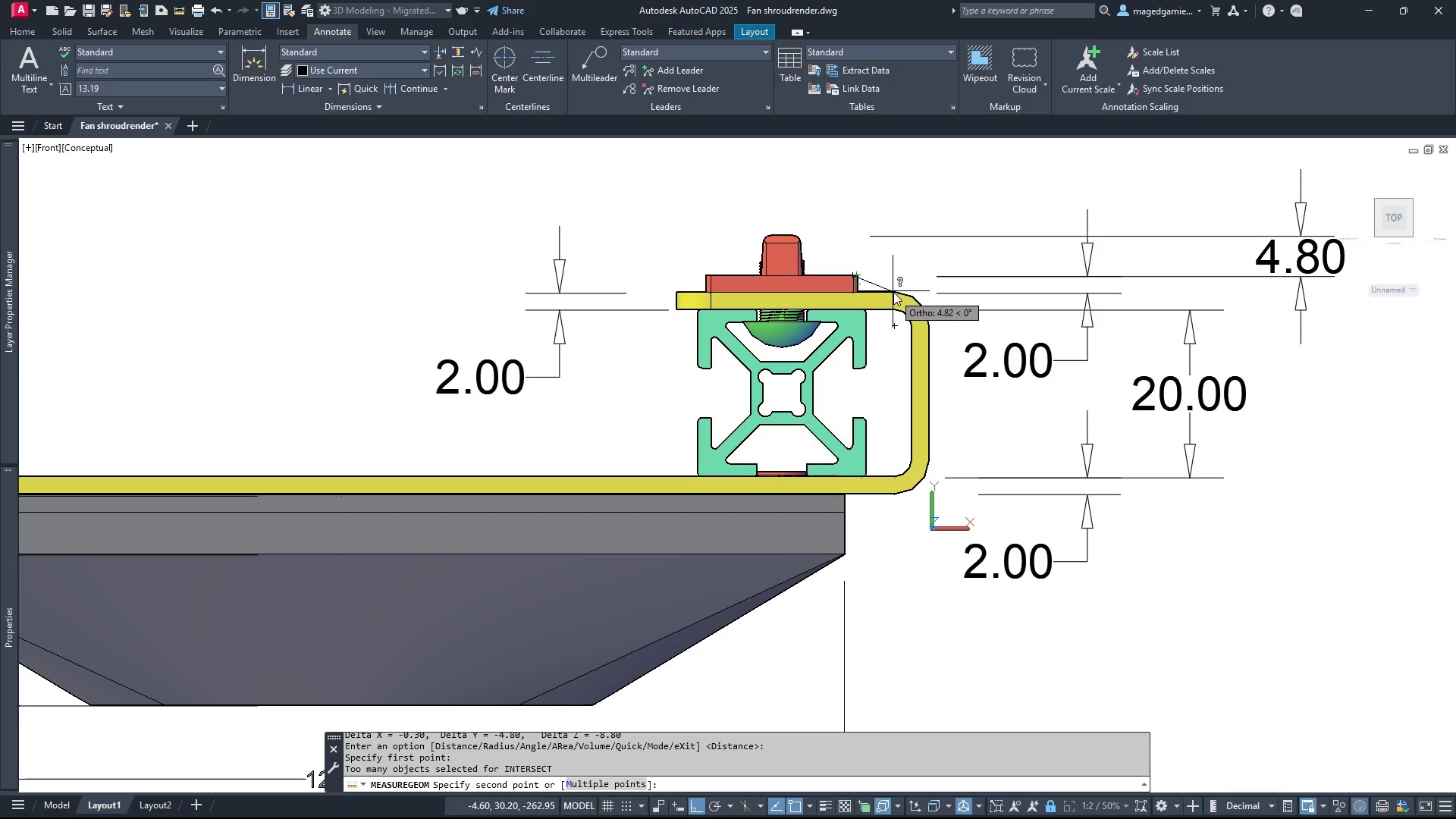 
left_click([893, 292])
 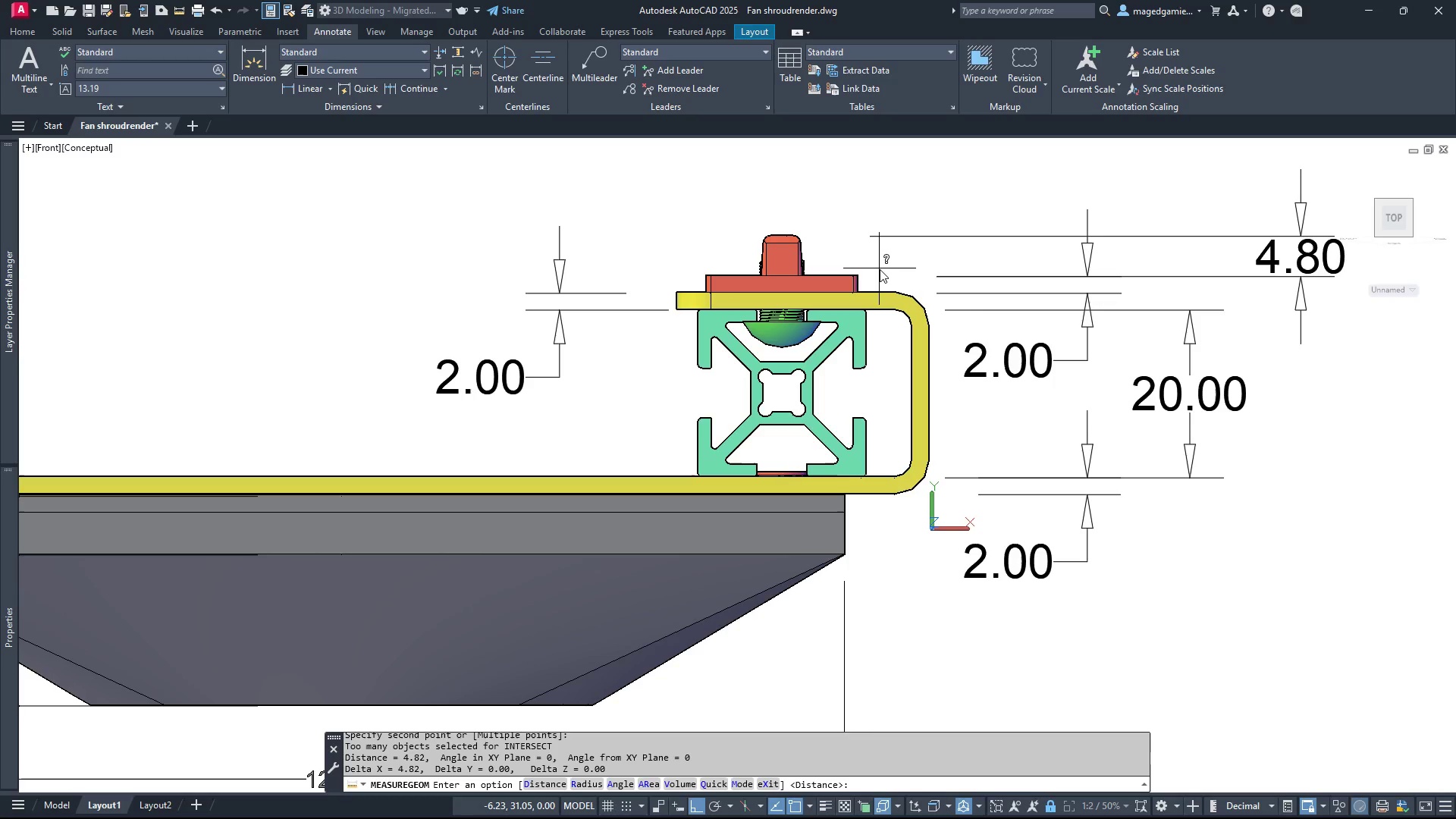 
wait(11.84)
 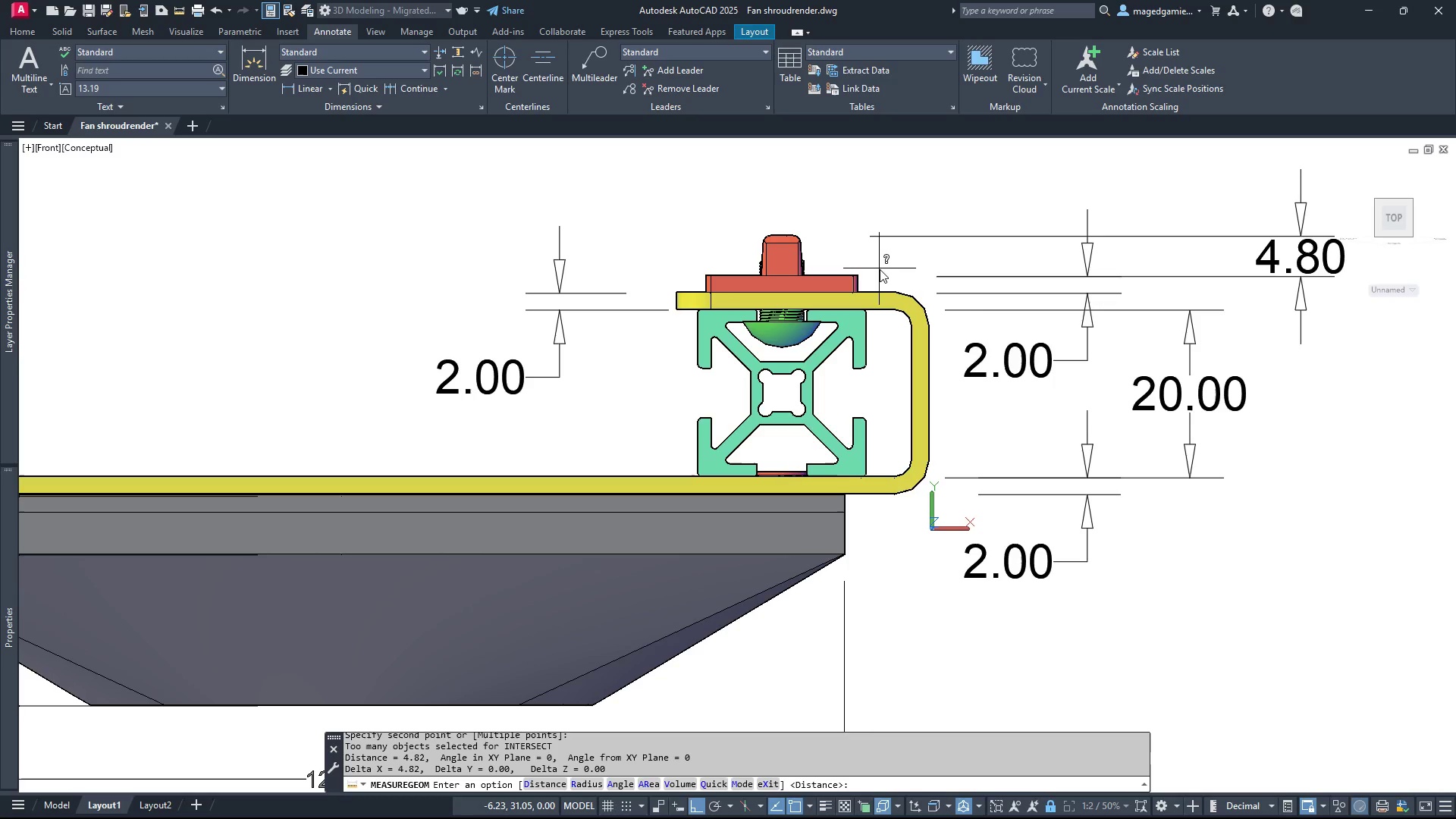 
right_click([881, 272])
 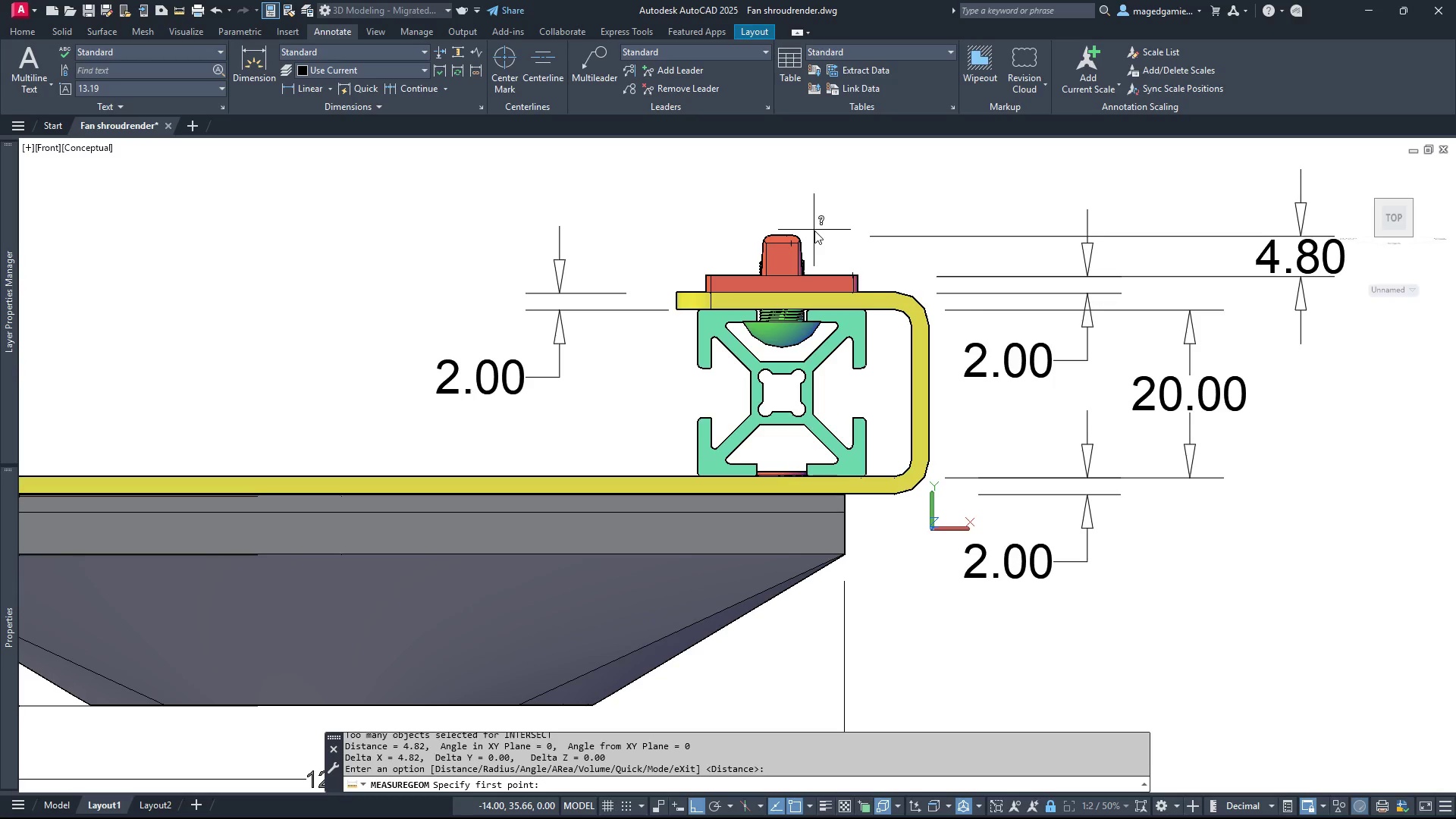 
wait(9.11)
 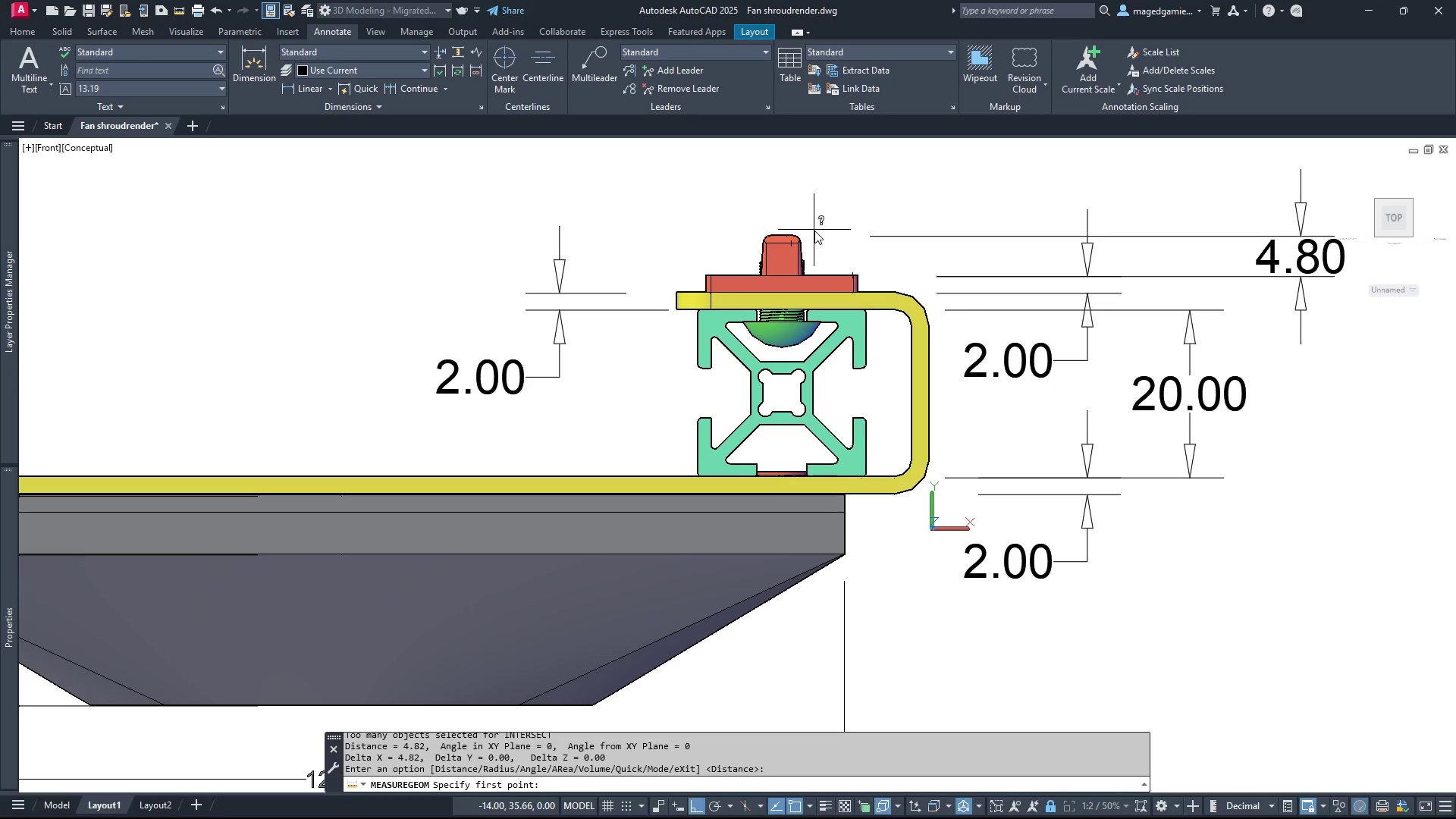 
scroll: coordinate [789, 221], scroll_direction: up, amount: 2.0
 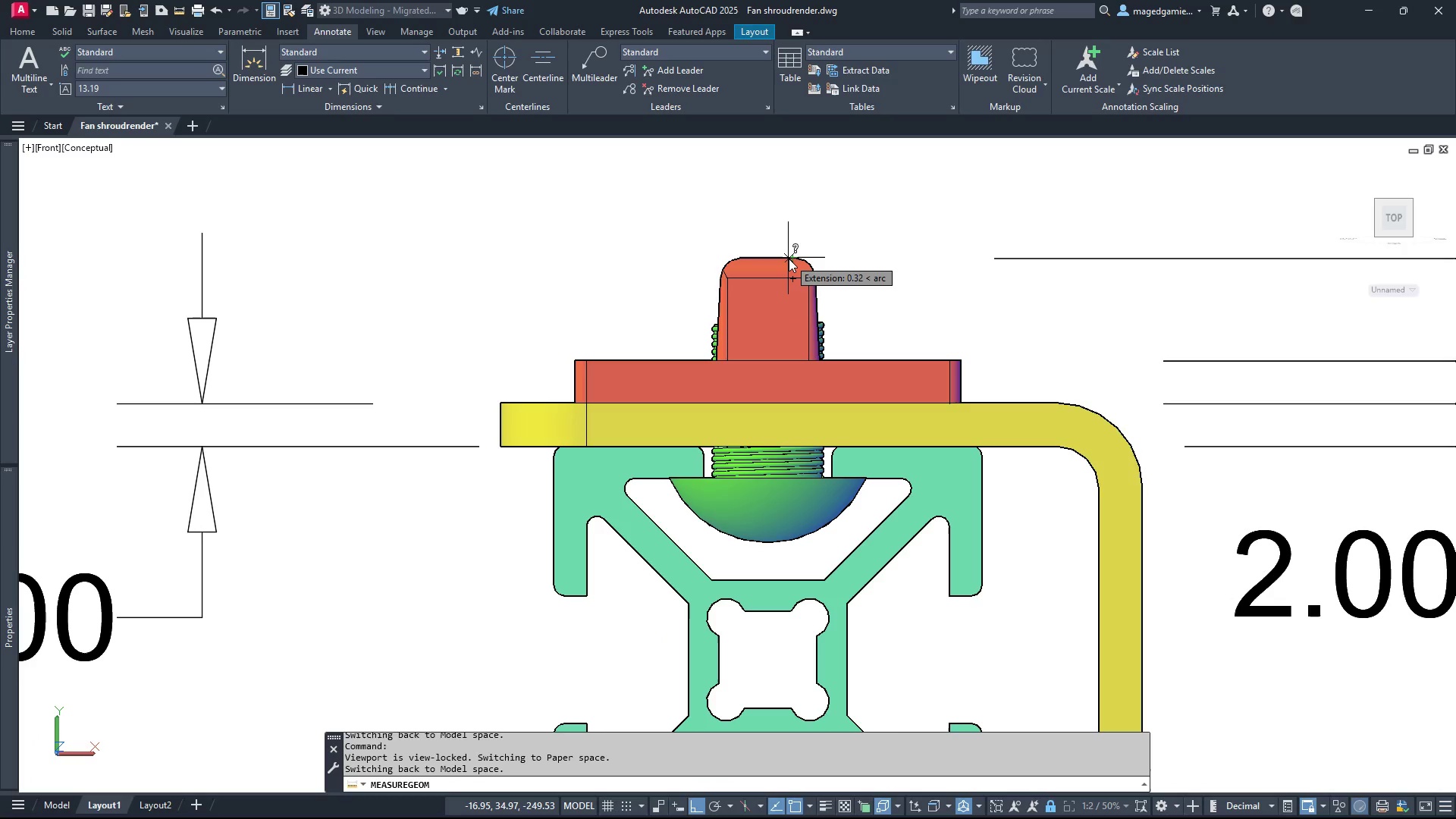 
left_click([789, 259])
 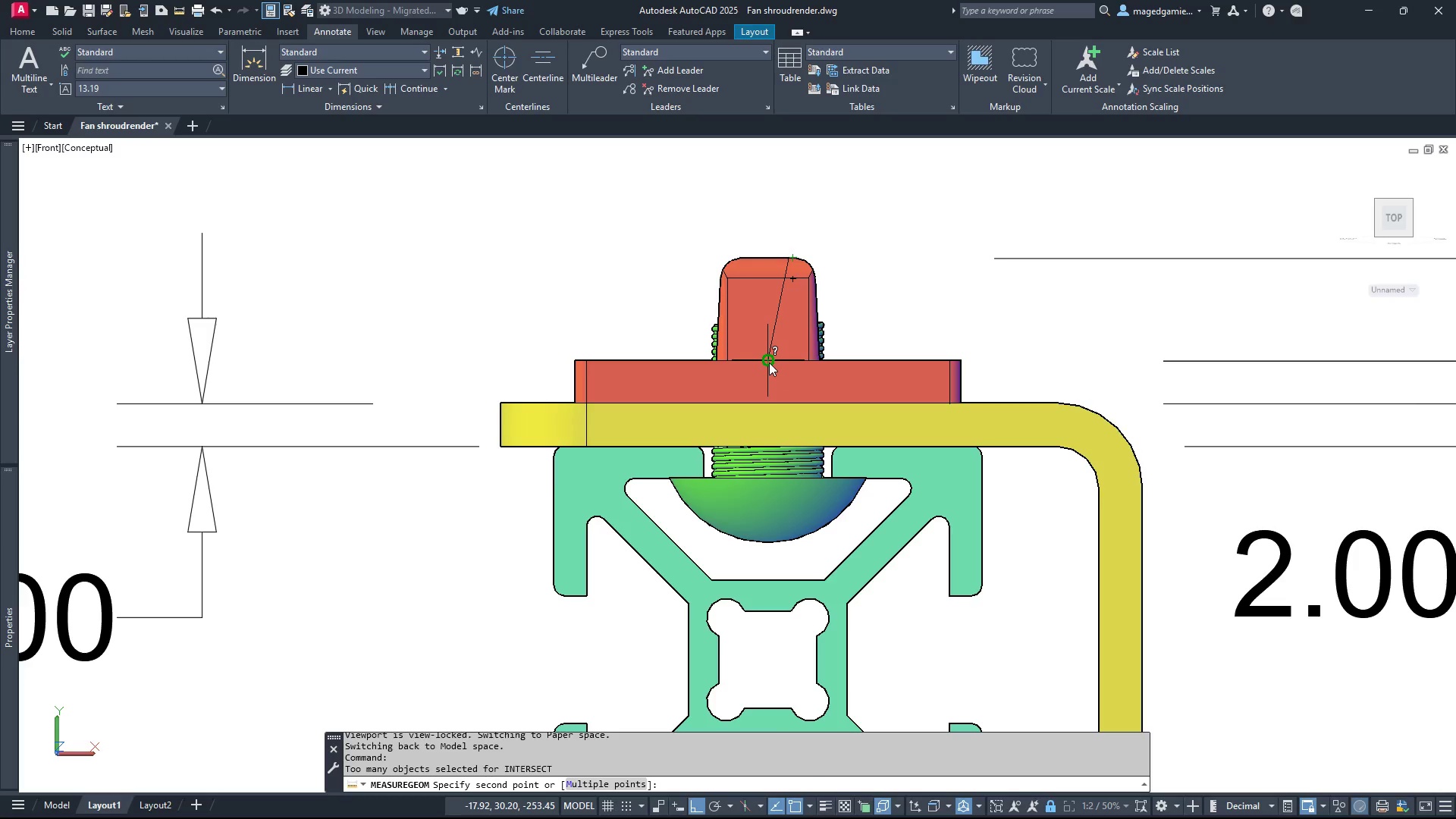 
wait(5.12)
 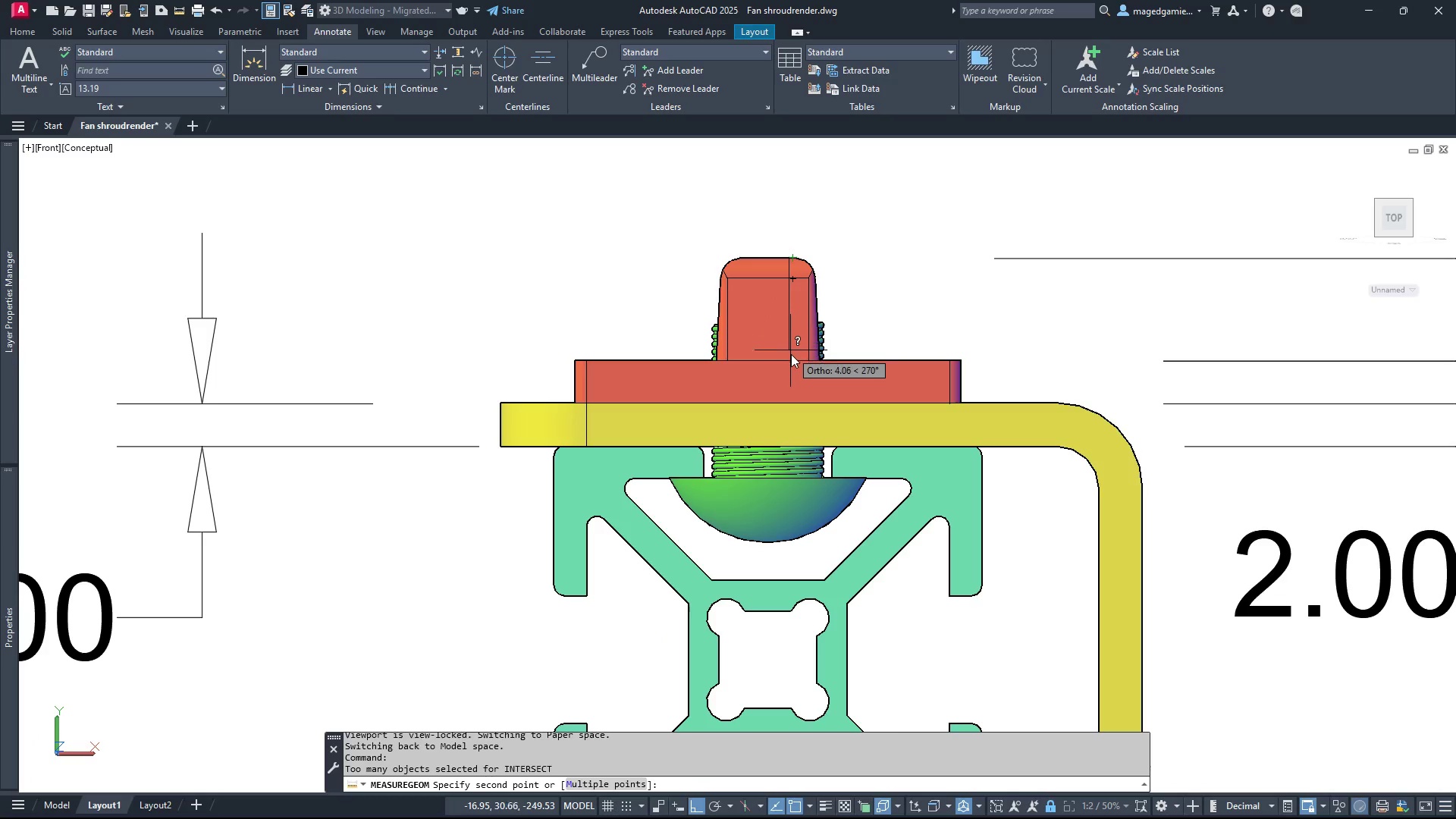 
left_click([769, 362])
 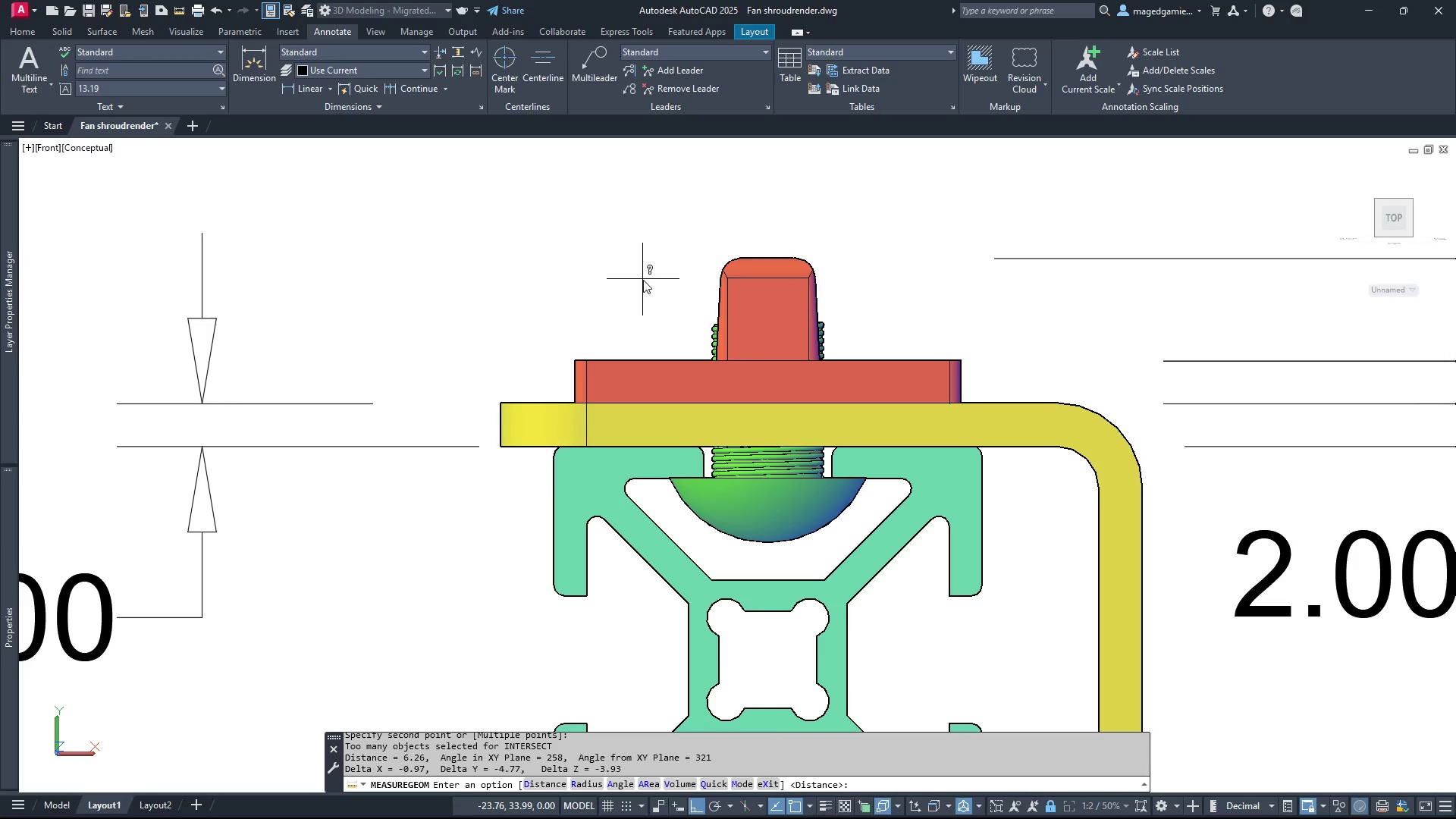 
wait(5.69)
 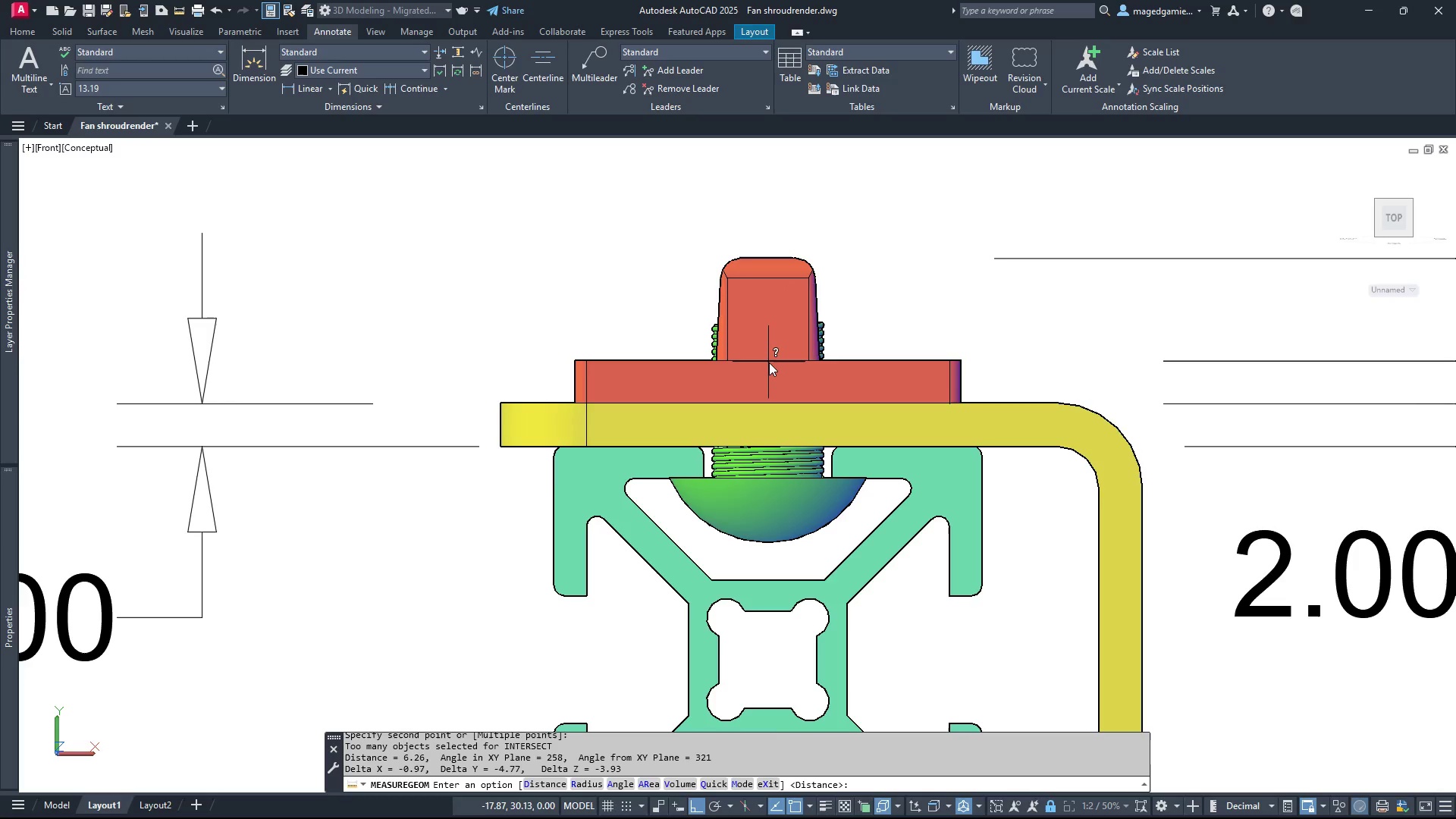 
scroll: coordinate [643, 280], scroll_direction: down, amount: 2.0
 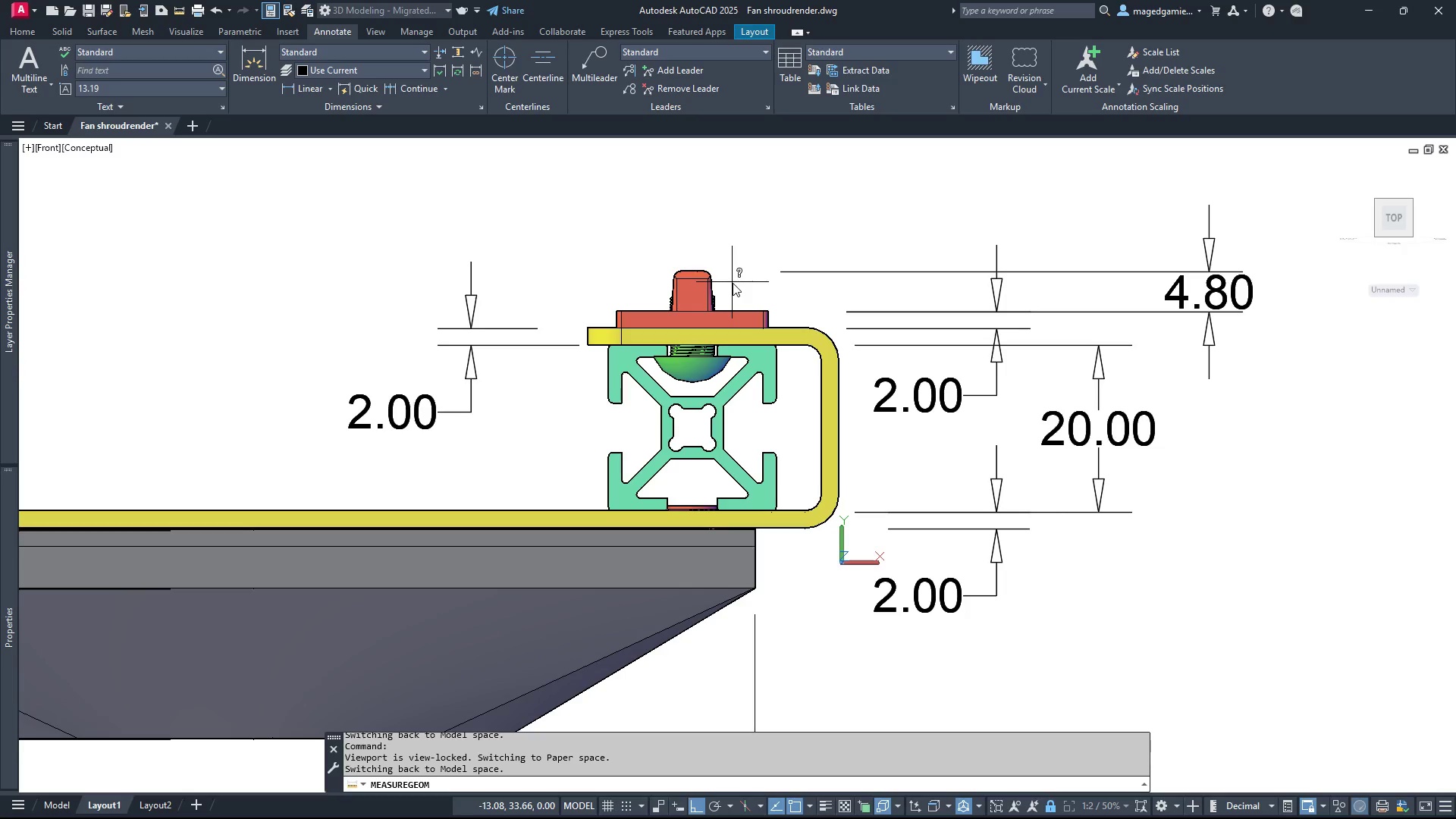 
right_click([733, 283])
 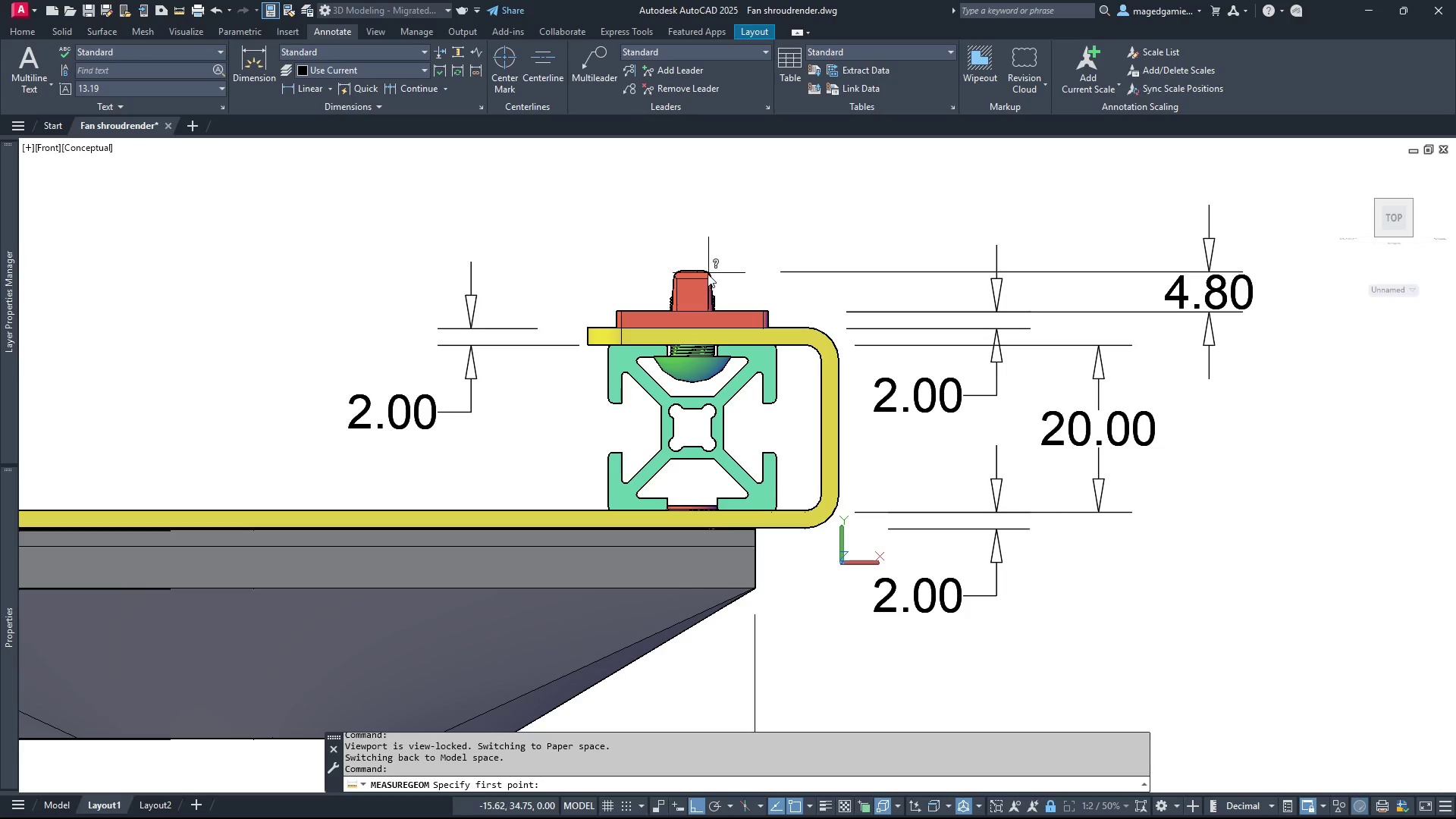 
scroll: coordinate [560, 332], scroll_direction: up, amount: 4.0
 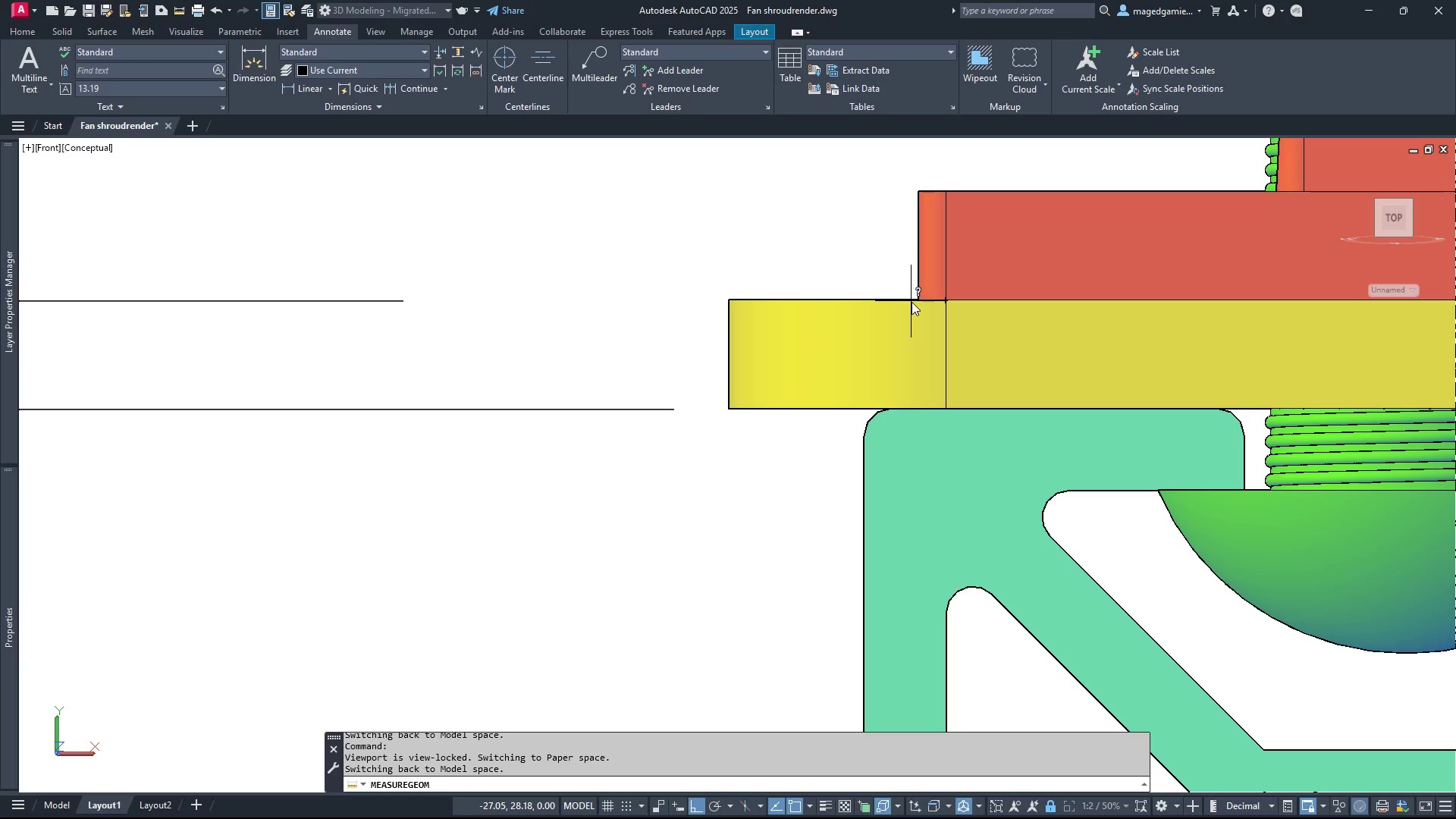 
wait(7.01)
 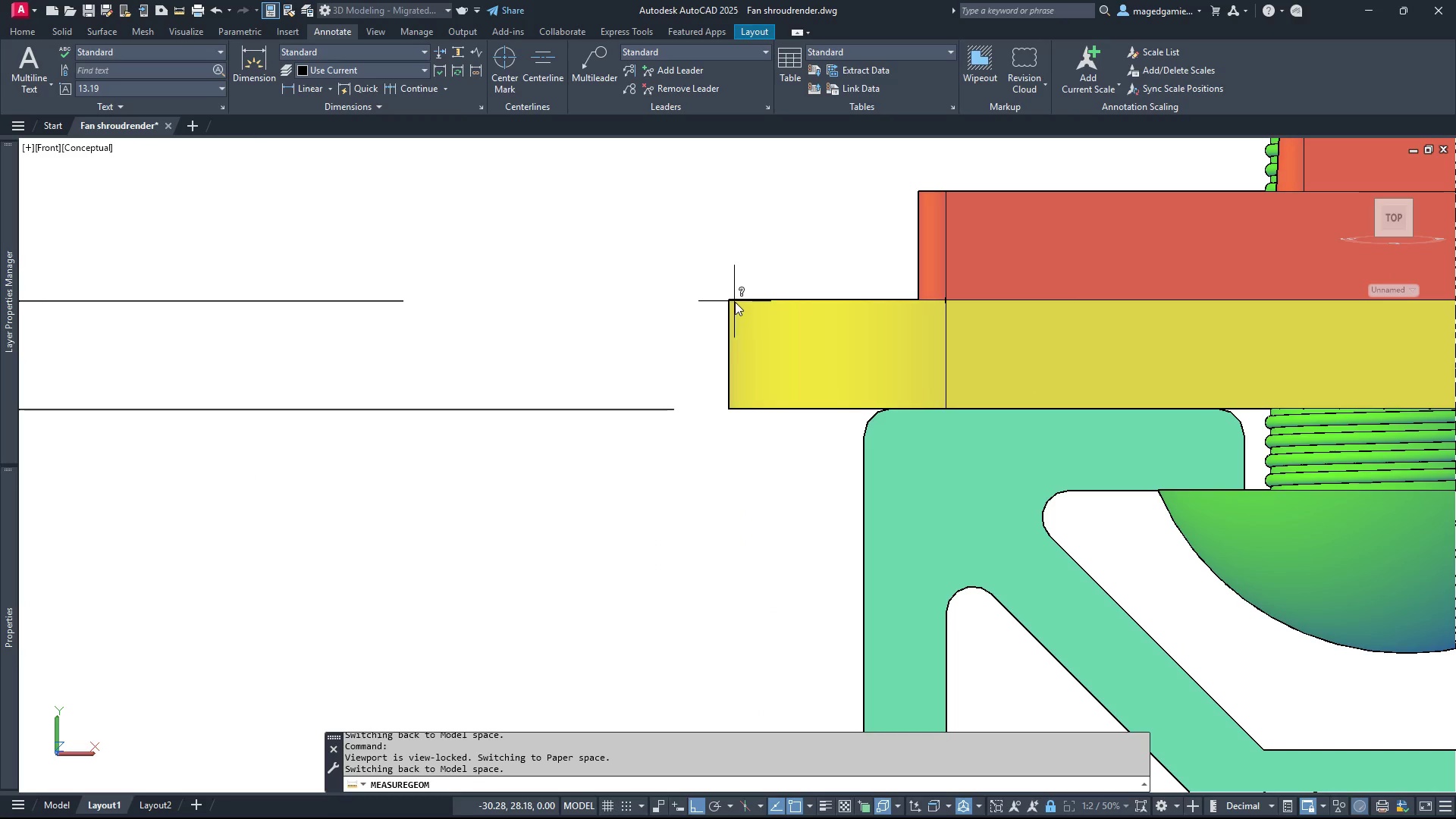 
left_click([946, 305])
 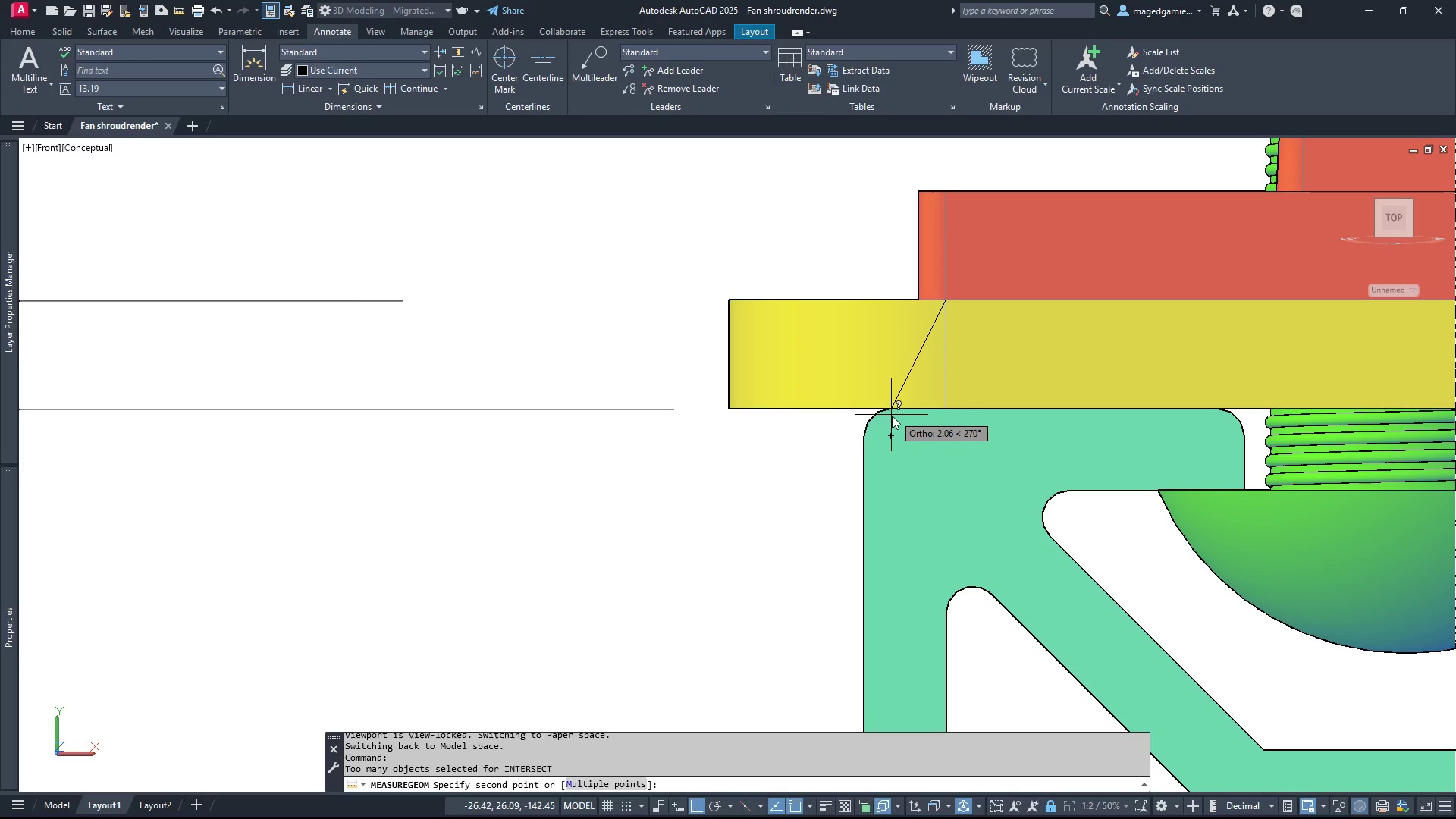 
wait(6.19)
 